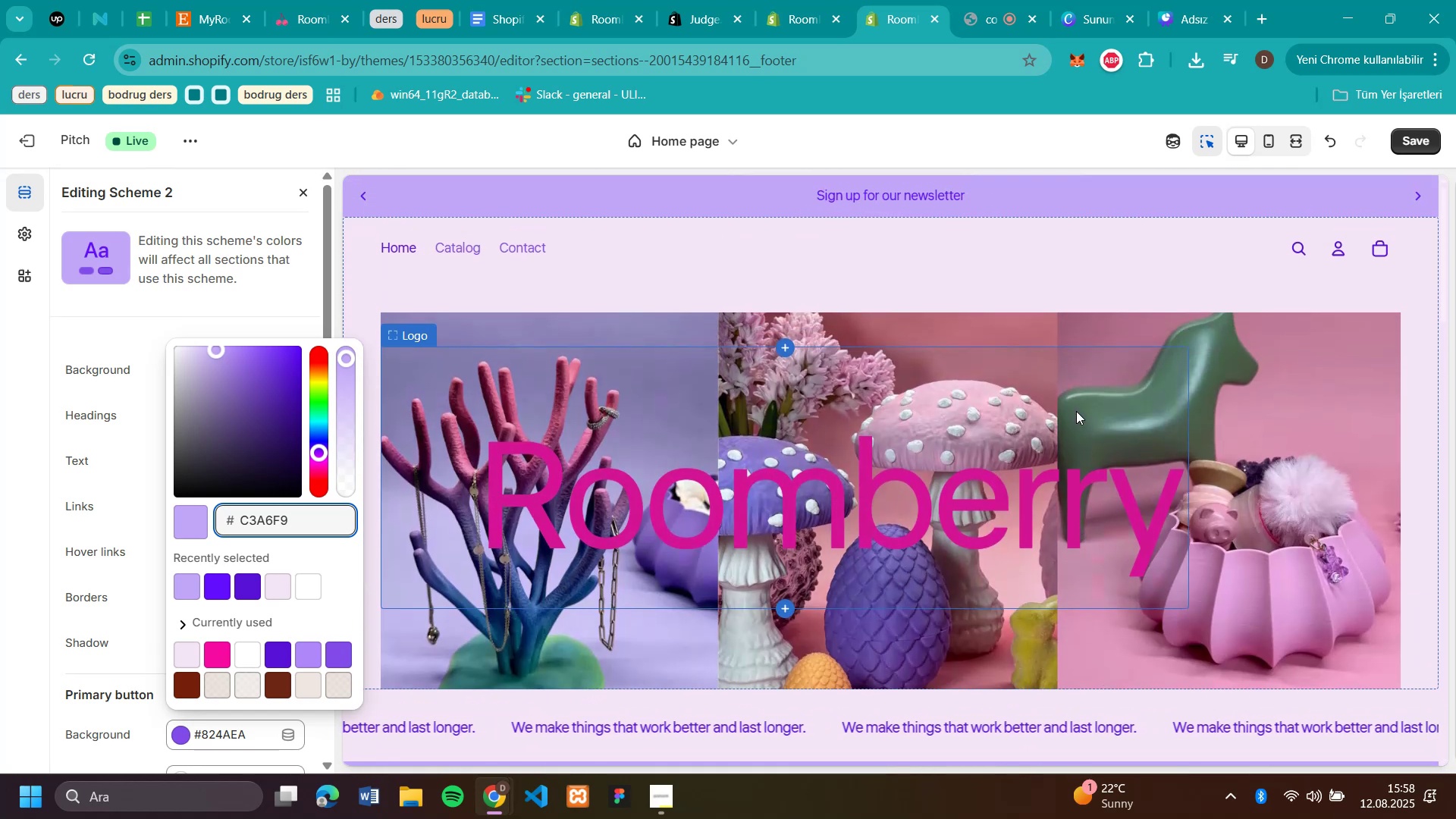 
scroll: coordinate [1076, 411], scroll_direction: down, amount: 3.0
 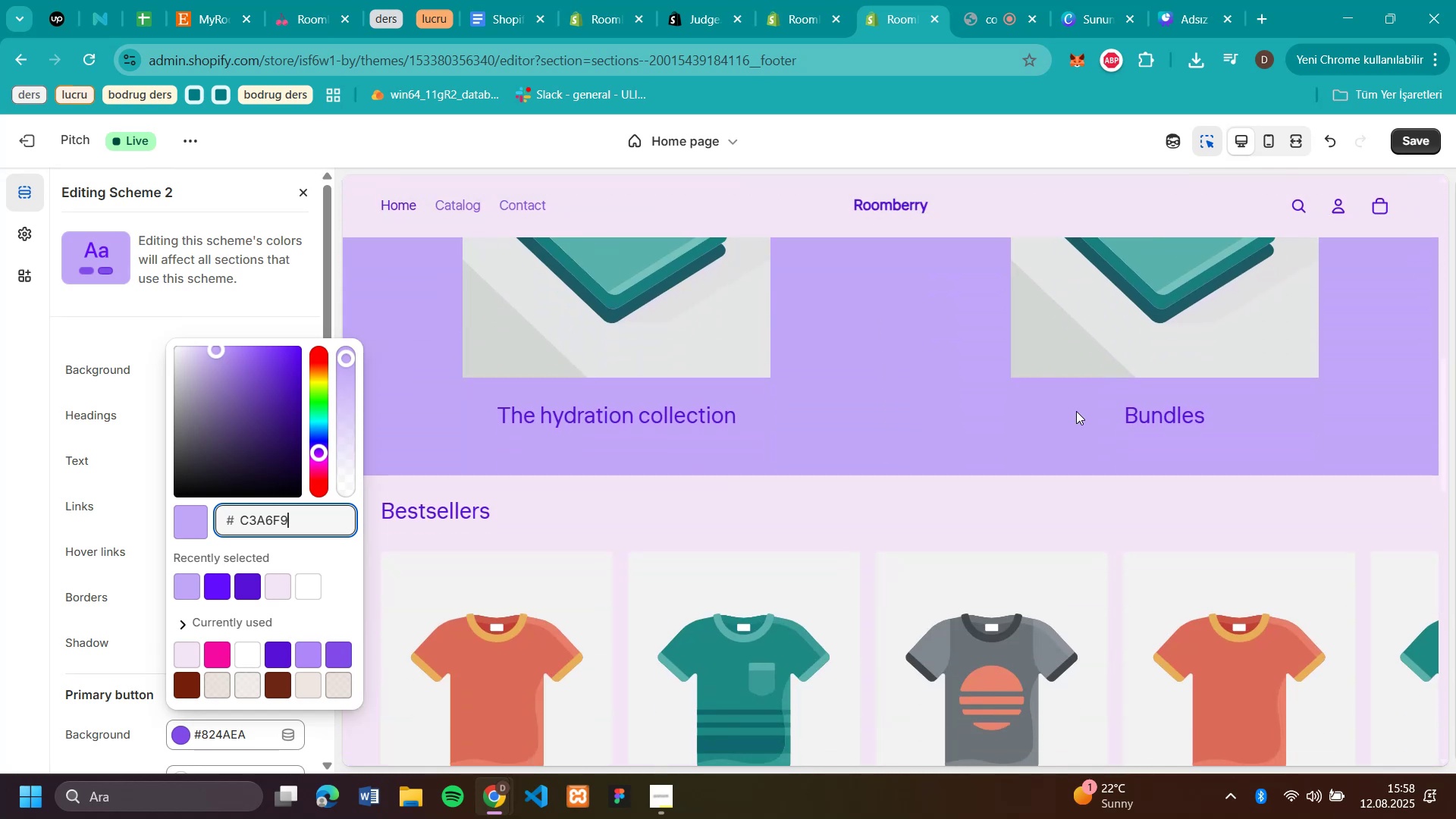 
scroll: coordinate [1090, 369], scroll_direction: up, amount: 16.0
 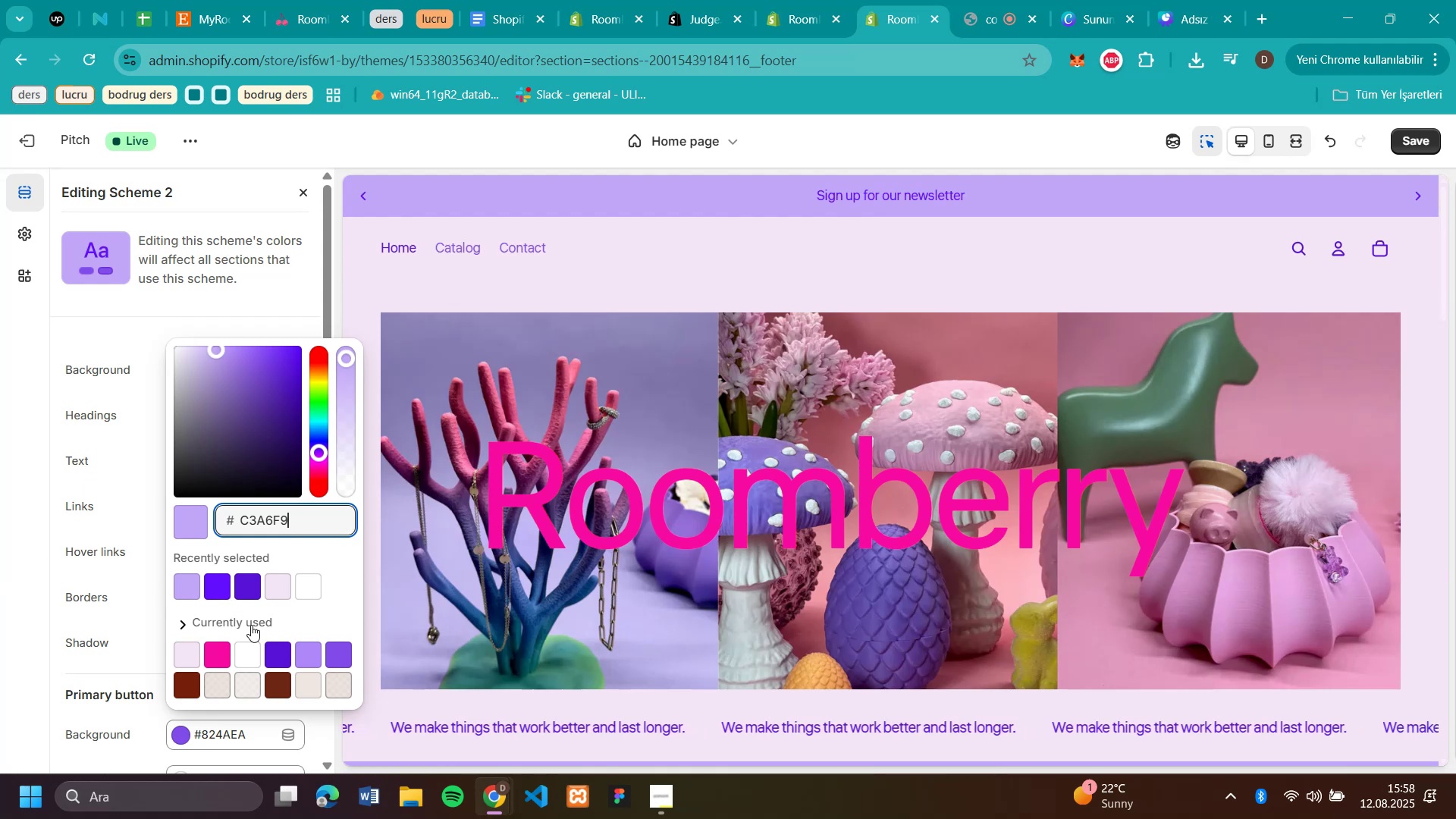 
wait(5.11)
 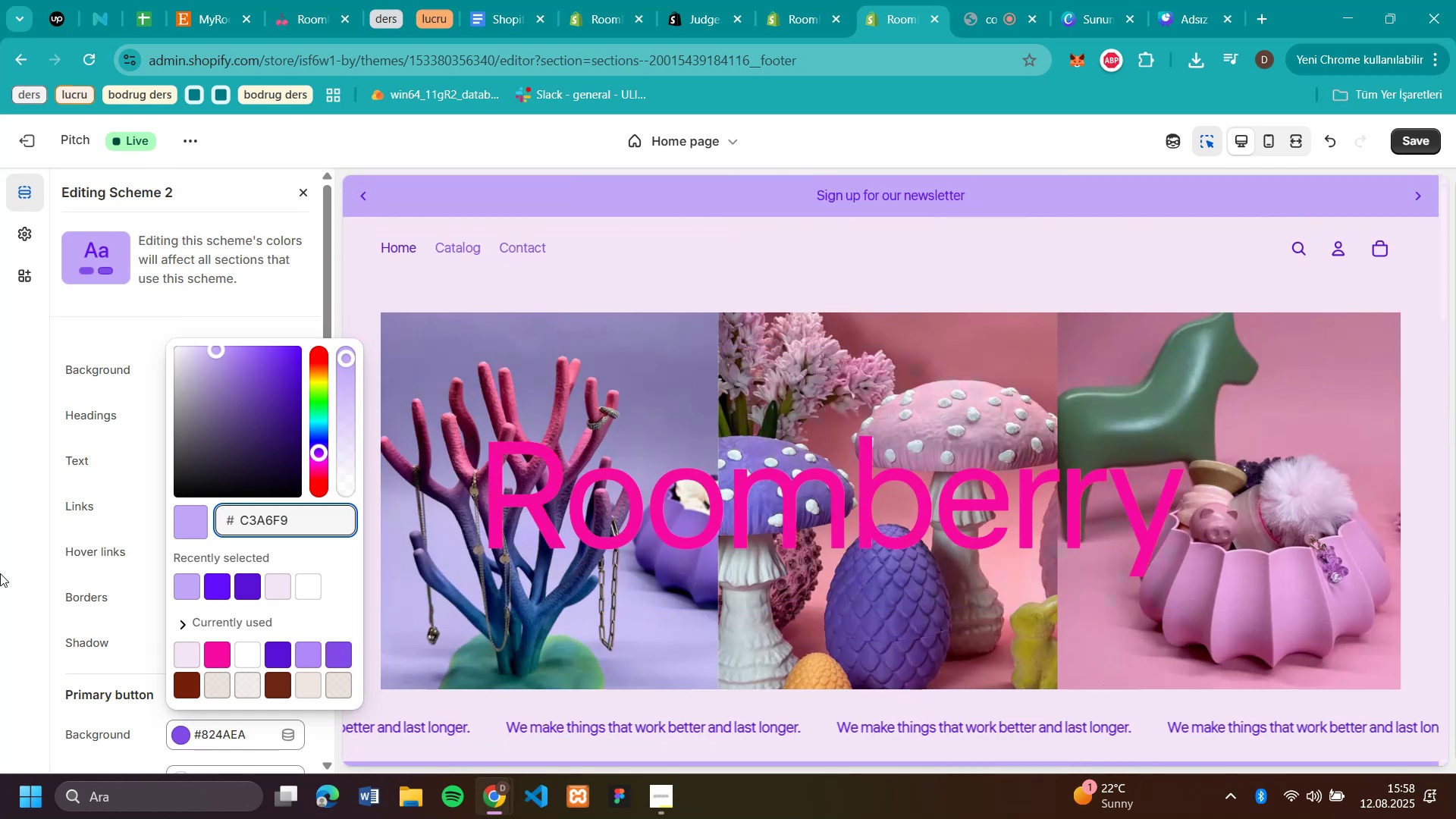 
left_click([312, 659])
 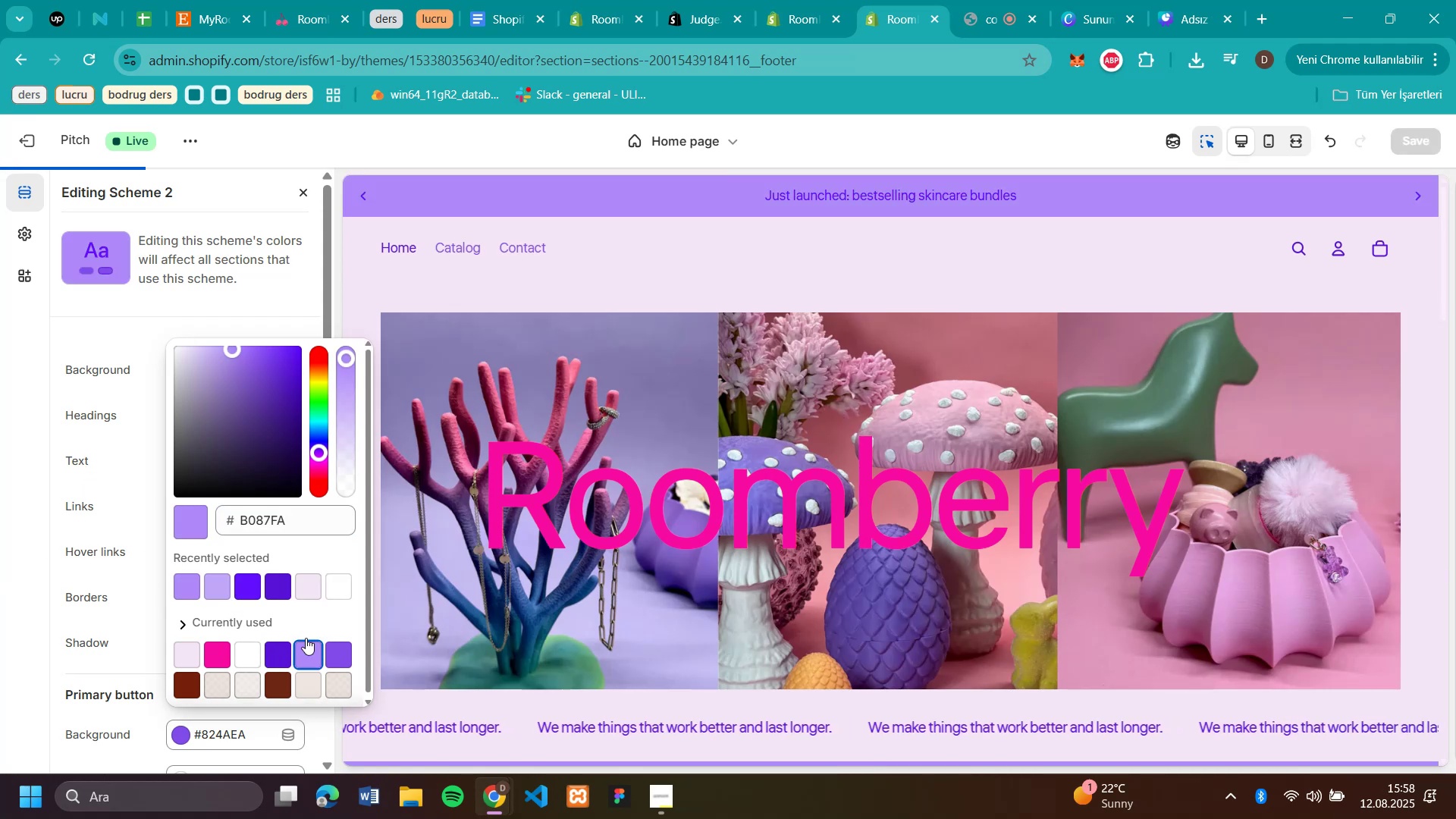 
left_click([200, 519])
 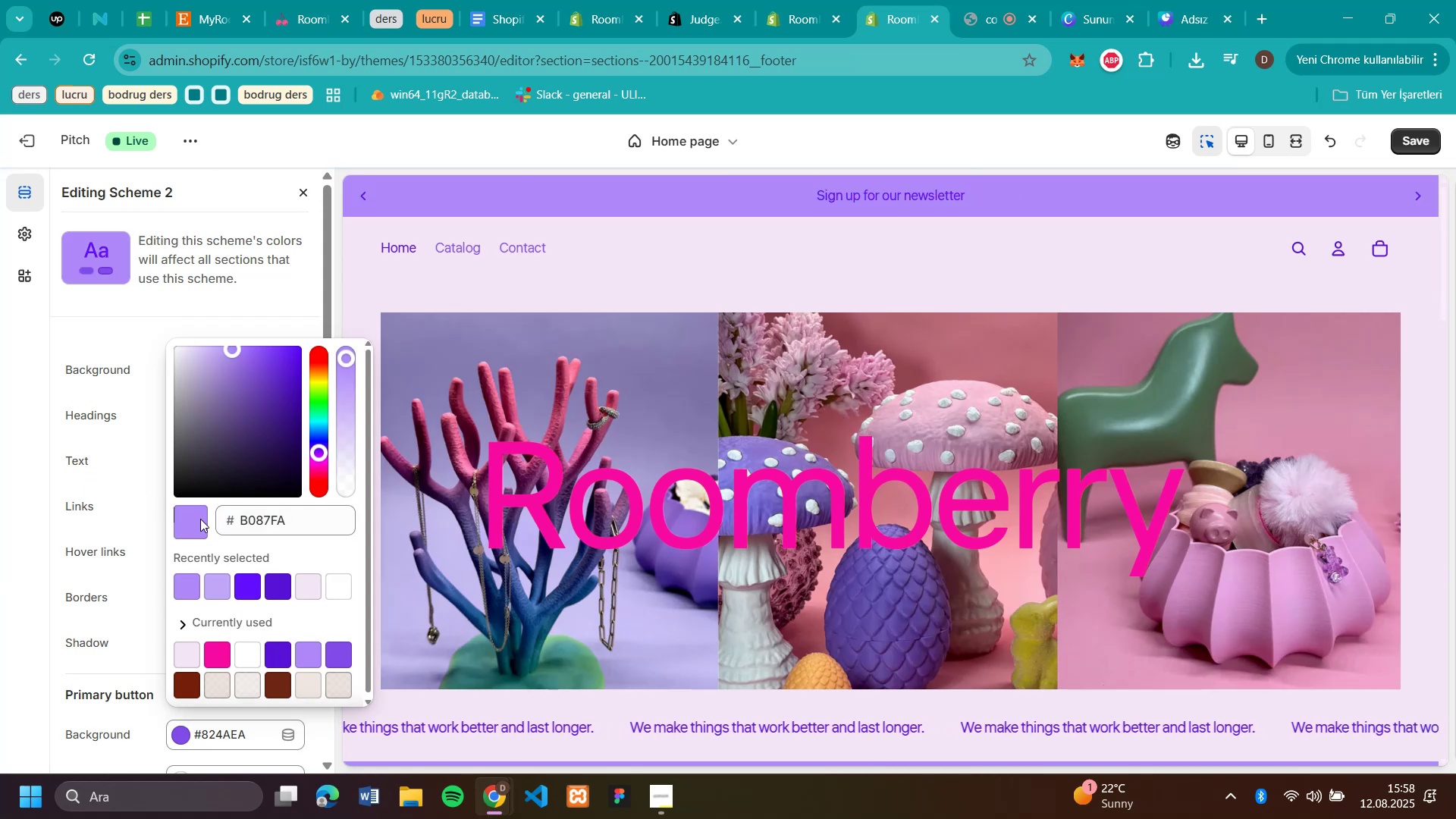 
scroll: coordinate [1029, 522], scroll_direction: down, amount: 22.0
 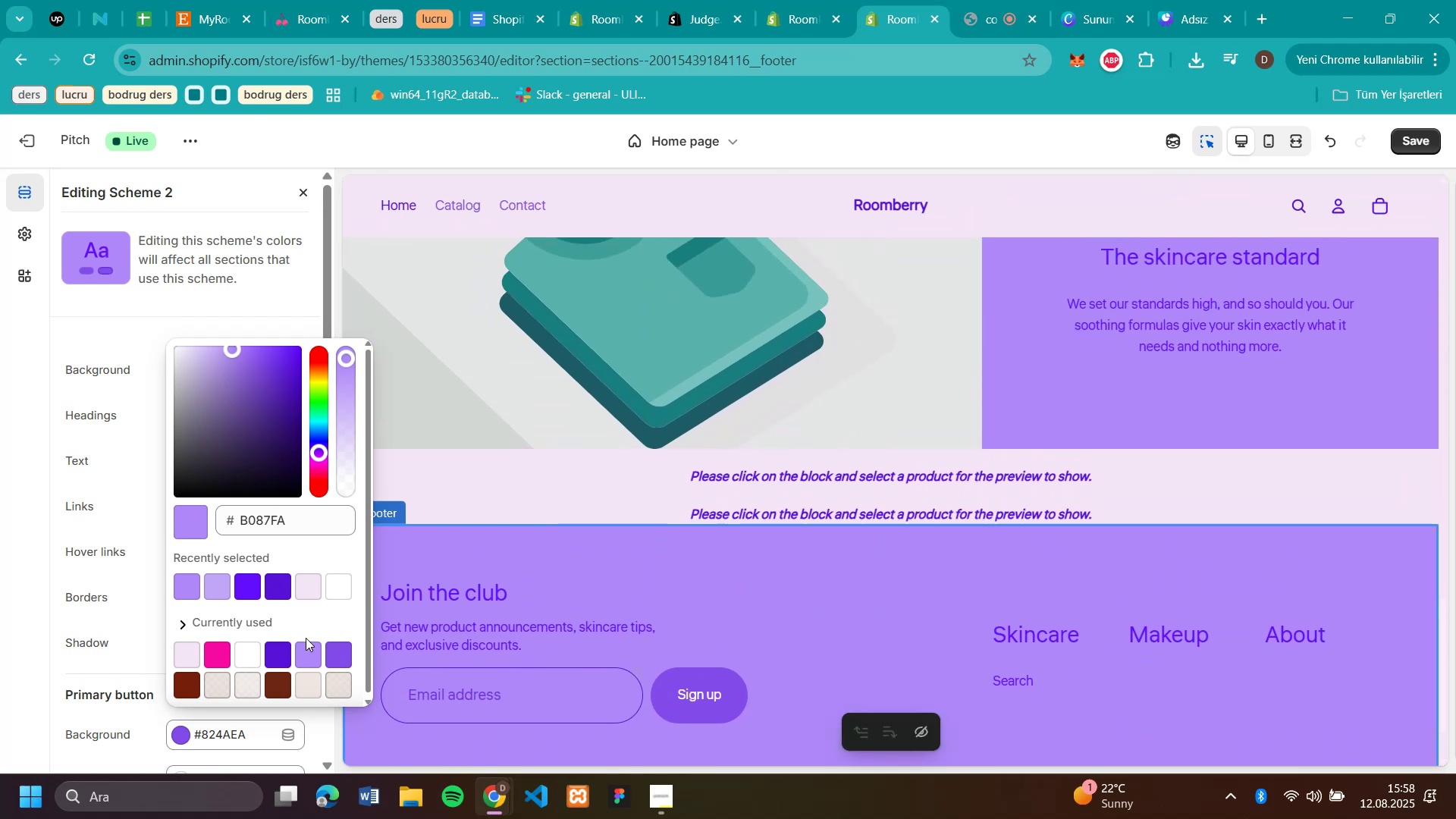 
left_click([309, 647])
 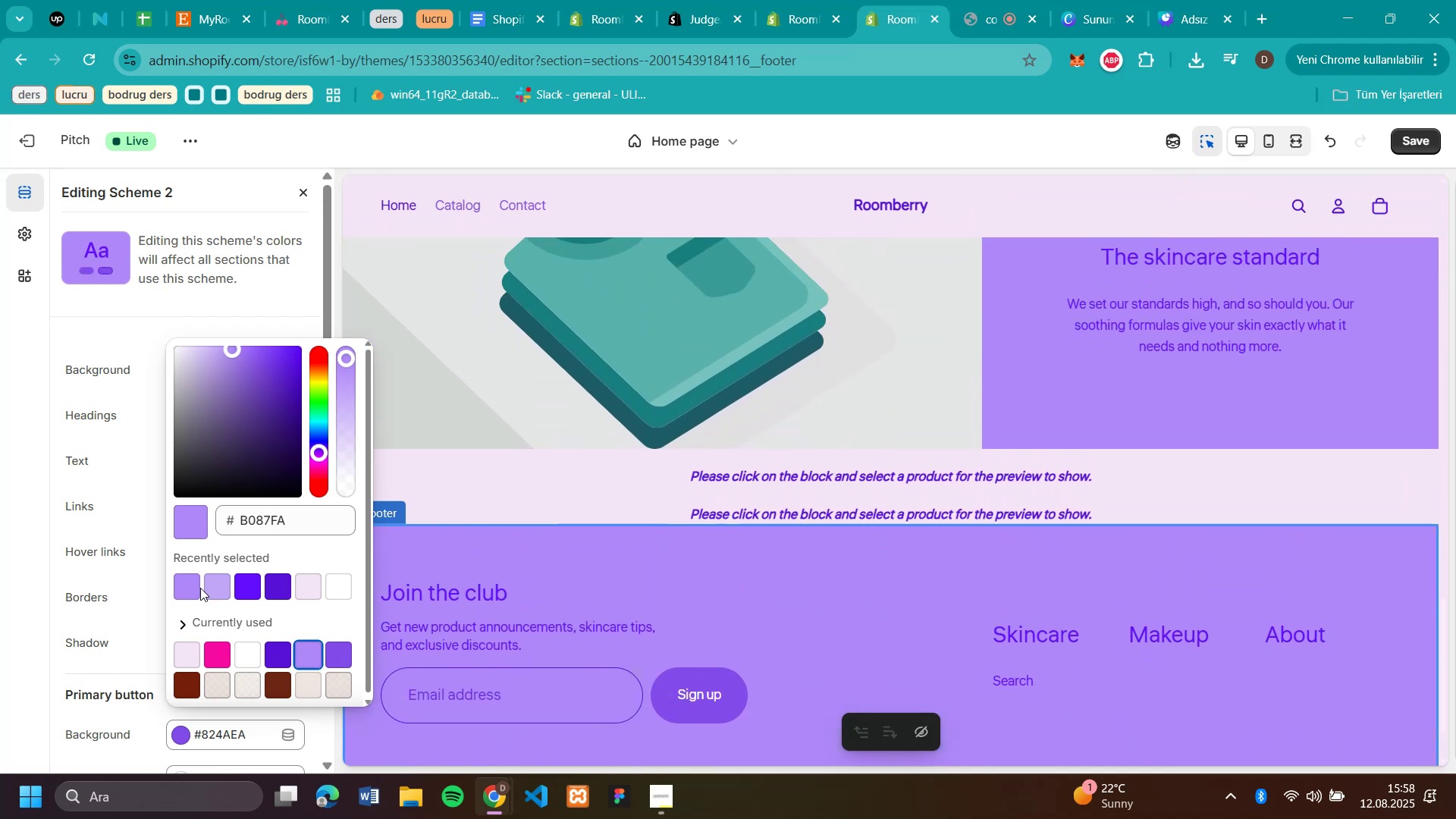 
left_click([193, 585])
 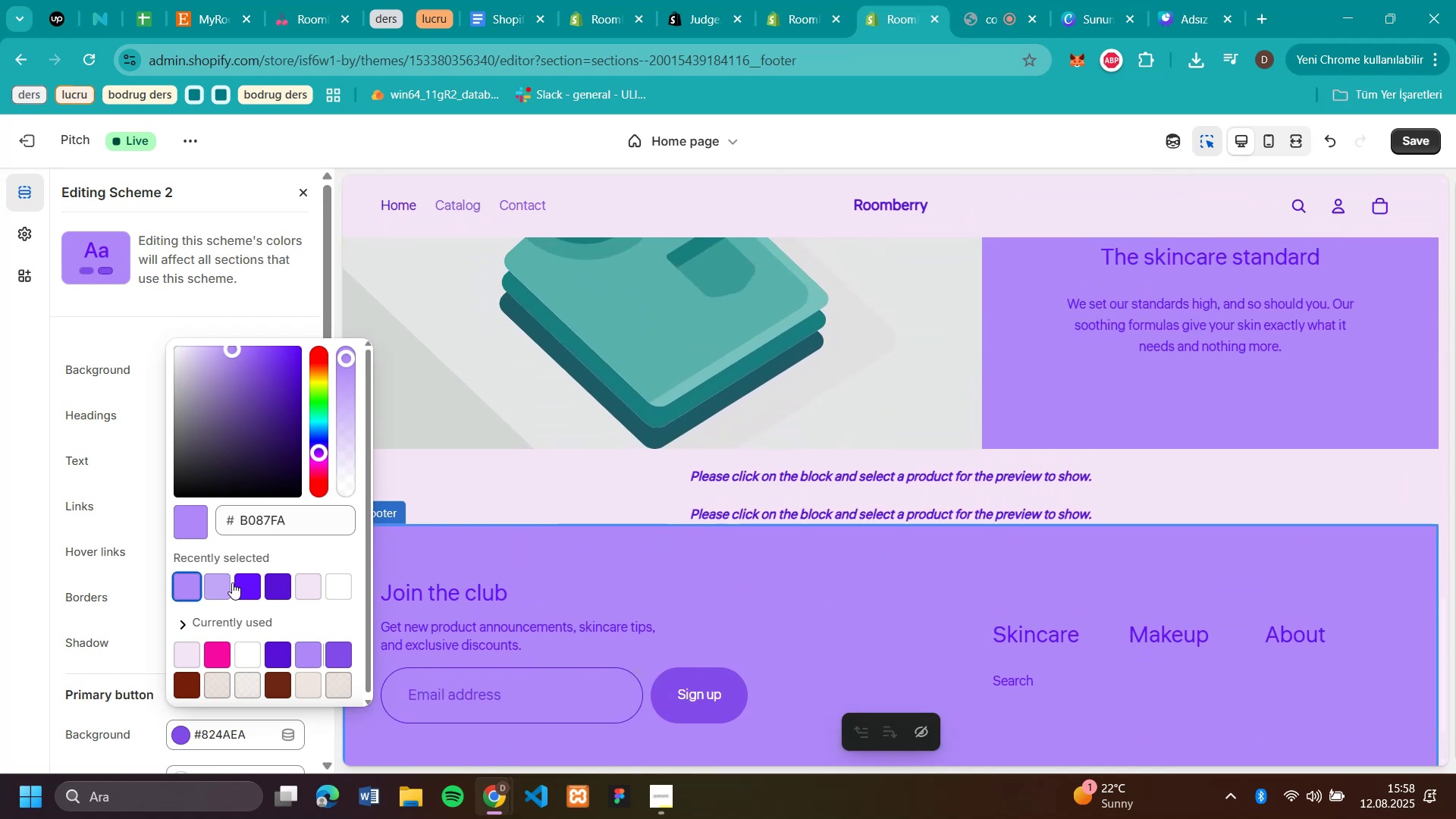 
left_click([222, 581])
 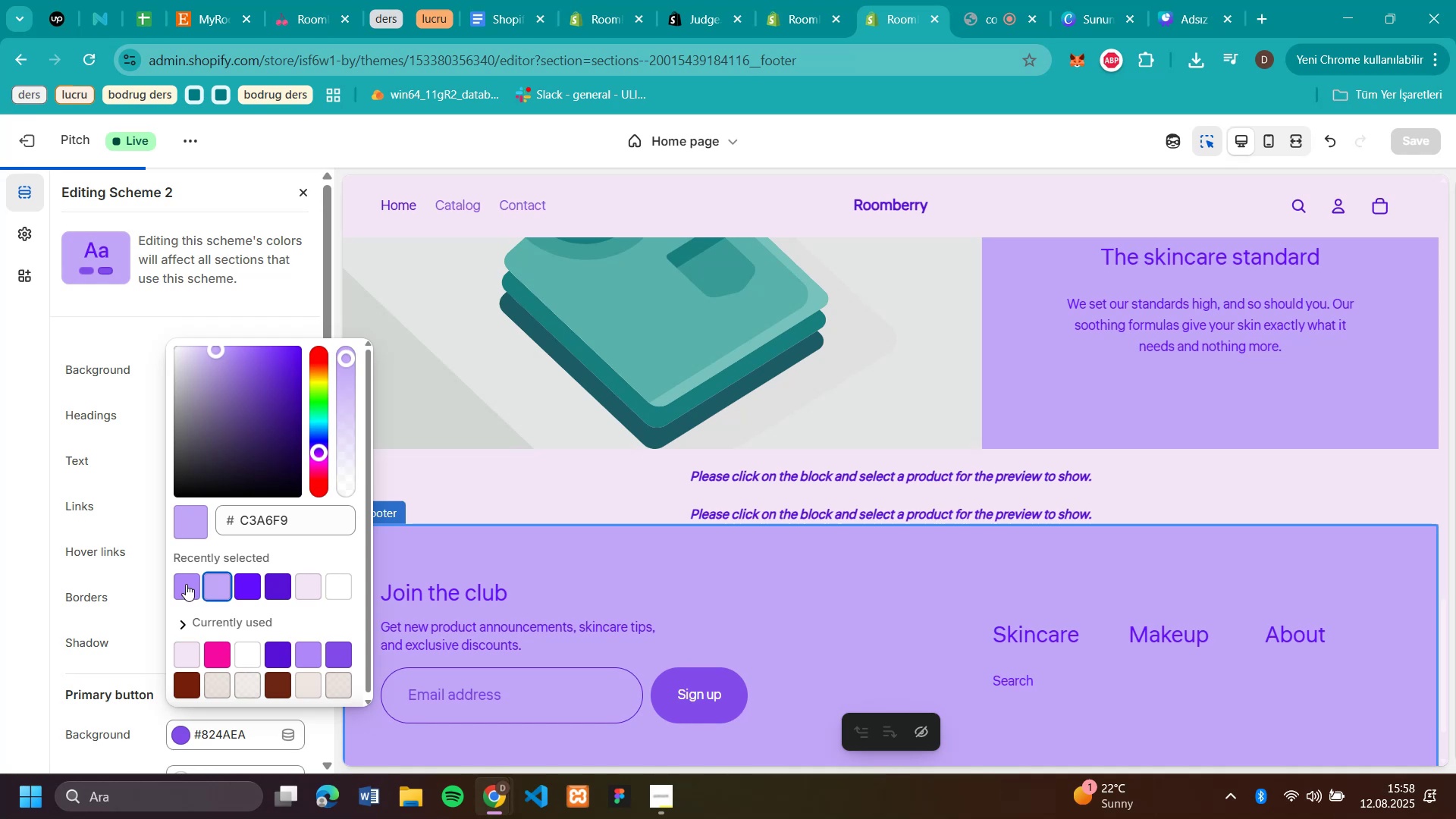 
left_click([186, 584])
 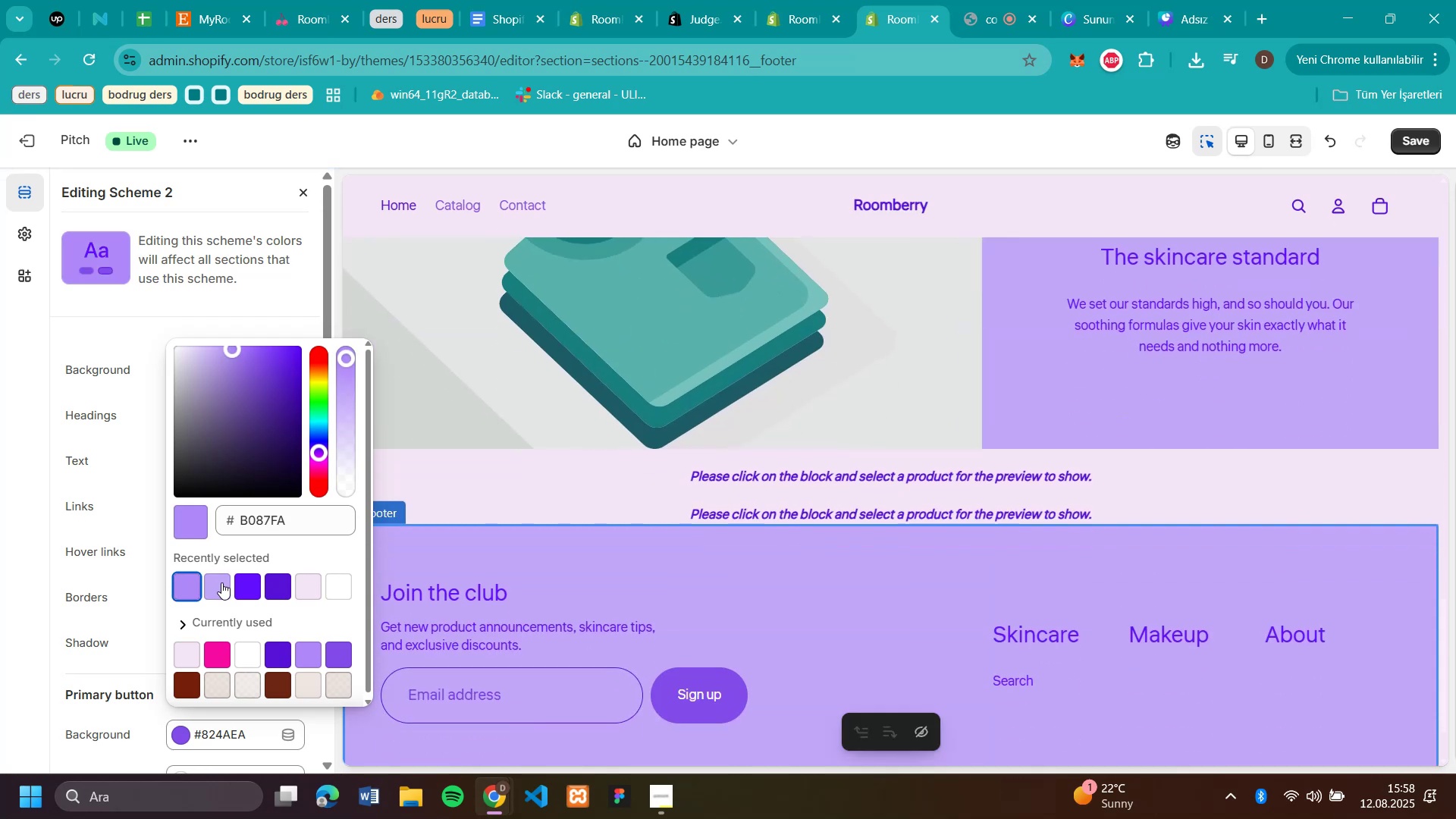 
scroll: coordinate [988, 406], scroll_direction: up, amount: 27.0
 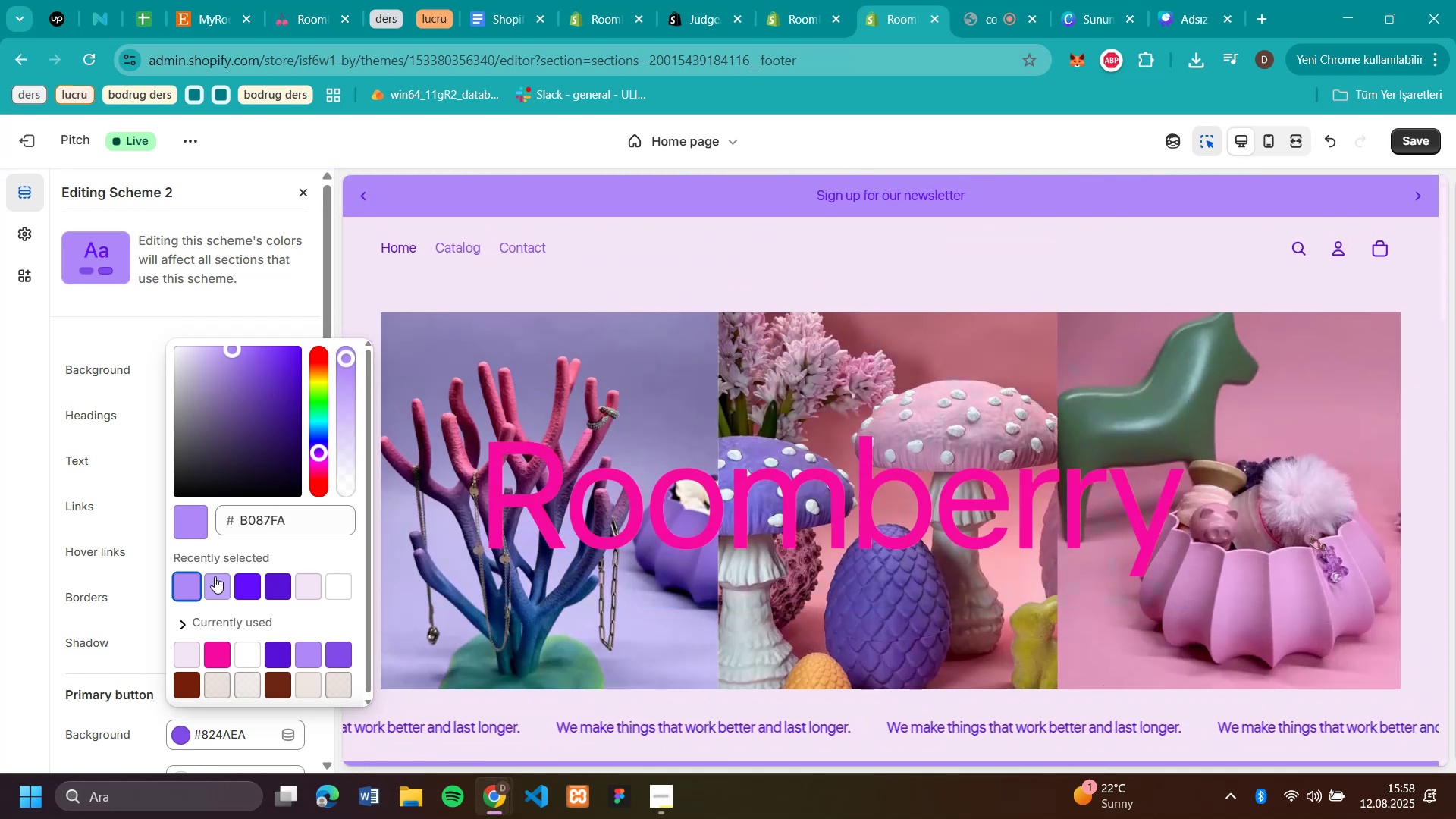 
left_click([215, 581])
 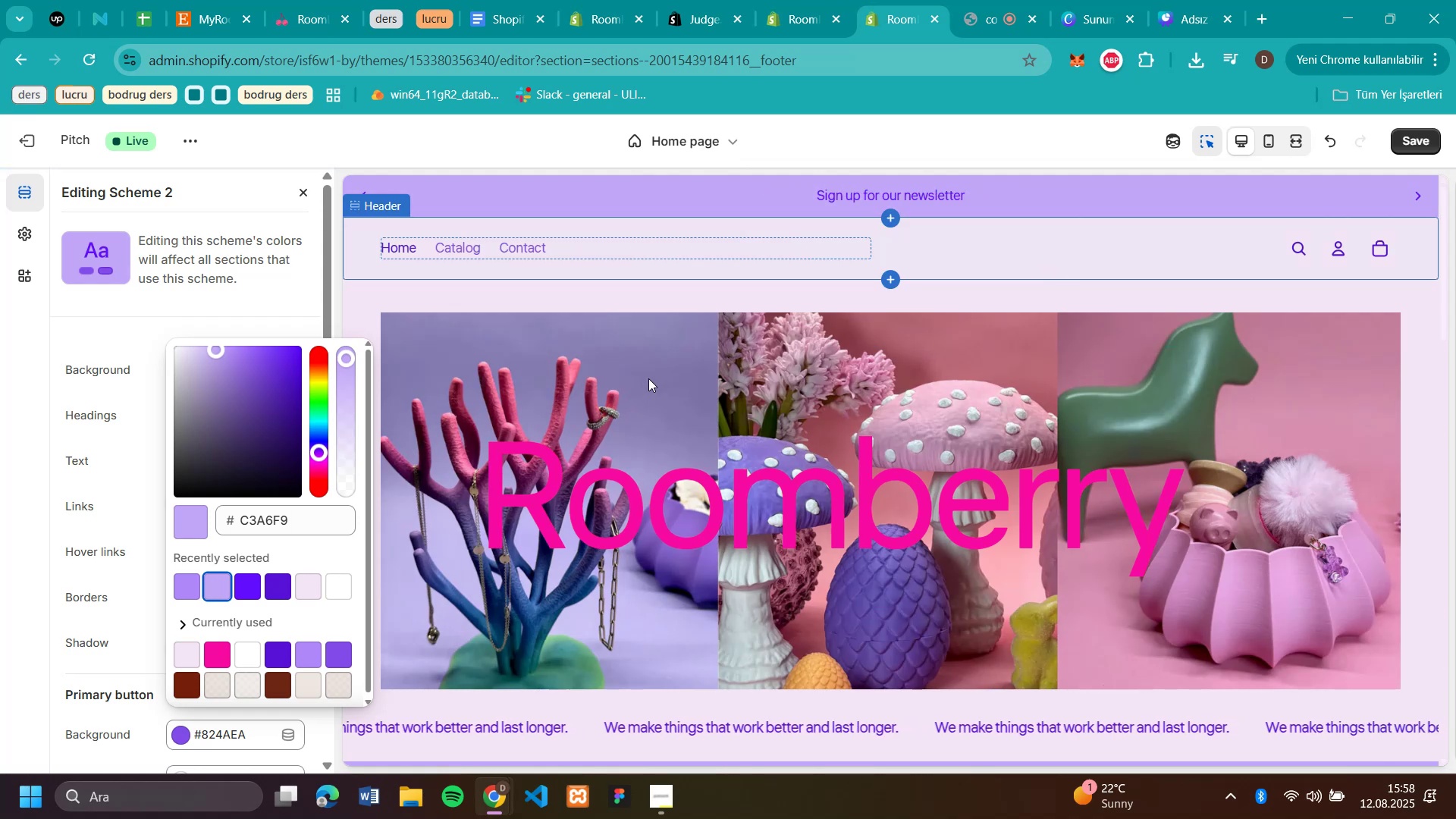 
wait(7.14)
 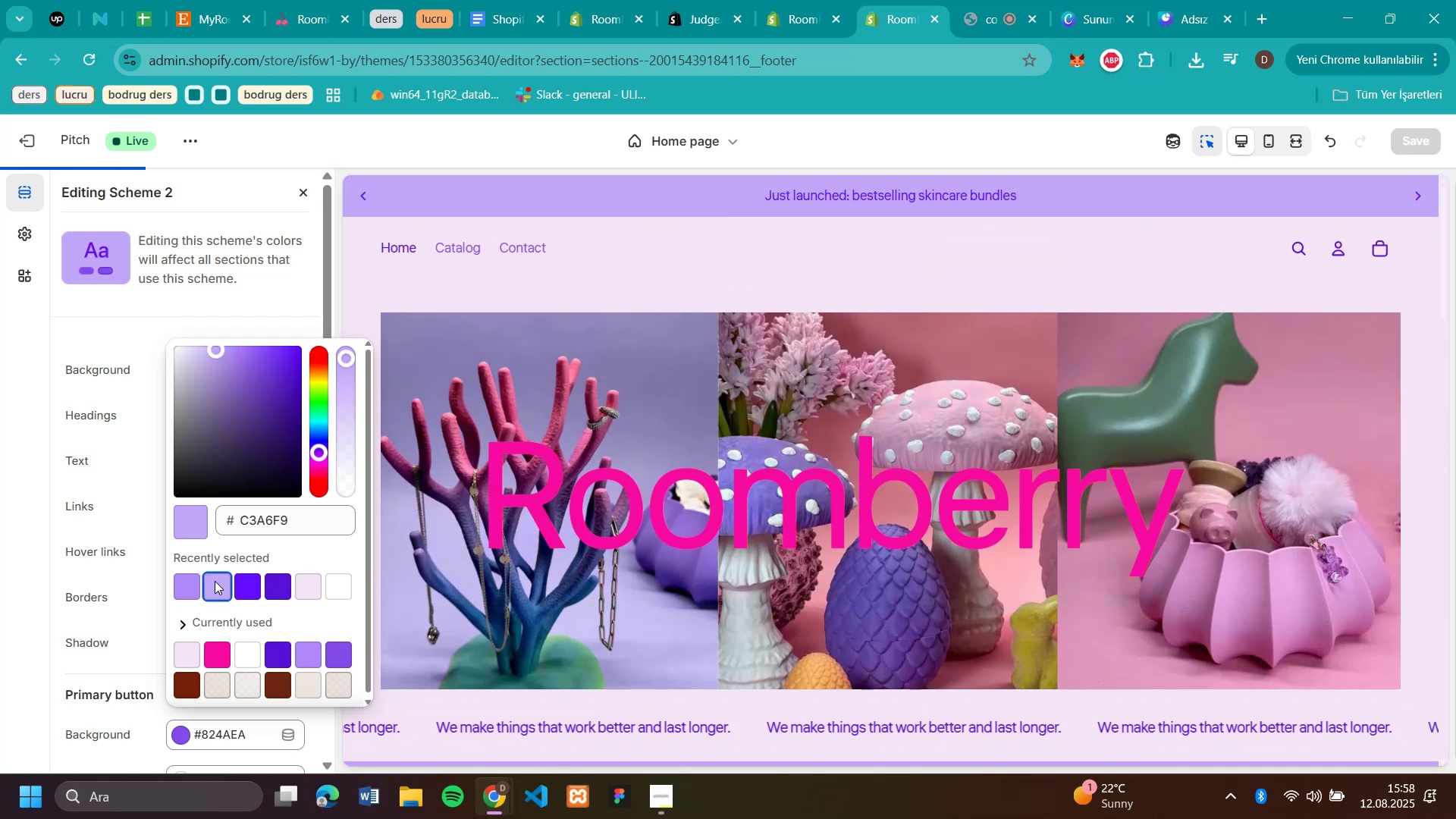 
left_click_drag(start_coordinate=[215, 349], to_coordinate=[215, 357])
 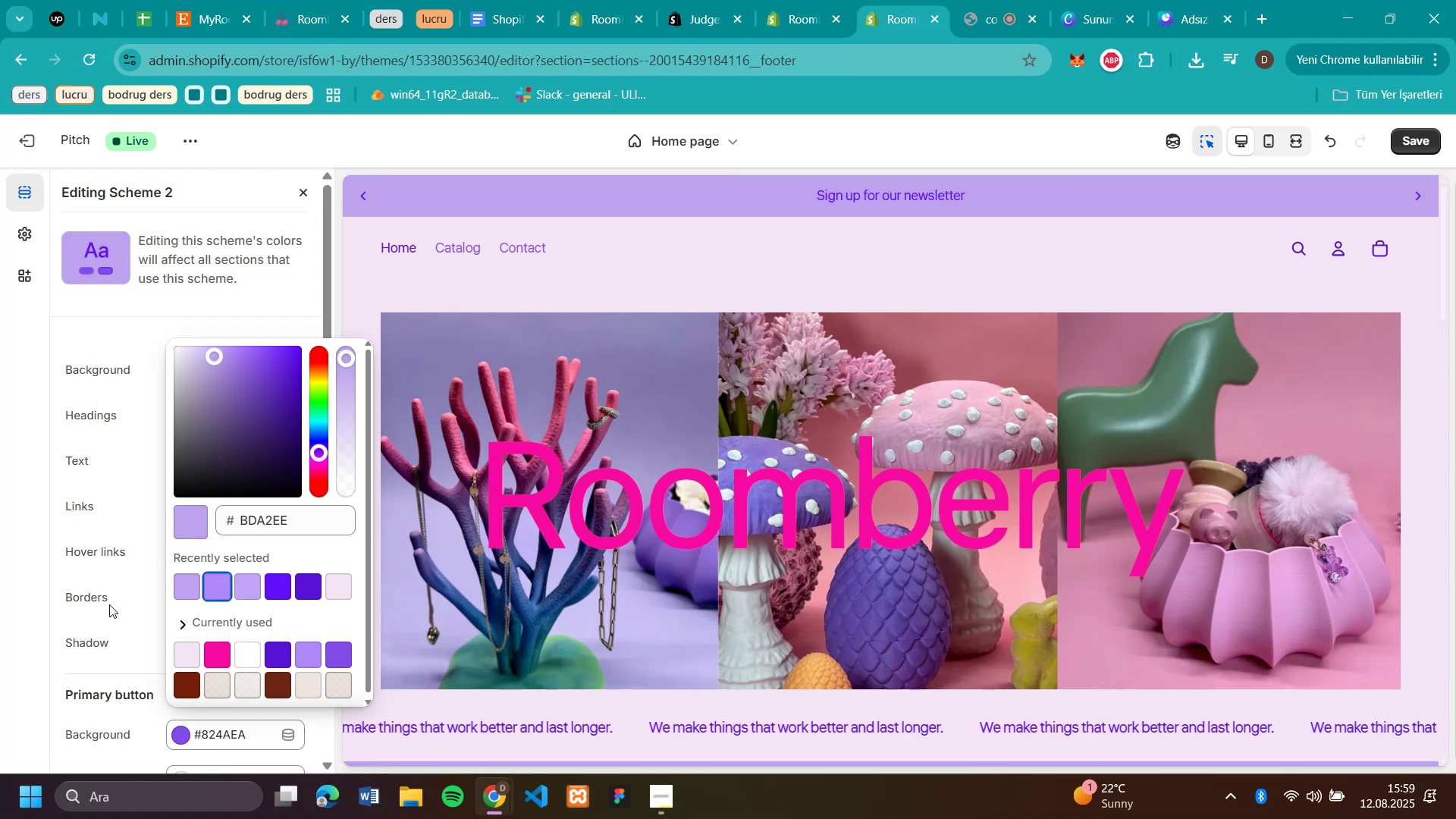 
left_click([187, 579])
 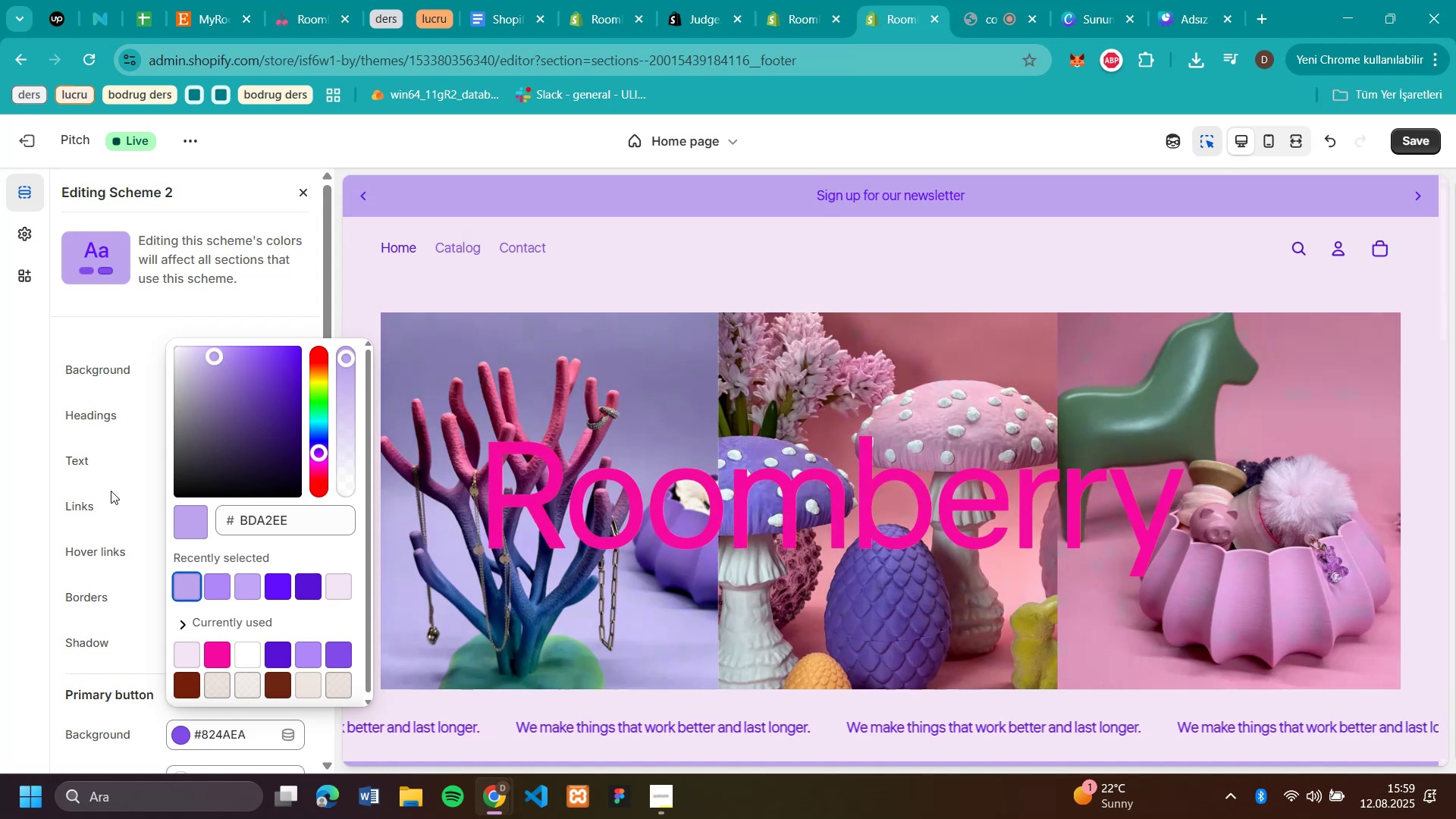 
wait(5.62)
 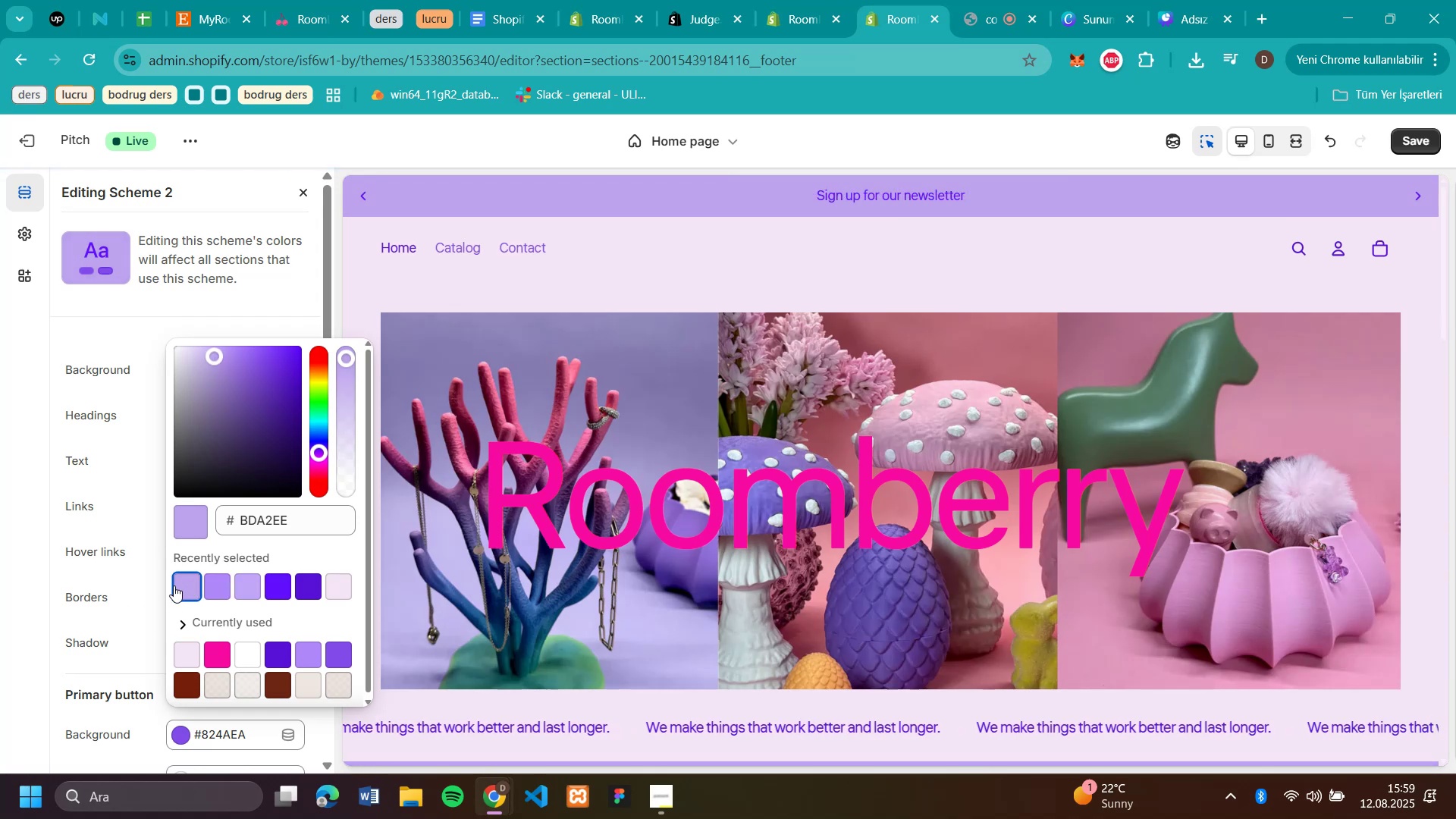 
left_click([254, 592])
 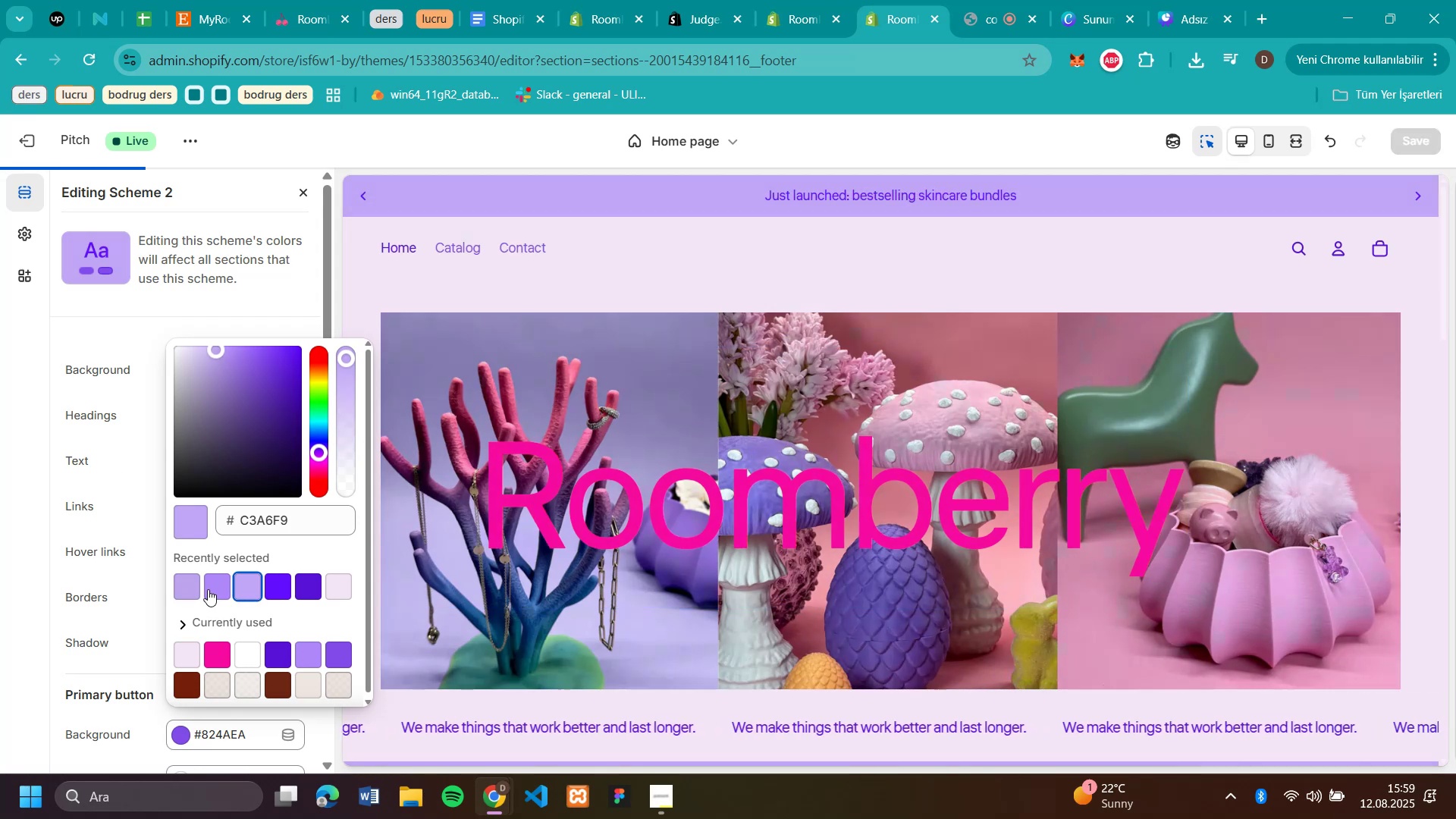 
left_click([185, 586])
 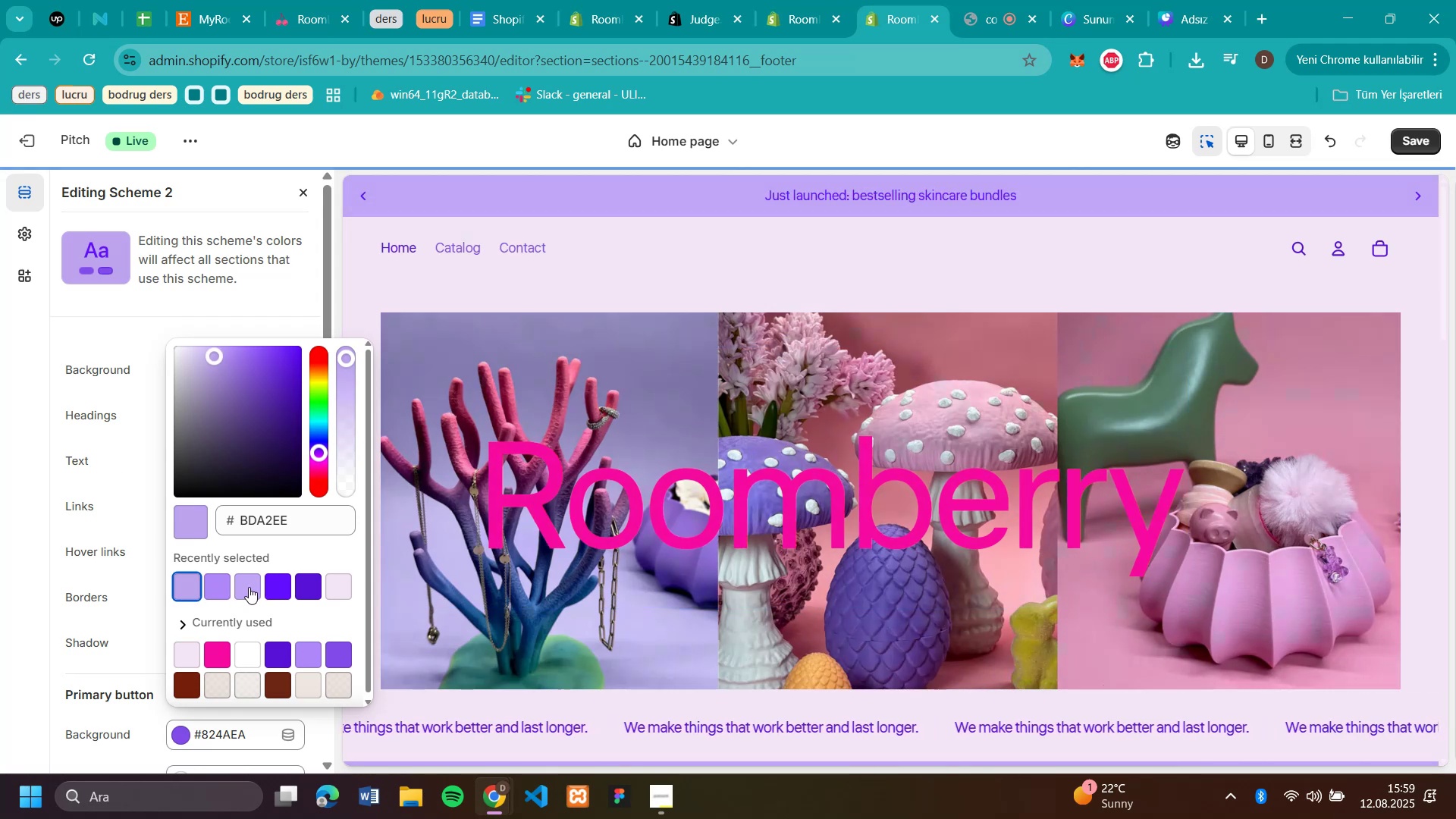 
left_click([249, 587])
 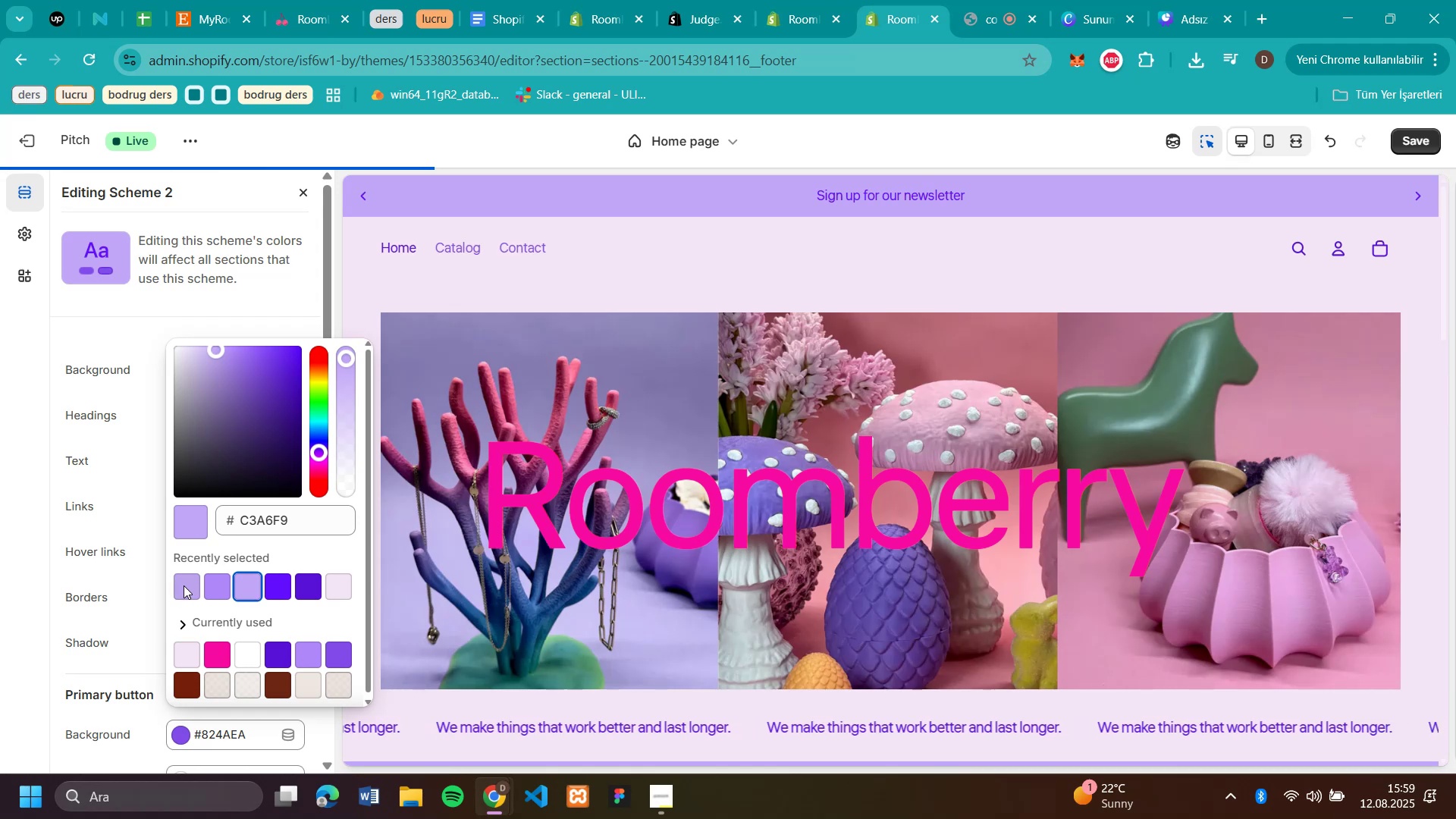 
left_click([184, 585])
 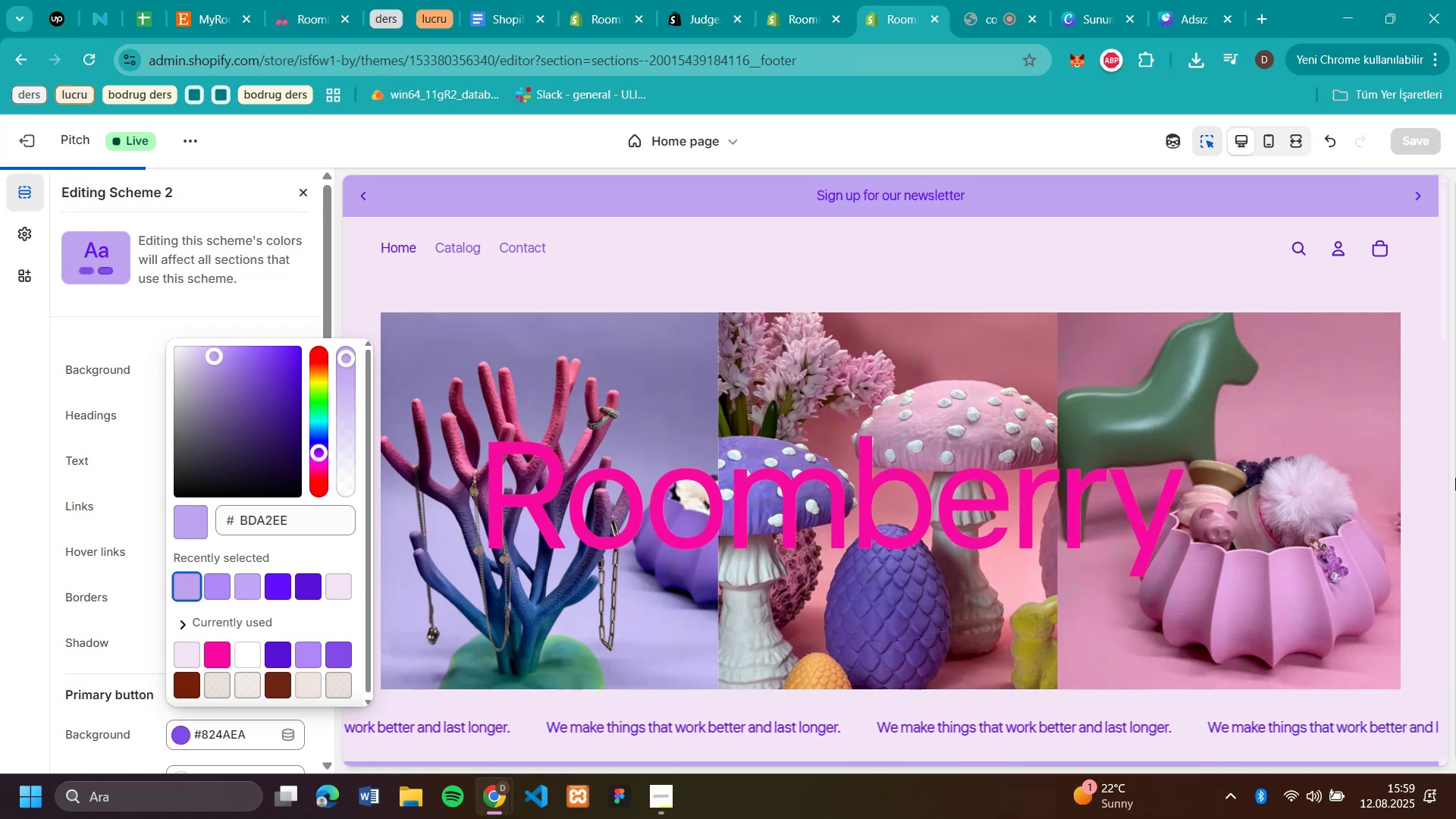 
scroll: coordinate [1213, 452], scroll_direction: down, amount: 9.0
 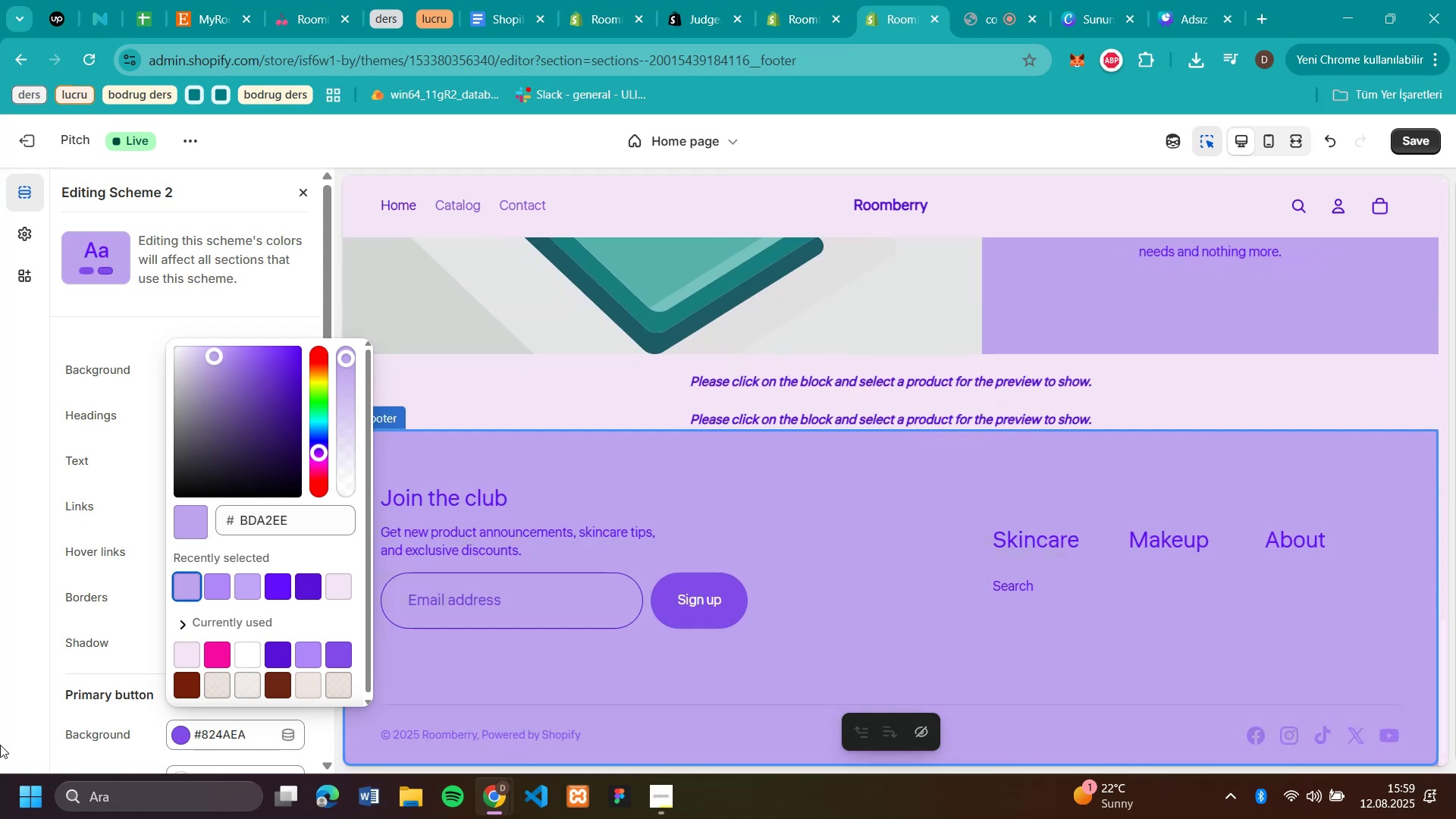 
scroll: coordinate [1239, 460], scroll_direction: up, amount: 33.0
 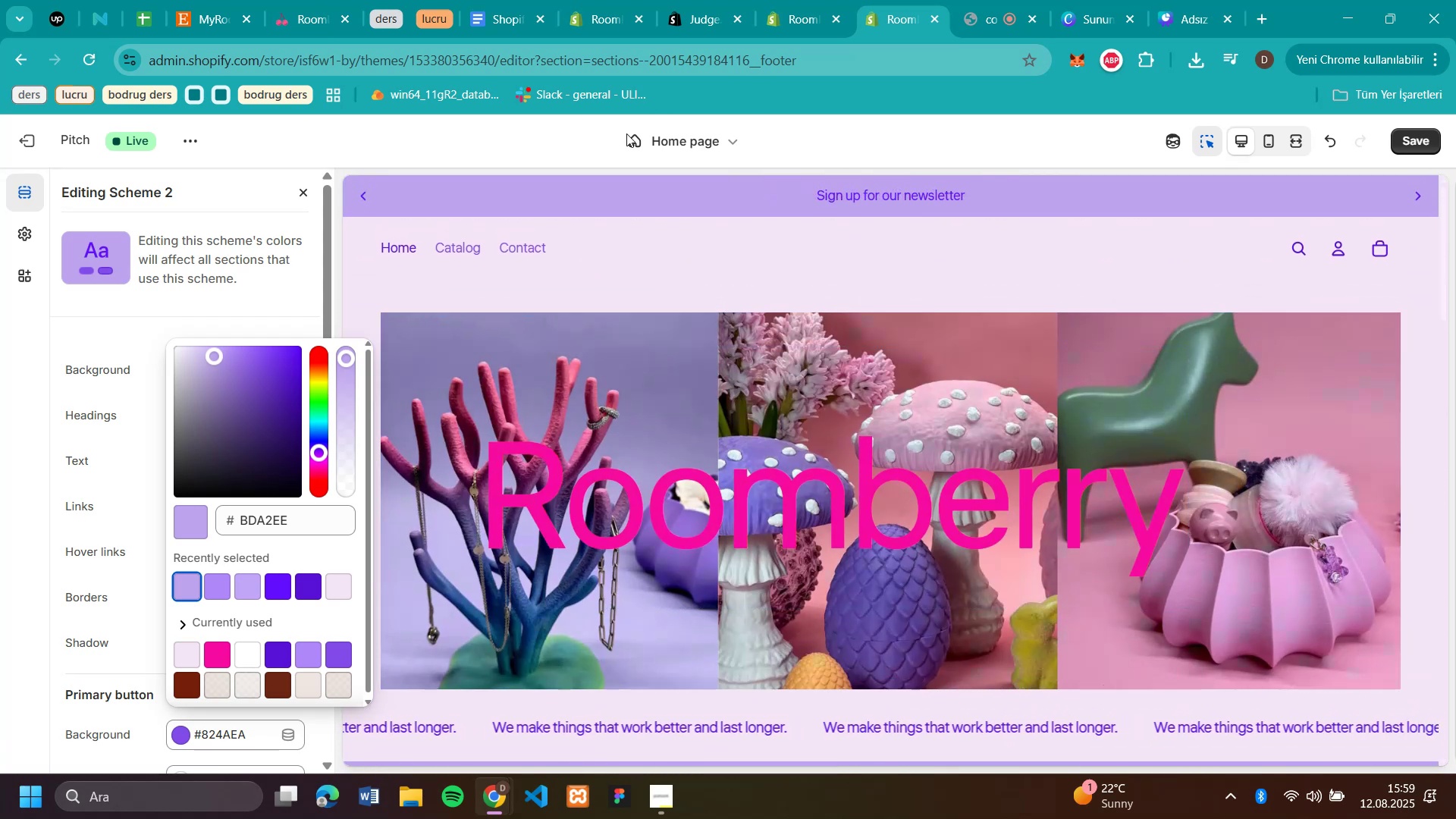 
wait(8.18)
 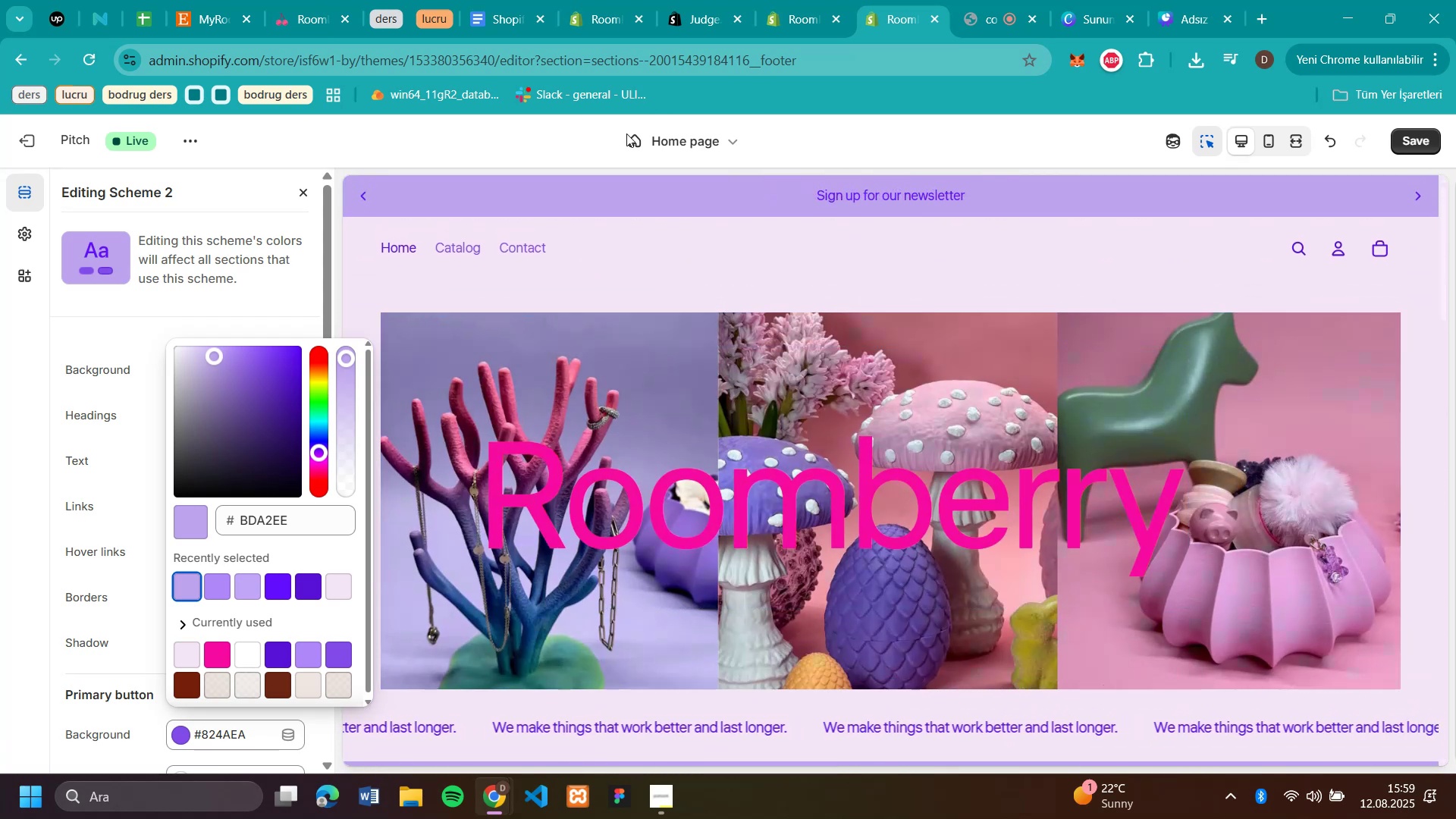 
left_click([297, 194])
 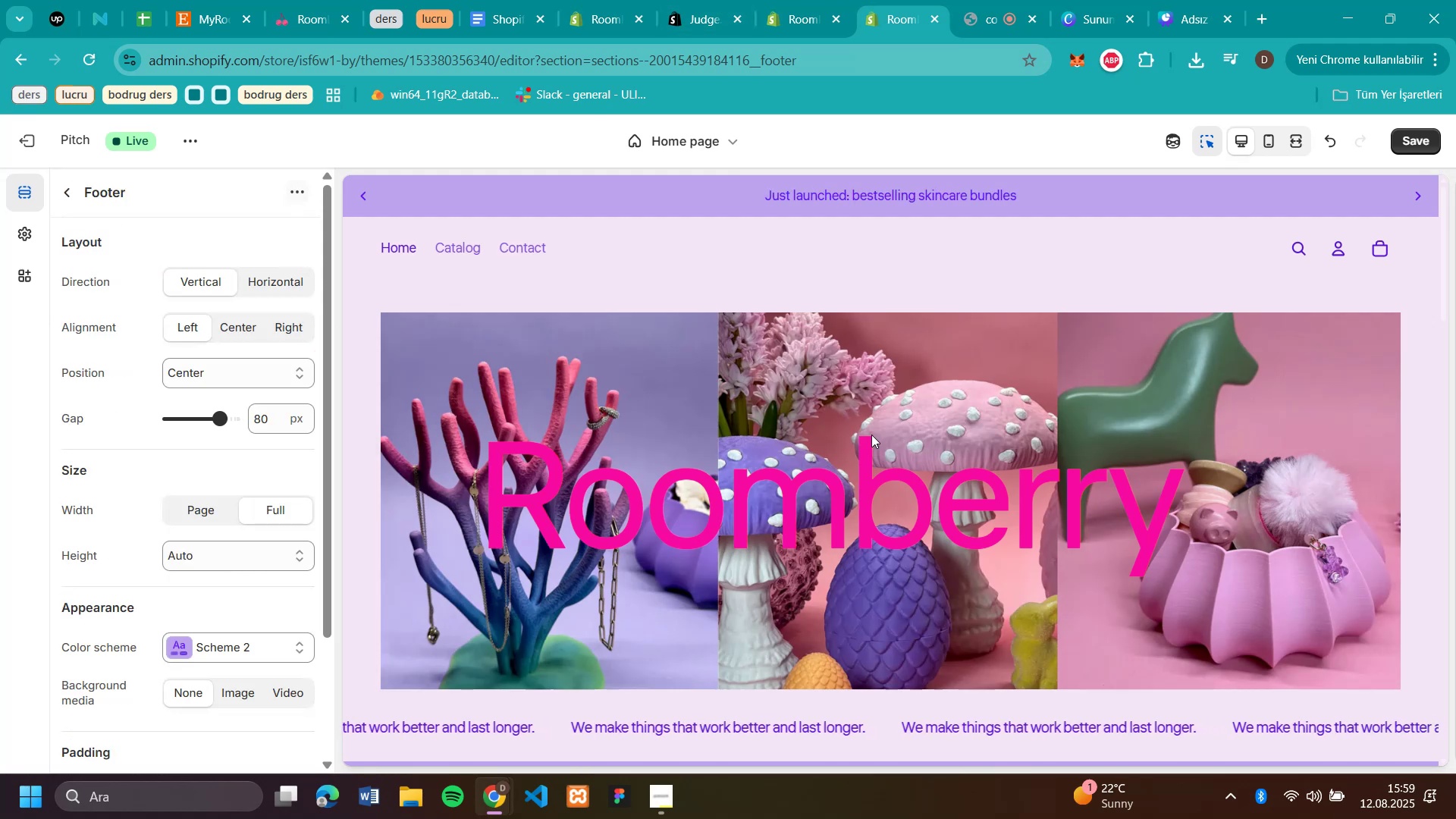 
scroll: coordinate [939, 470], scroll_direction: down, amount: 8.0
 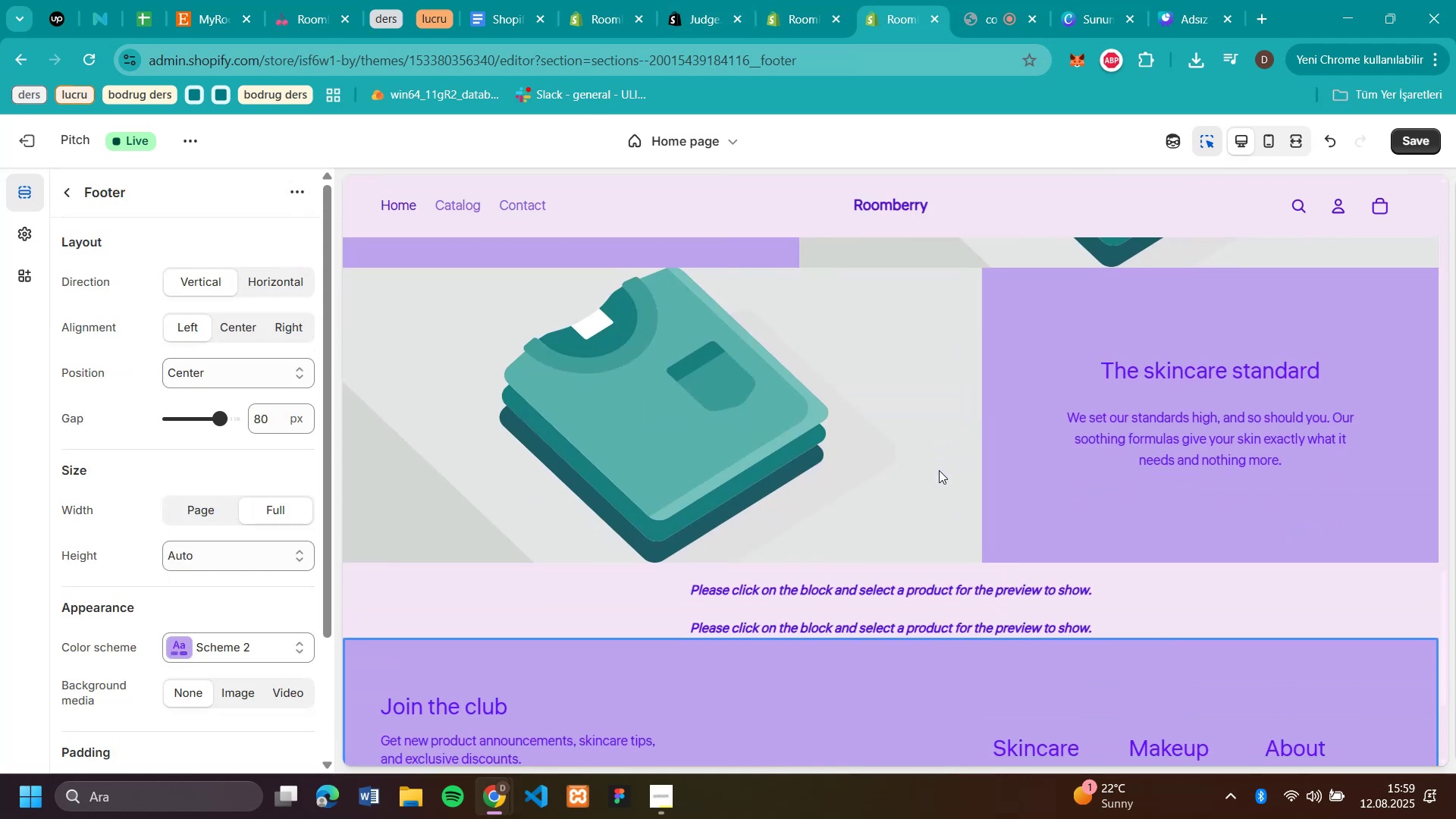 
scroll: coordinate [939, 470], scroll_direction: up, amount: 4.0
 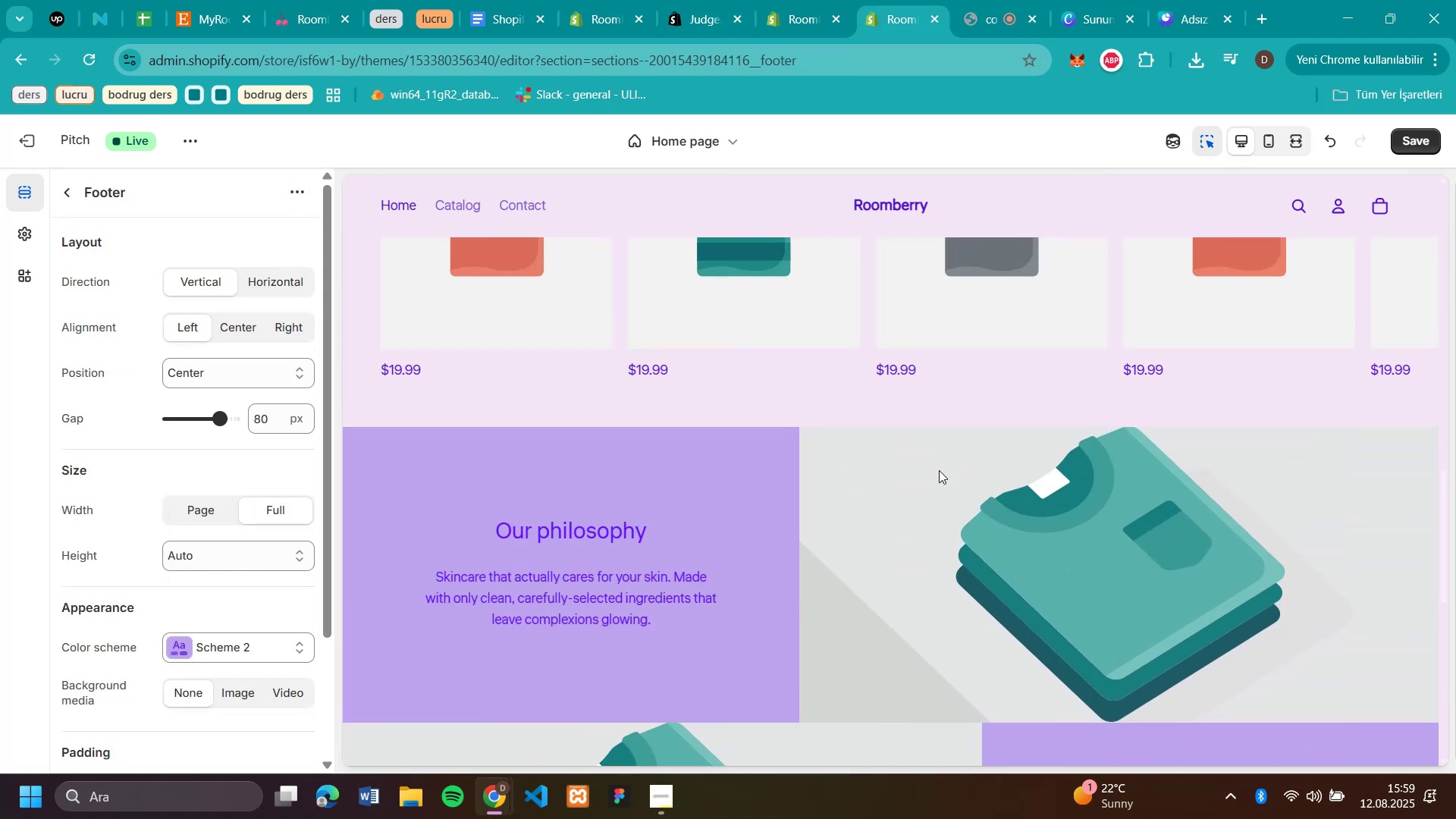 
scroll: coordinate [939, 470], scroll_direction: down, amount: 1.0
 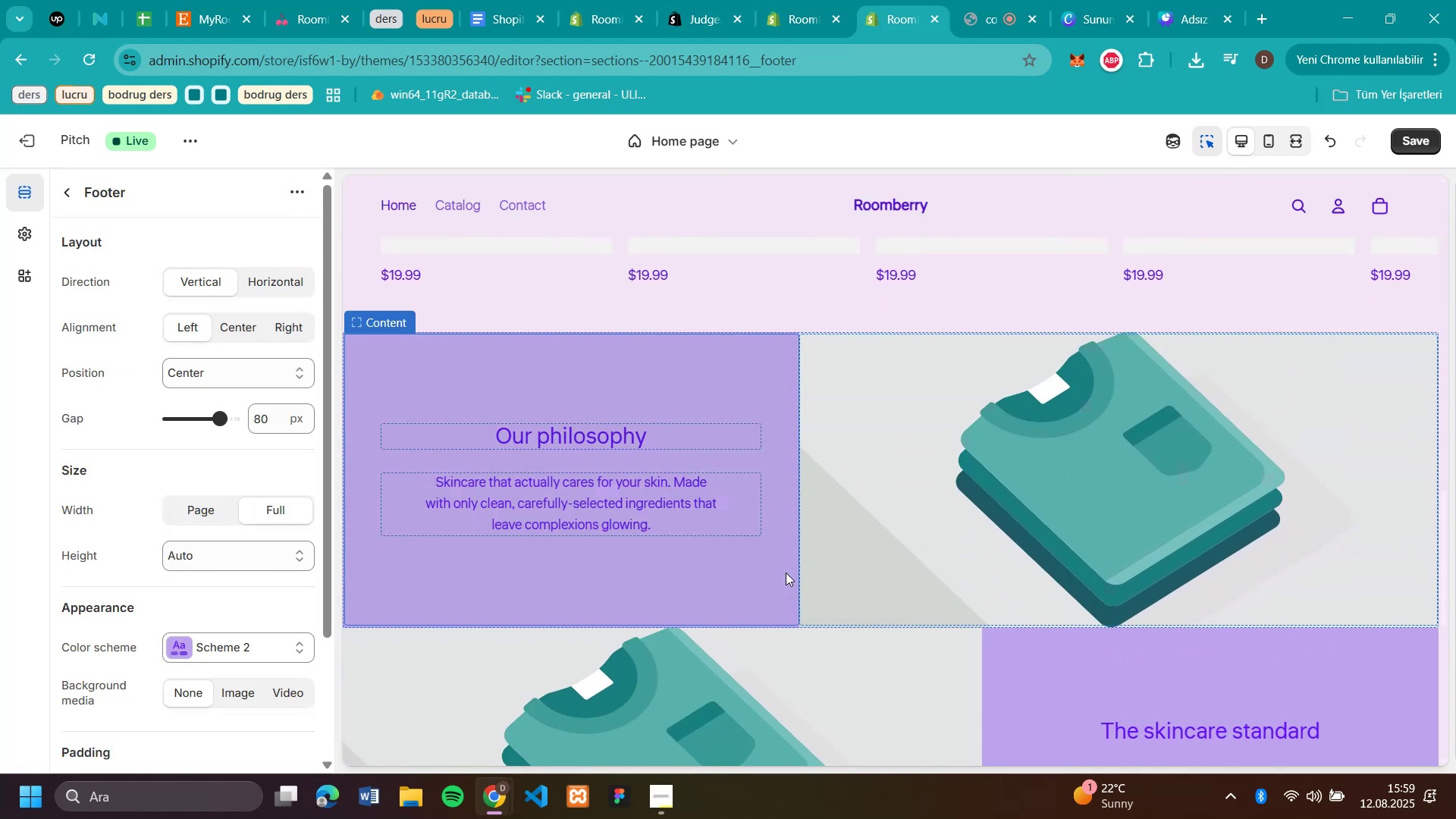 
scroll: coordinate [1088, 431], scroll_direction: up, amount: 4.0
 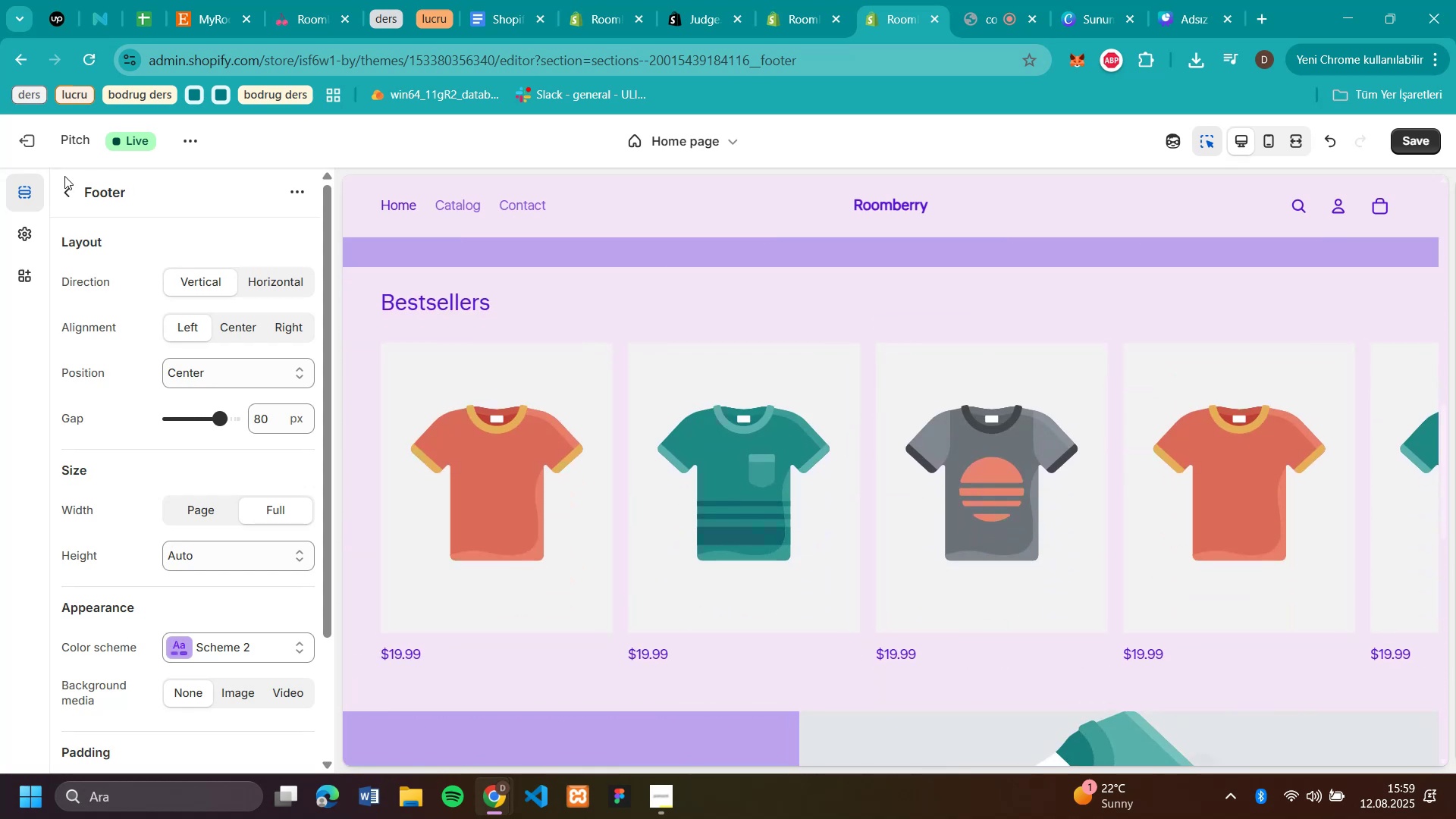 
left_click([70, 199])
 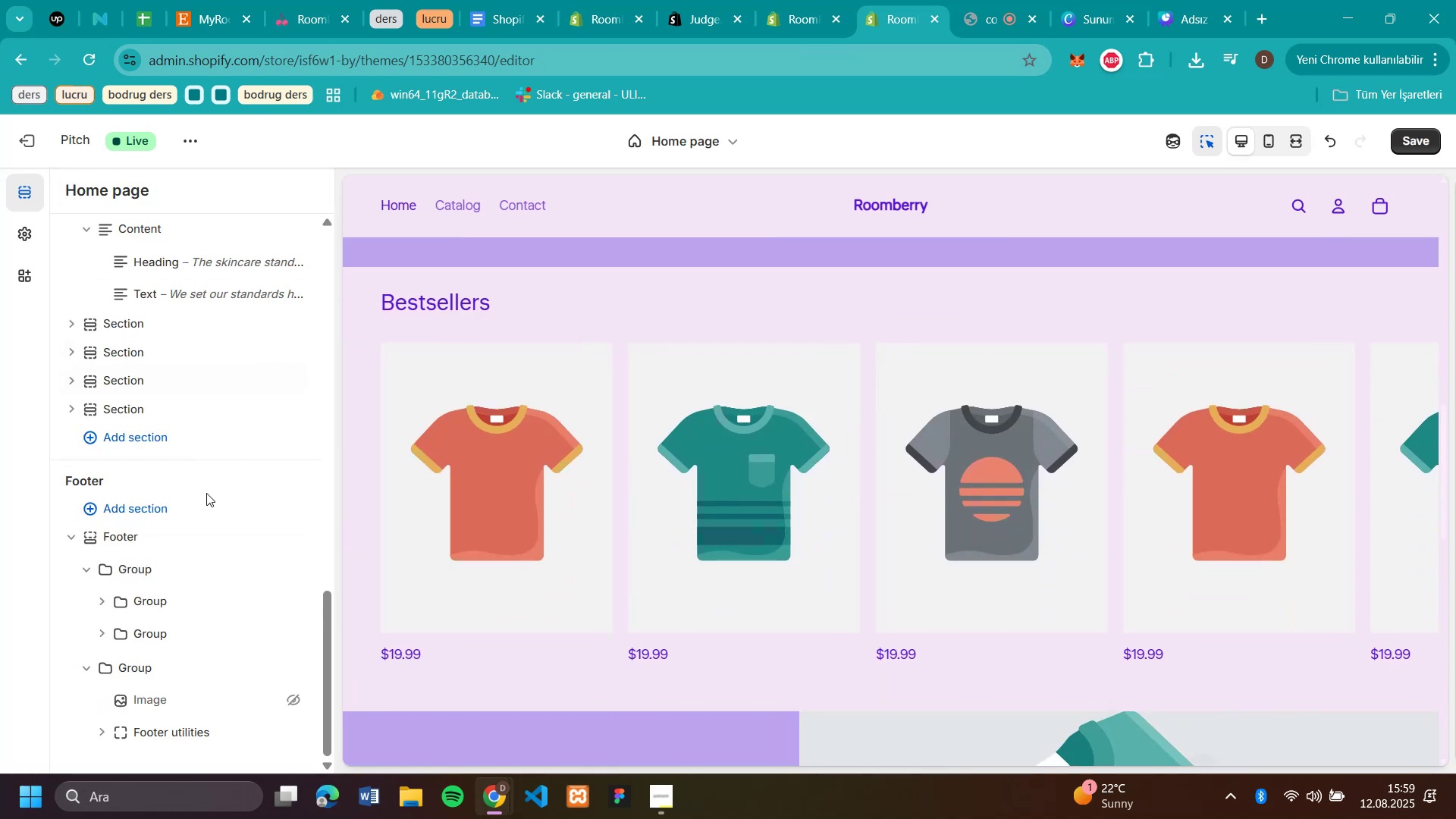 
scroll: coordinate [219, 472], scroll_direction: down, amount: 5.0
 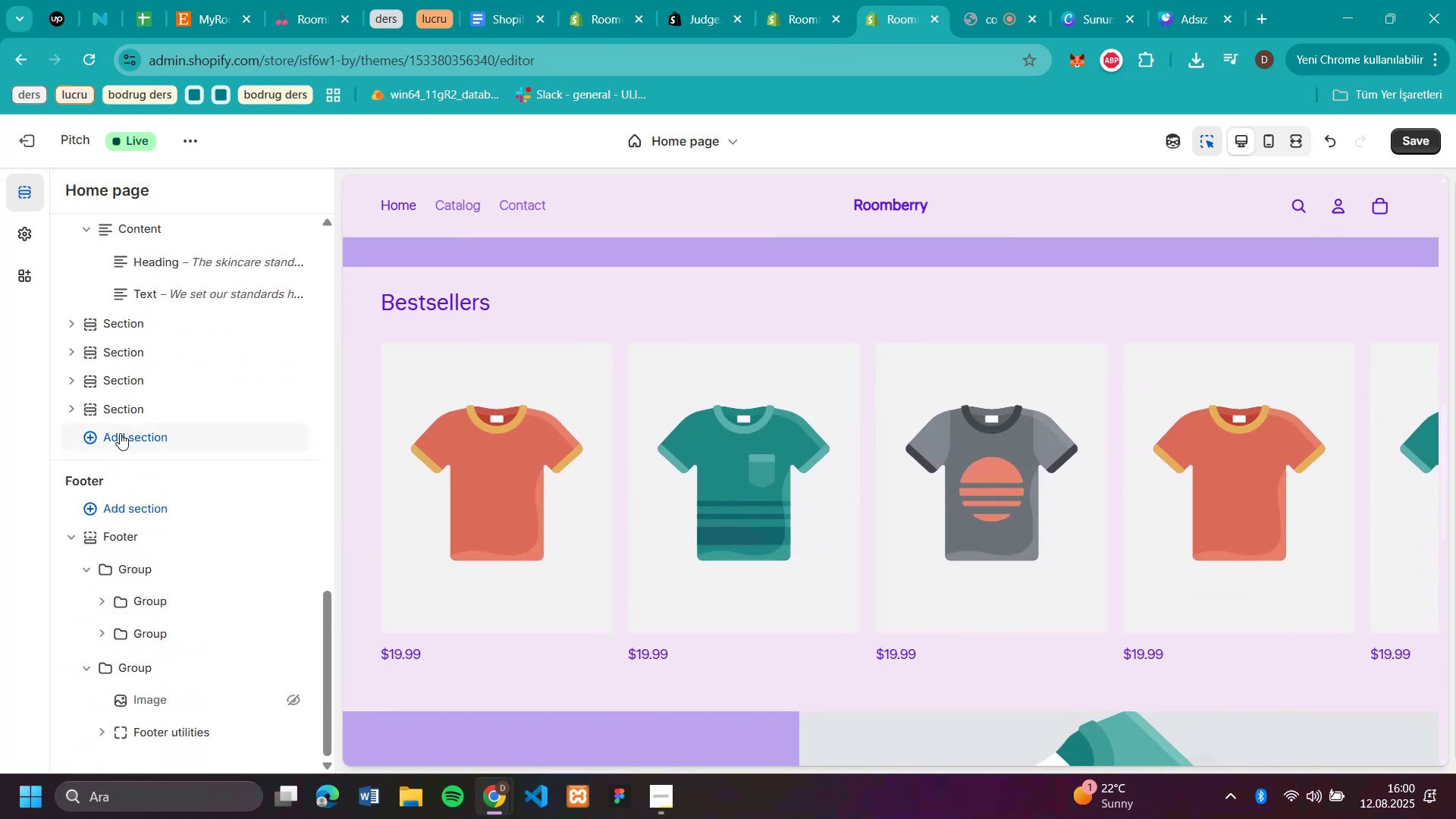 
left_click([120, 435])
 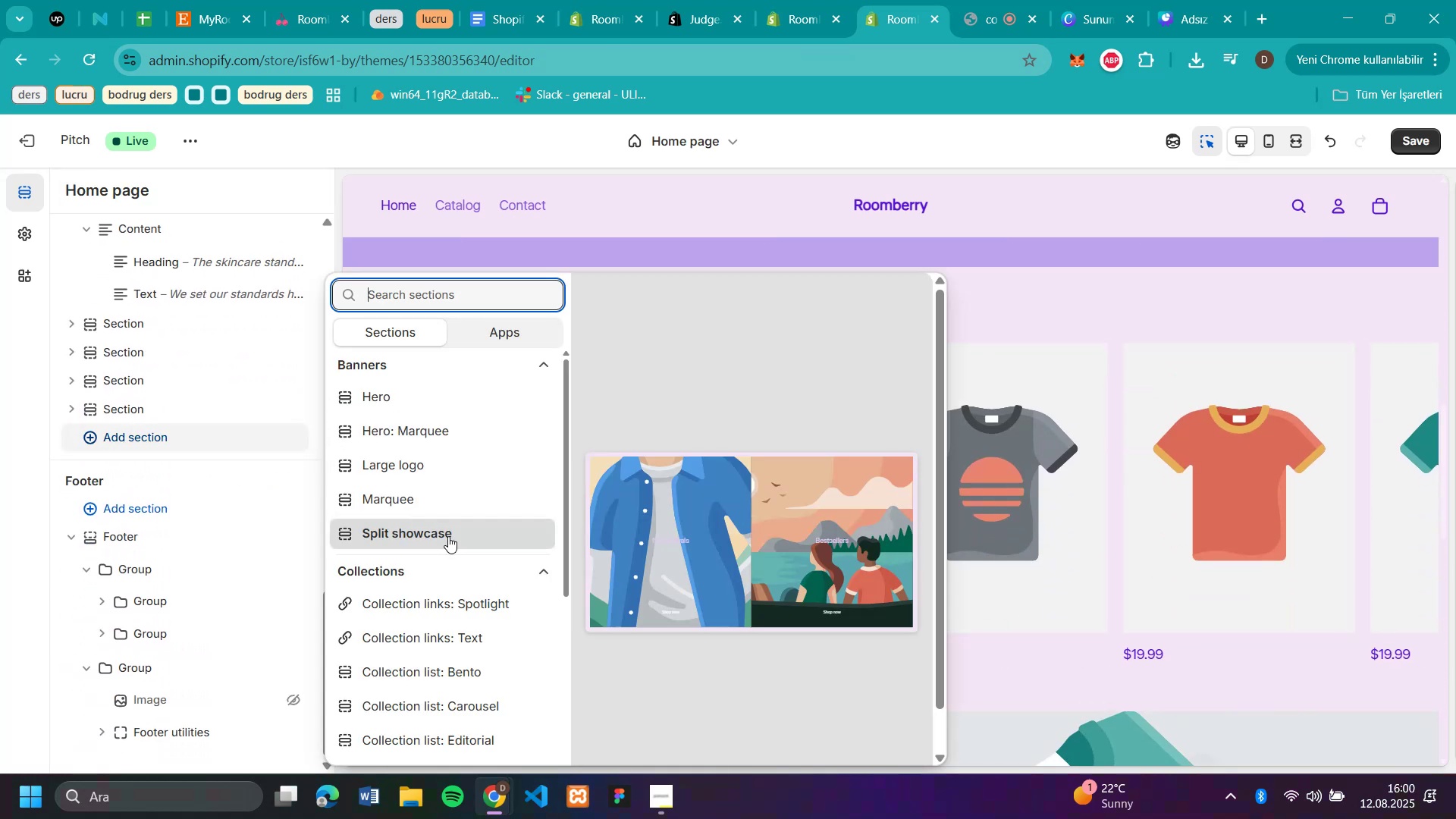 
scroll: coordinate [448, 536], scroll_direction: down, amount: 1.0
 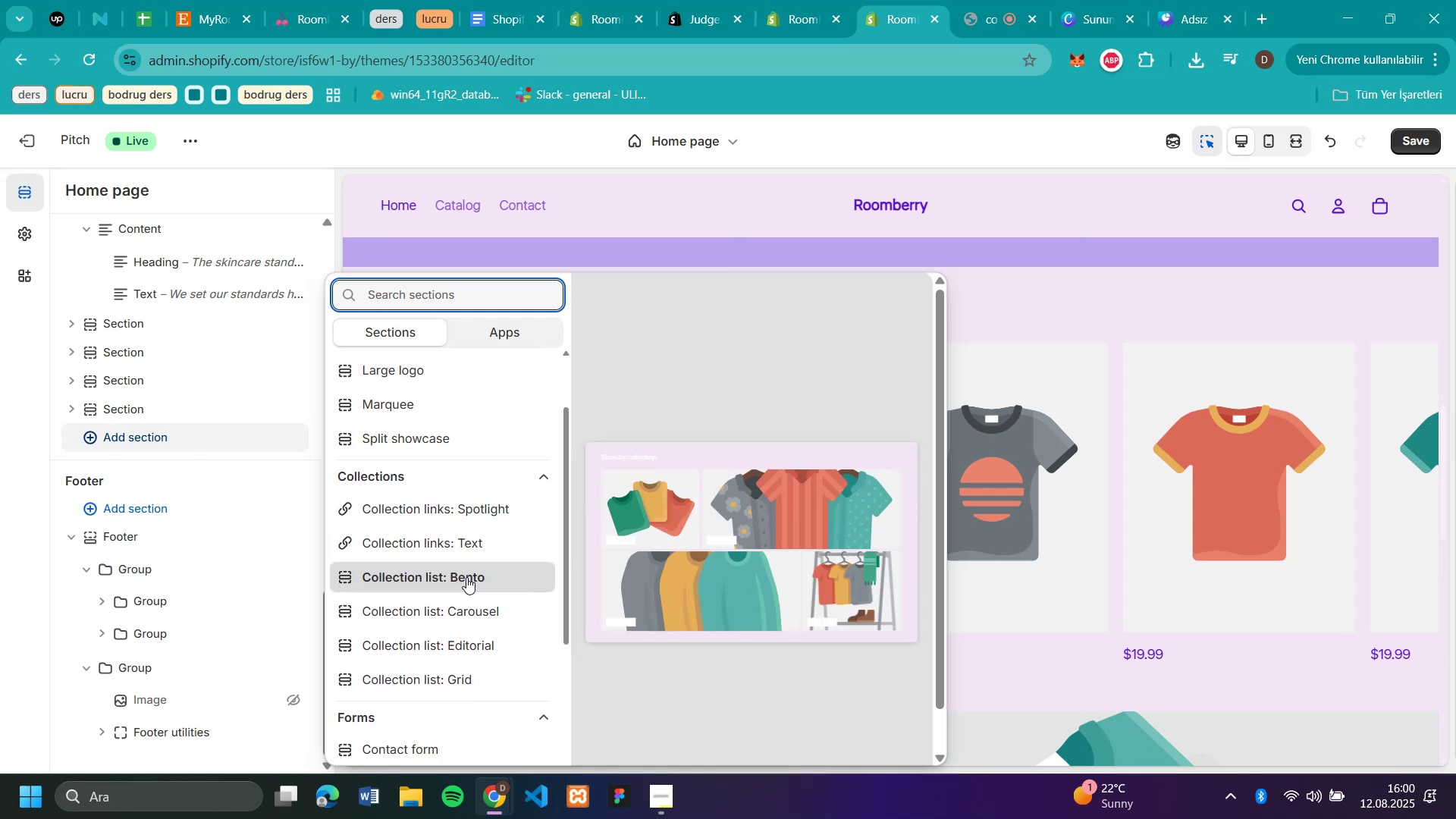 
wait(11.75)
 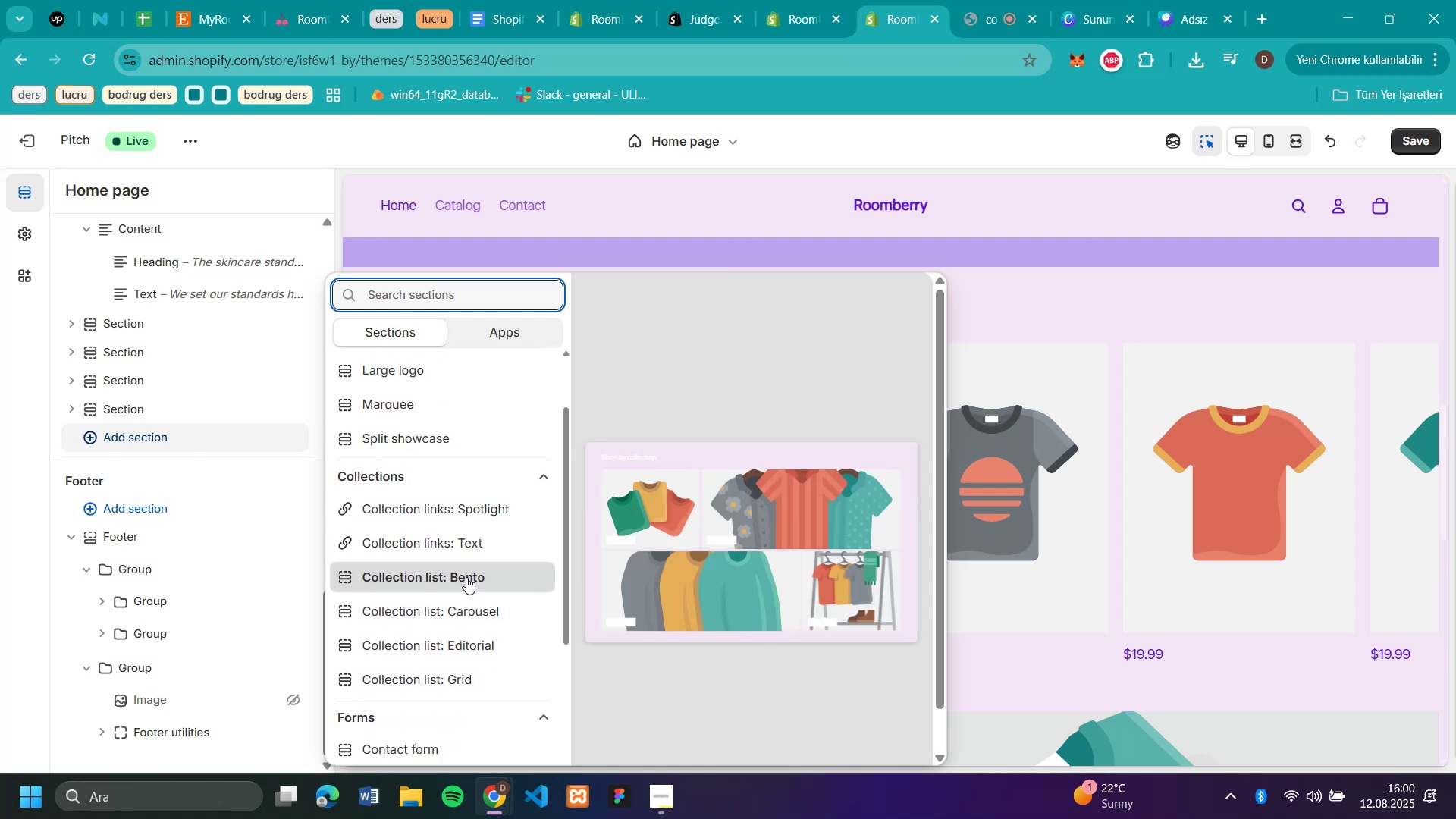 
left_click([304, 20])
 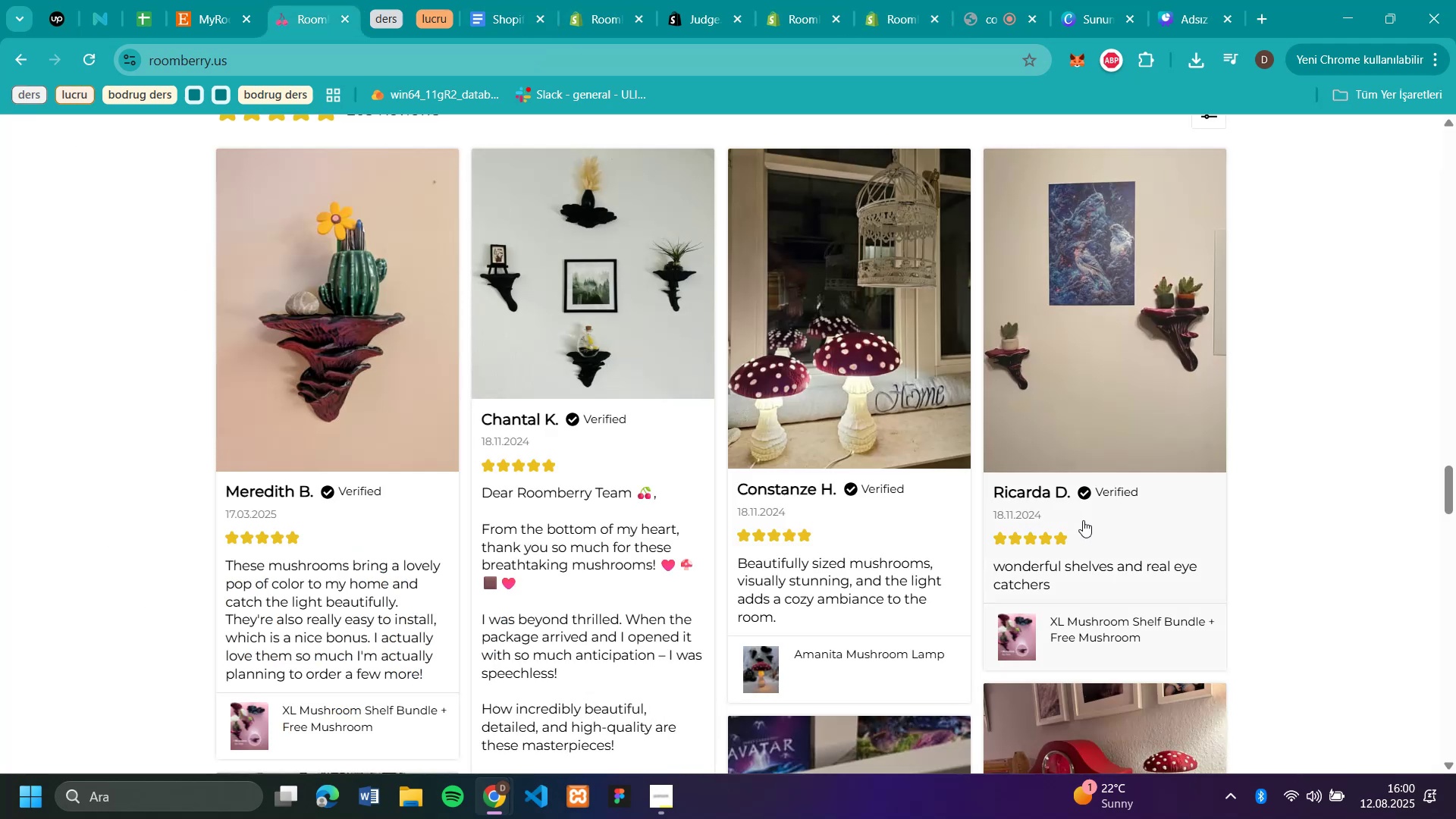 
scroll: coordinate [1106, 479], scroll_direction: up, amount: 25.0
 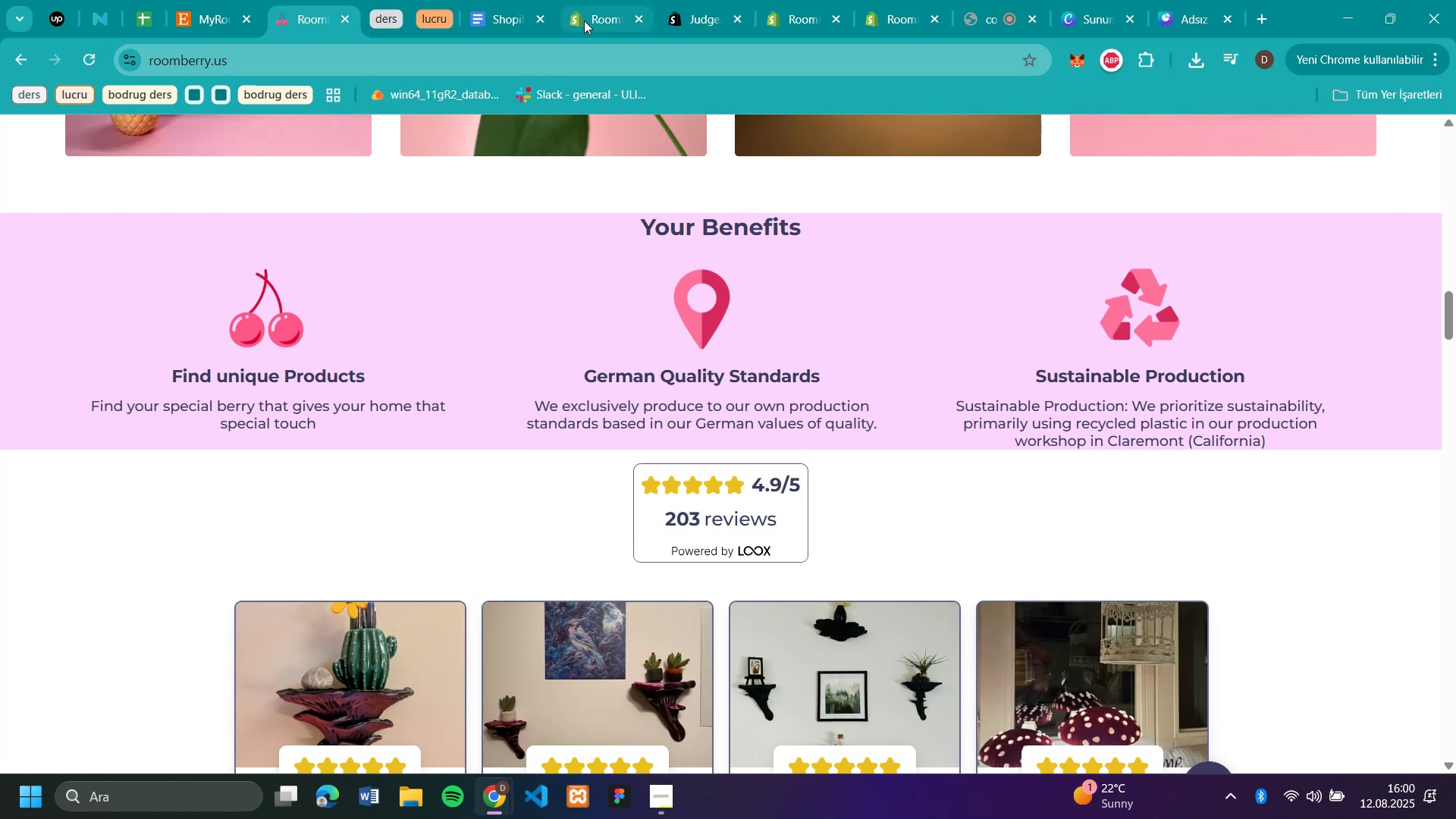 
wait(7.9)
 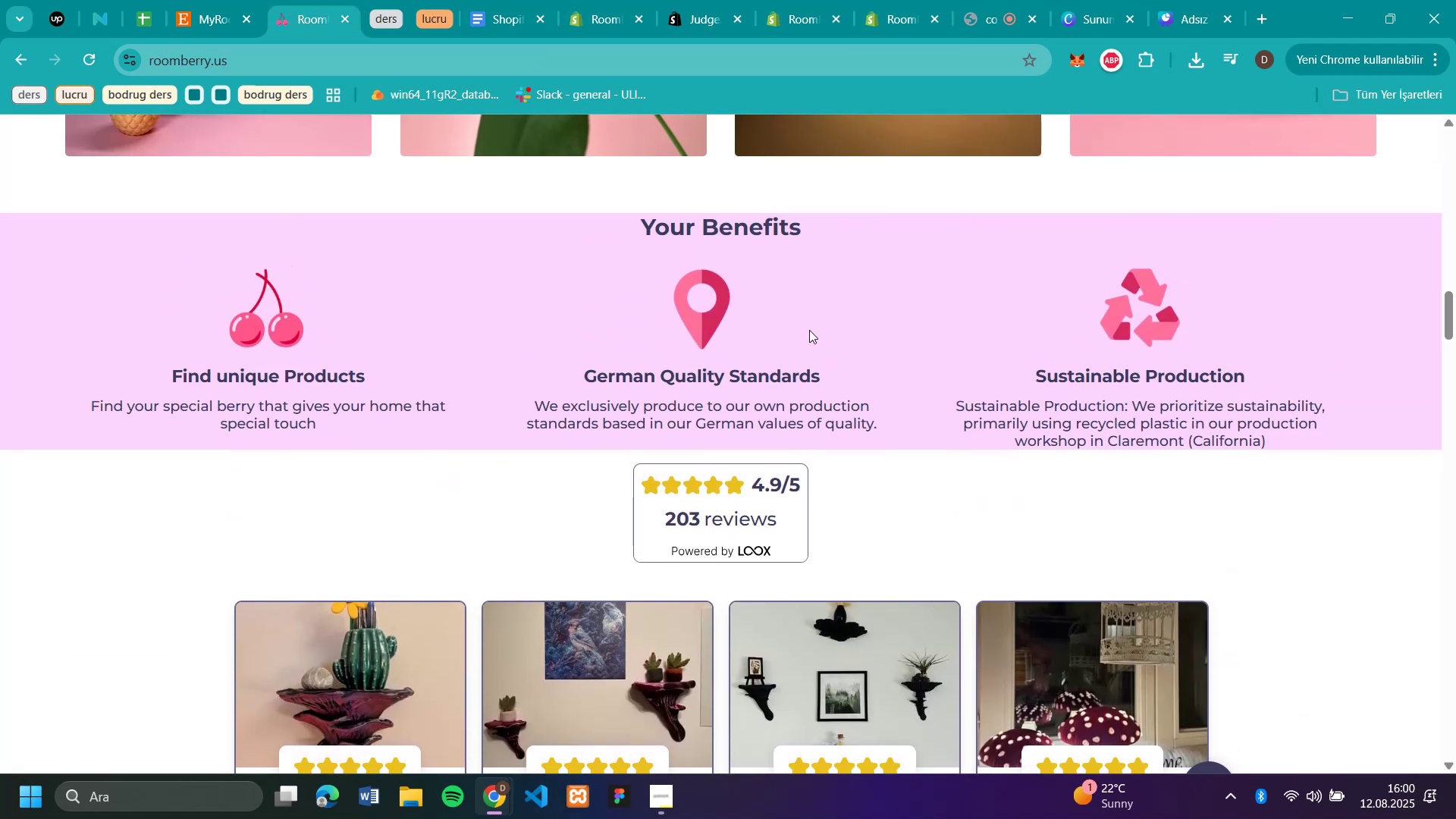 
left_click([799, 25])
 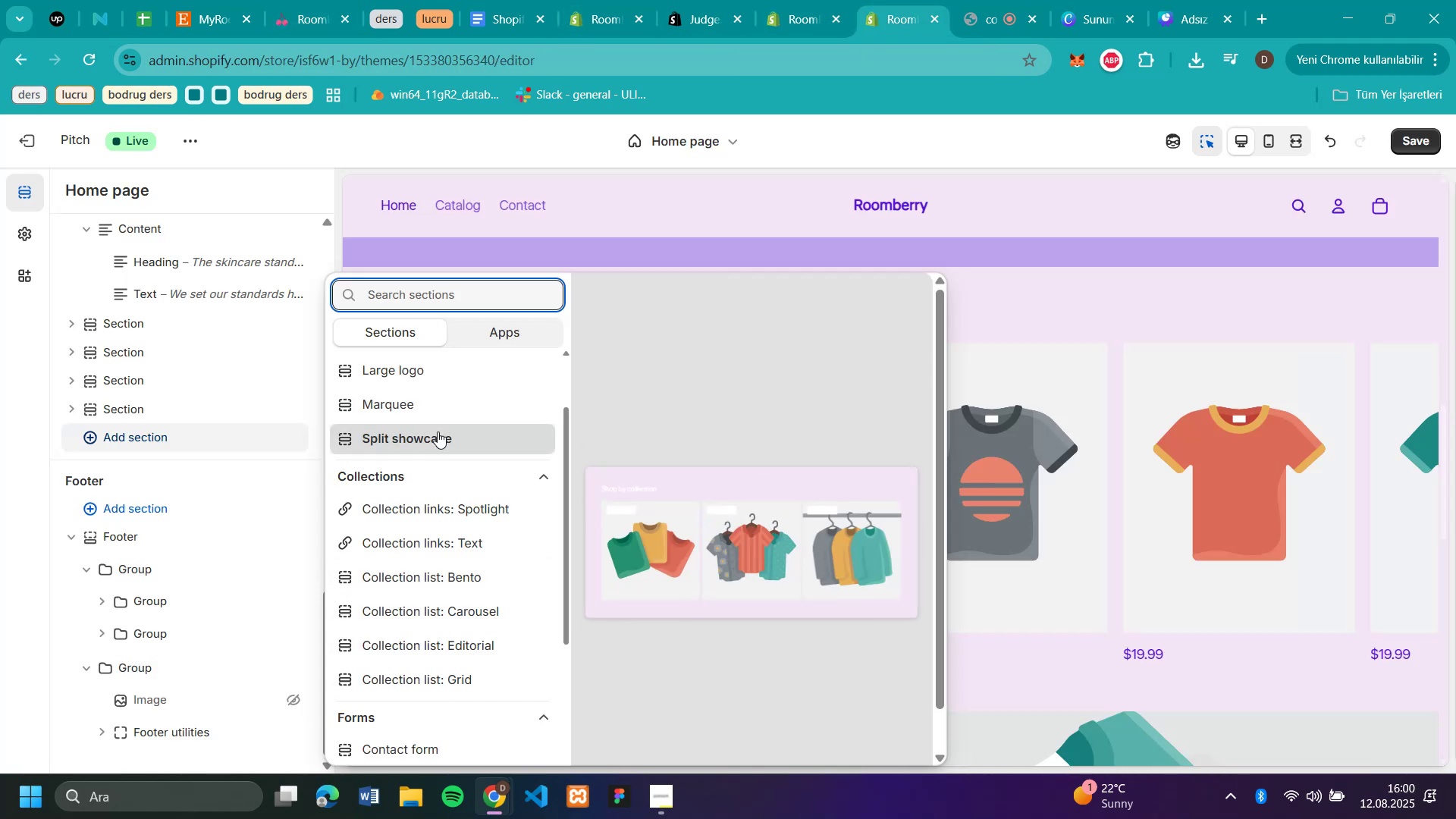 
wait(5.2)
 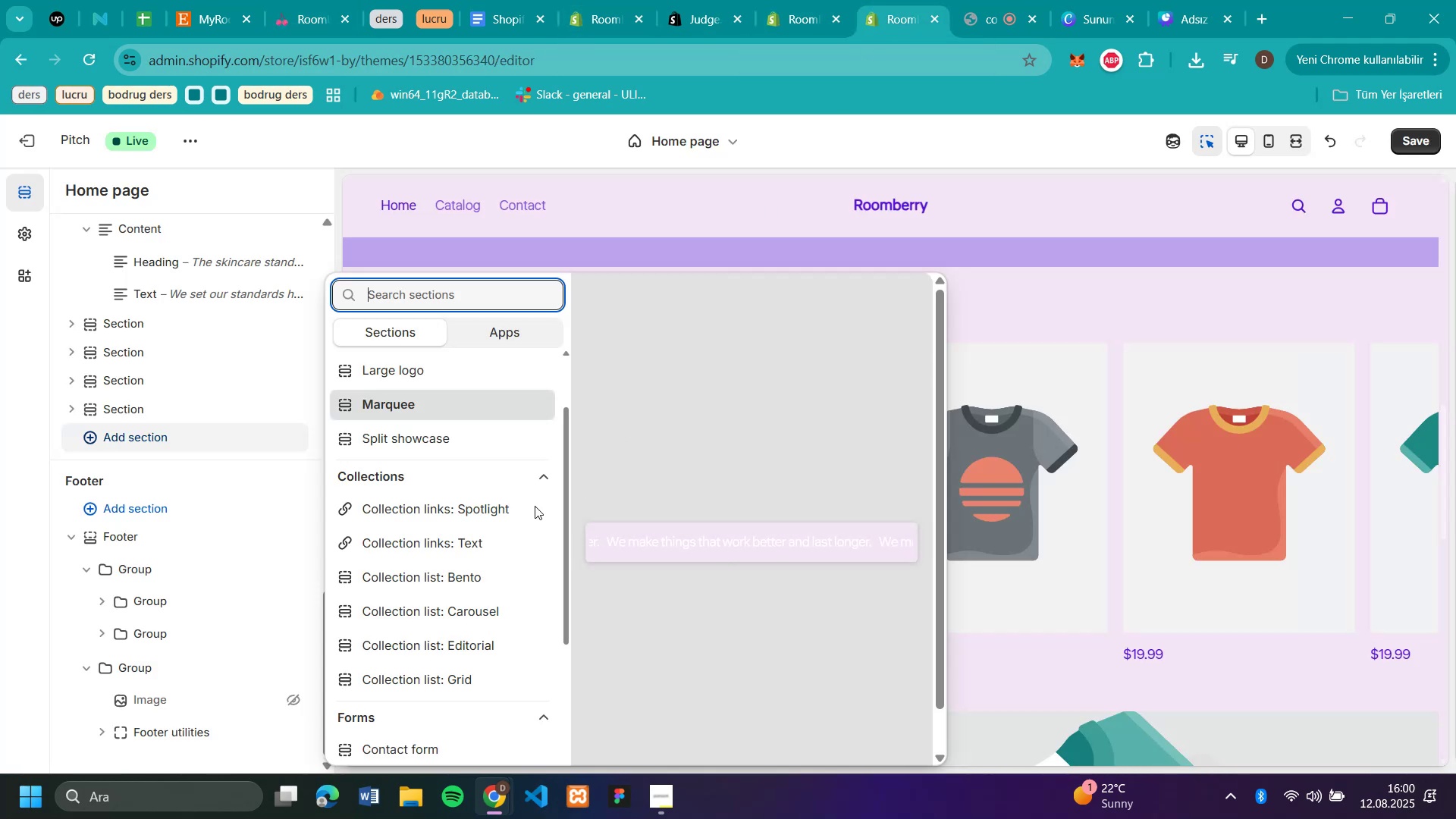 
scroll: coordinate [445, 614], scroll_direction: down, amount: 5.0
 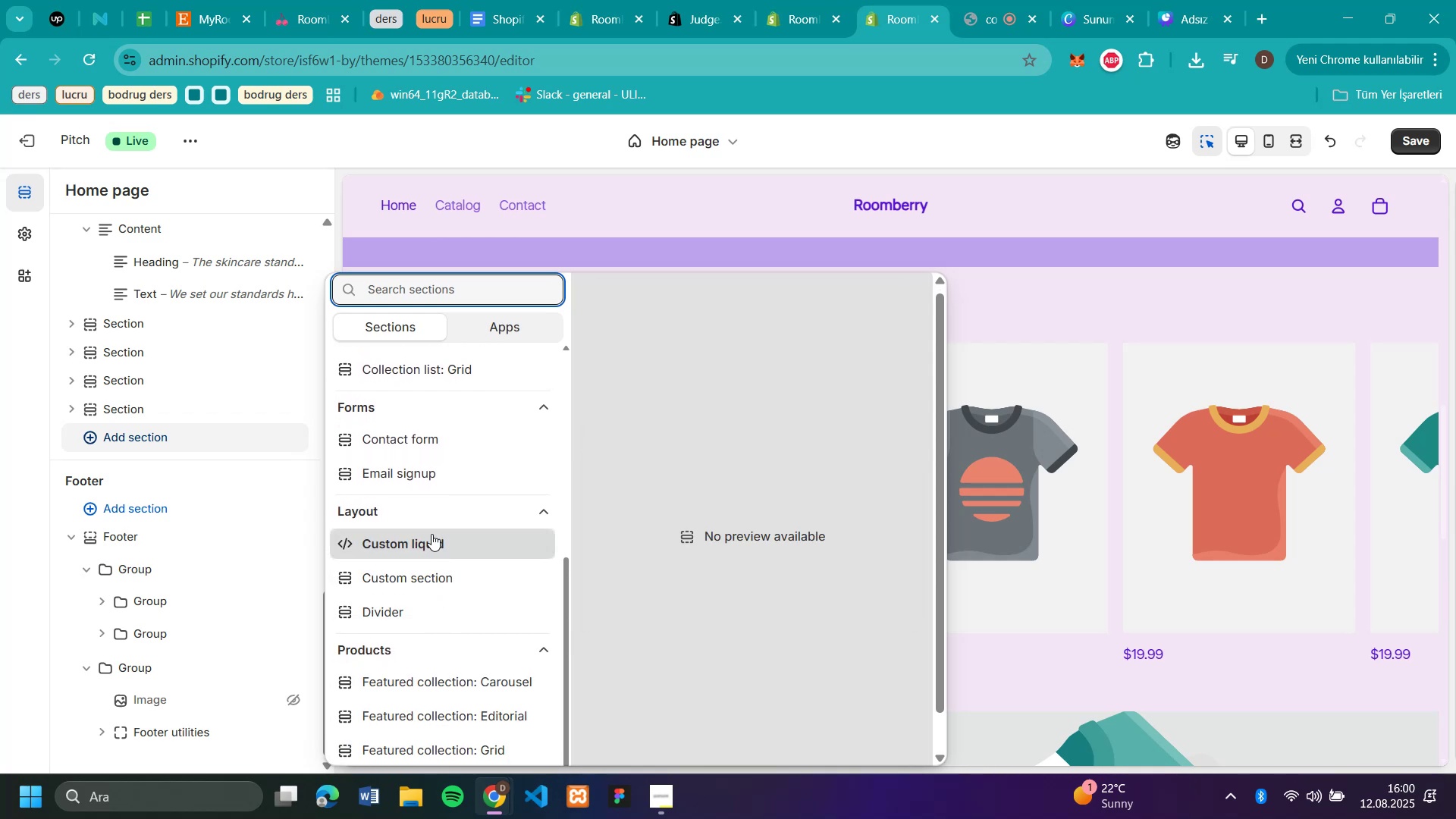 
wait(5.16)
 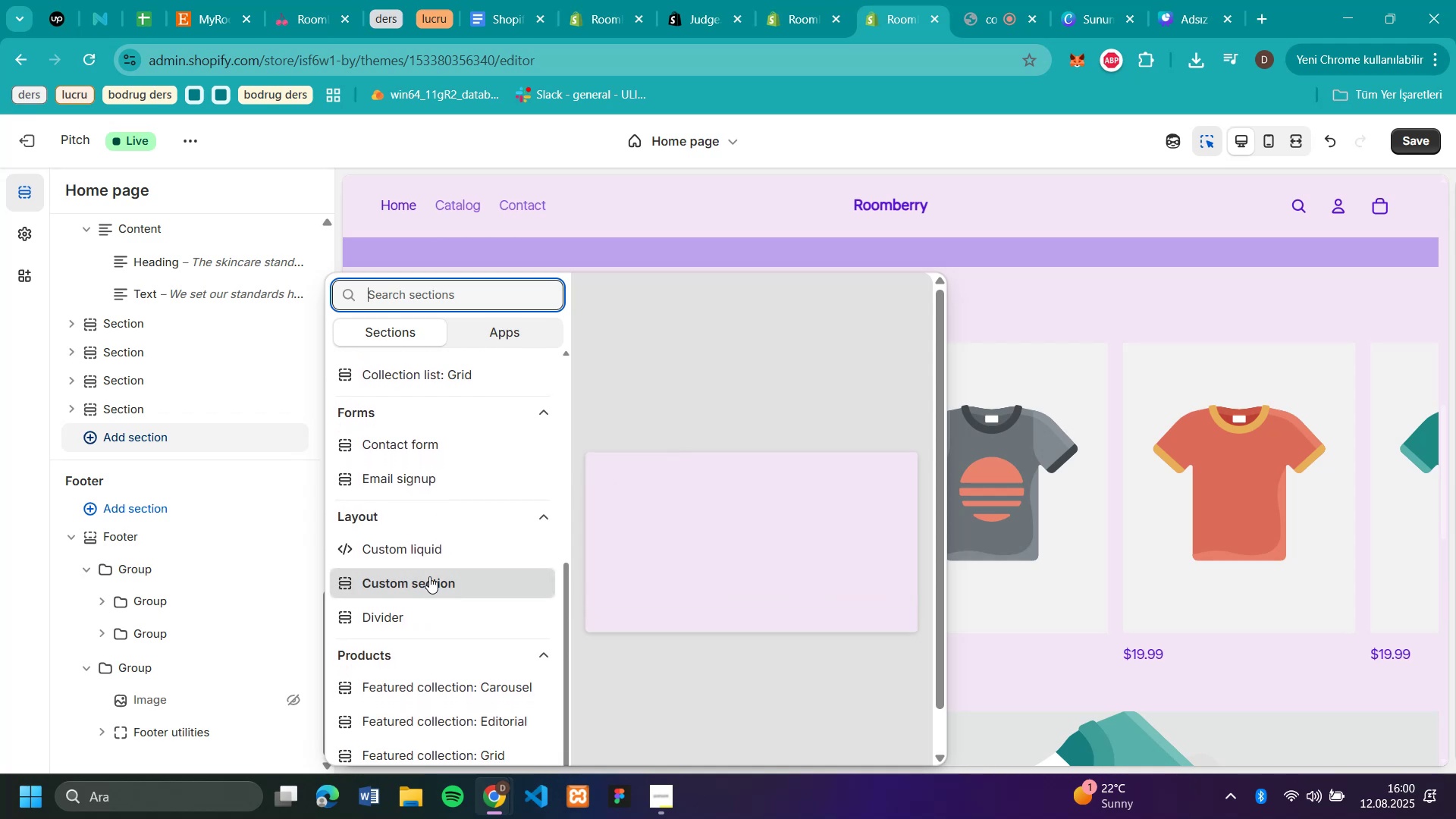 
scroll: coordinate [418, 403], scroll_direction: up, amount: 6.0
 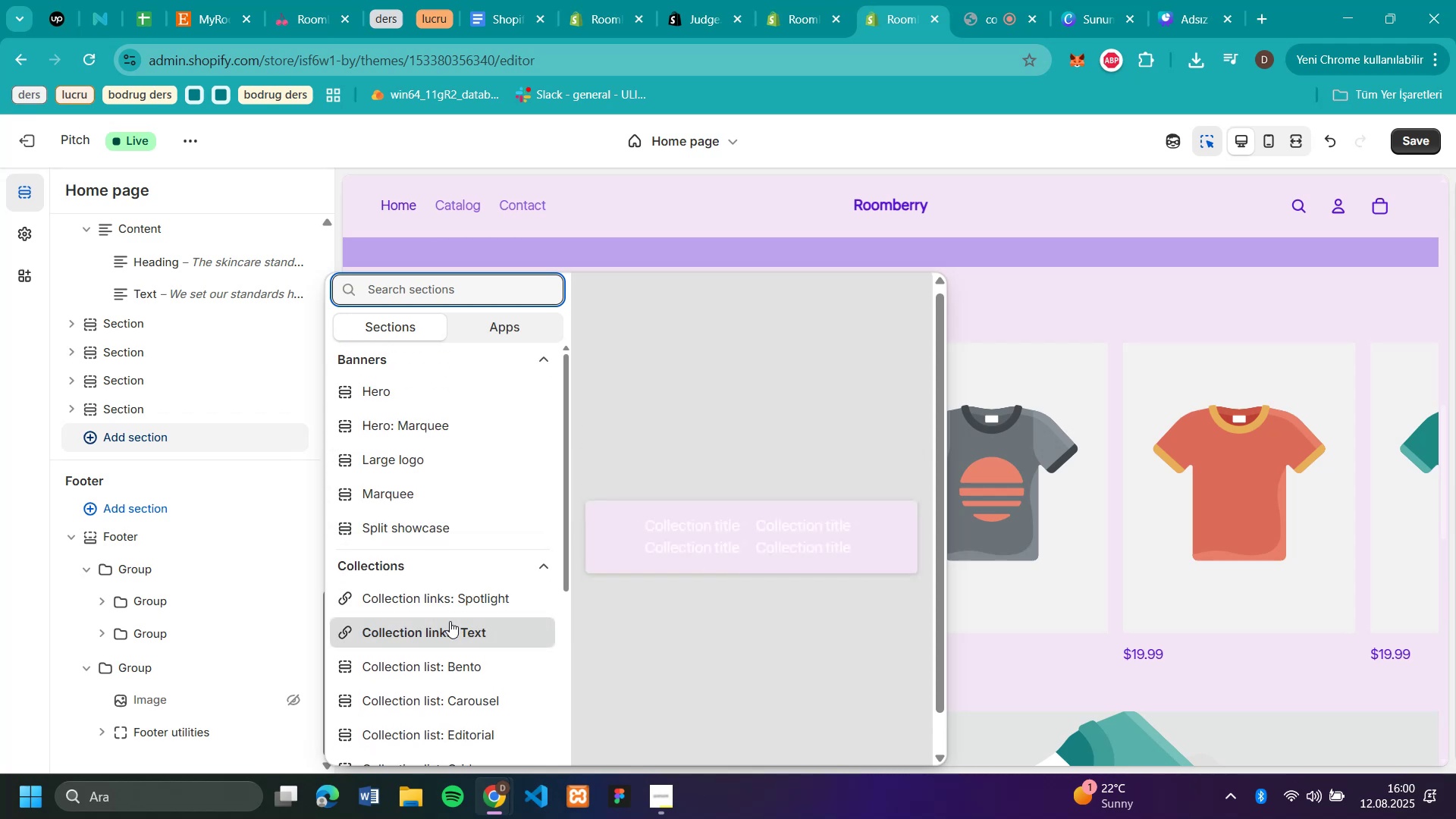 
wait(7.62)
 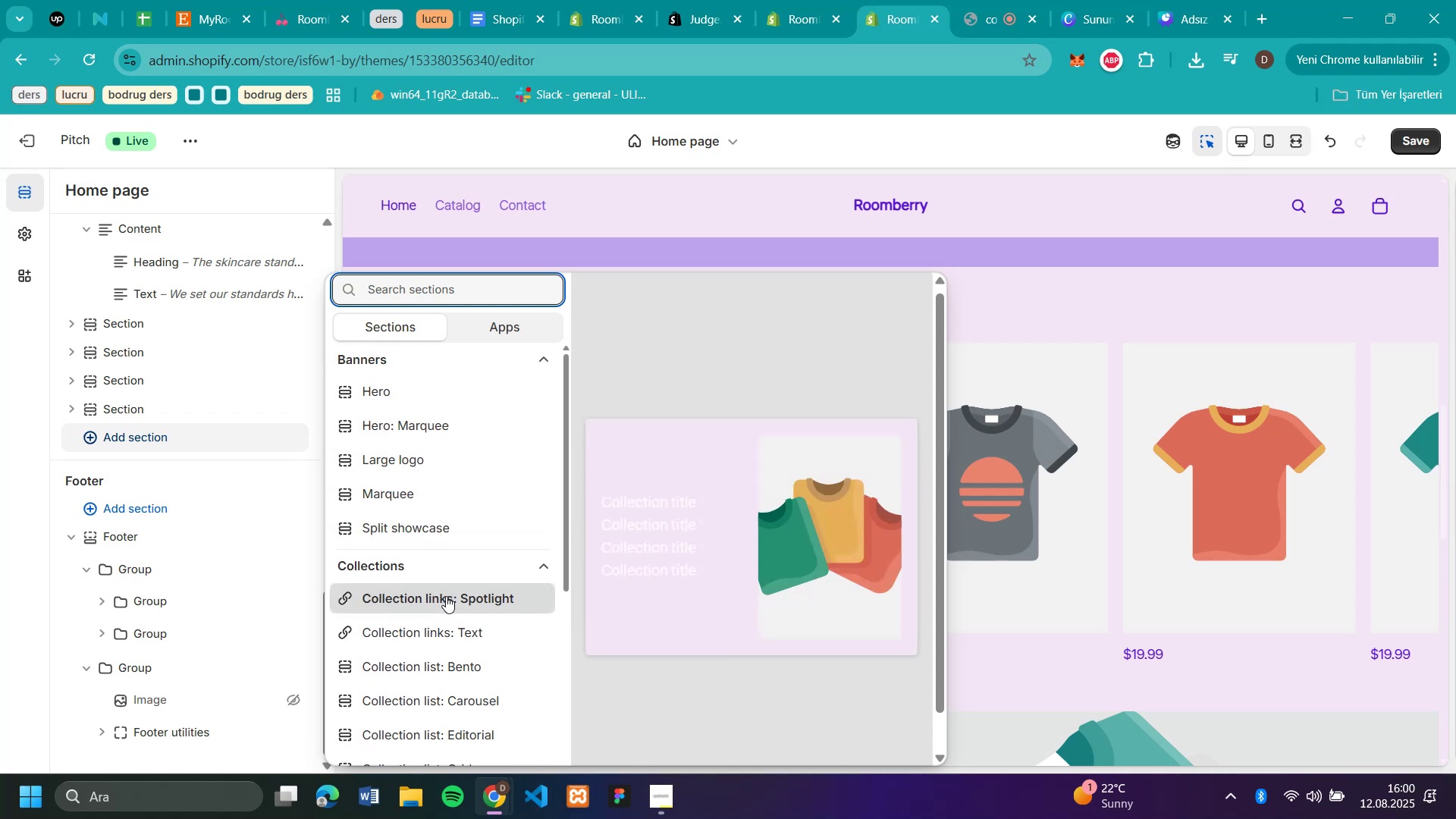 
left_click([450, 634])
 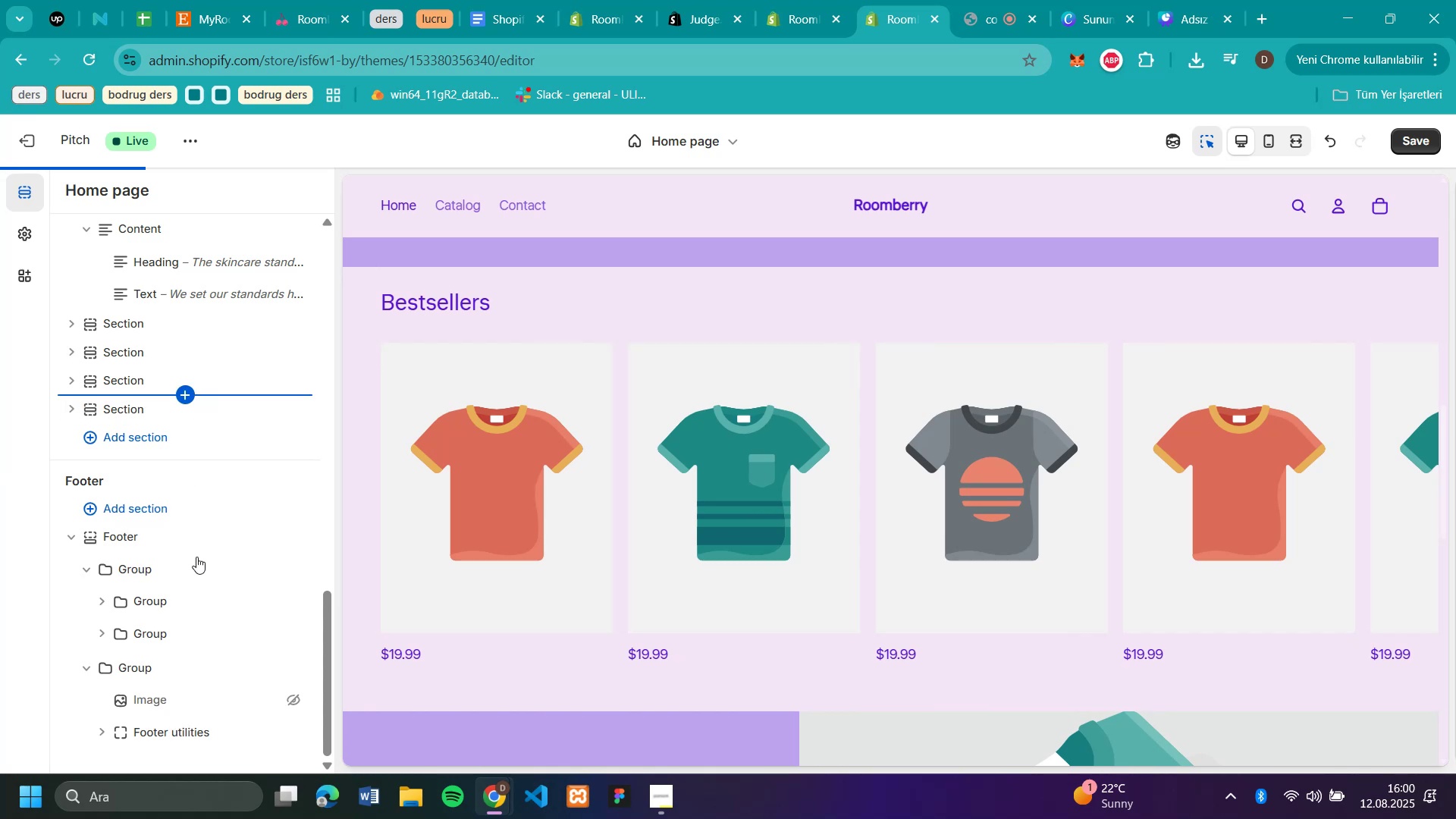 
wait(8.14)
 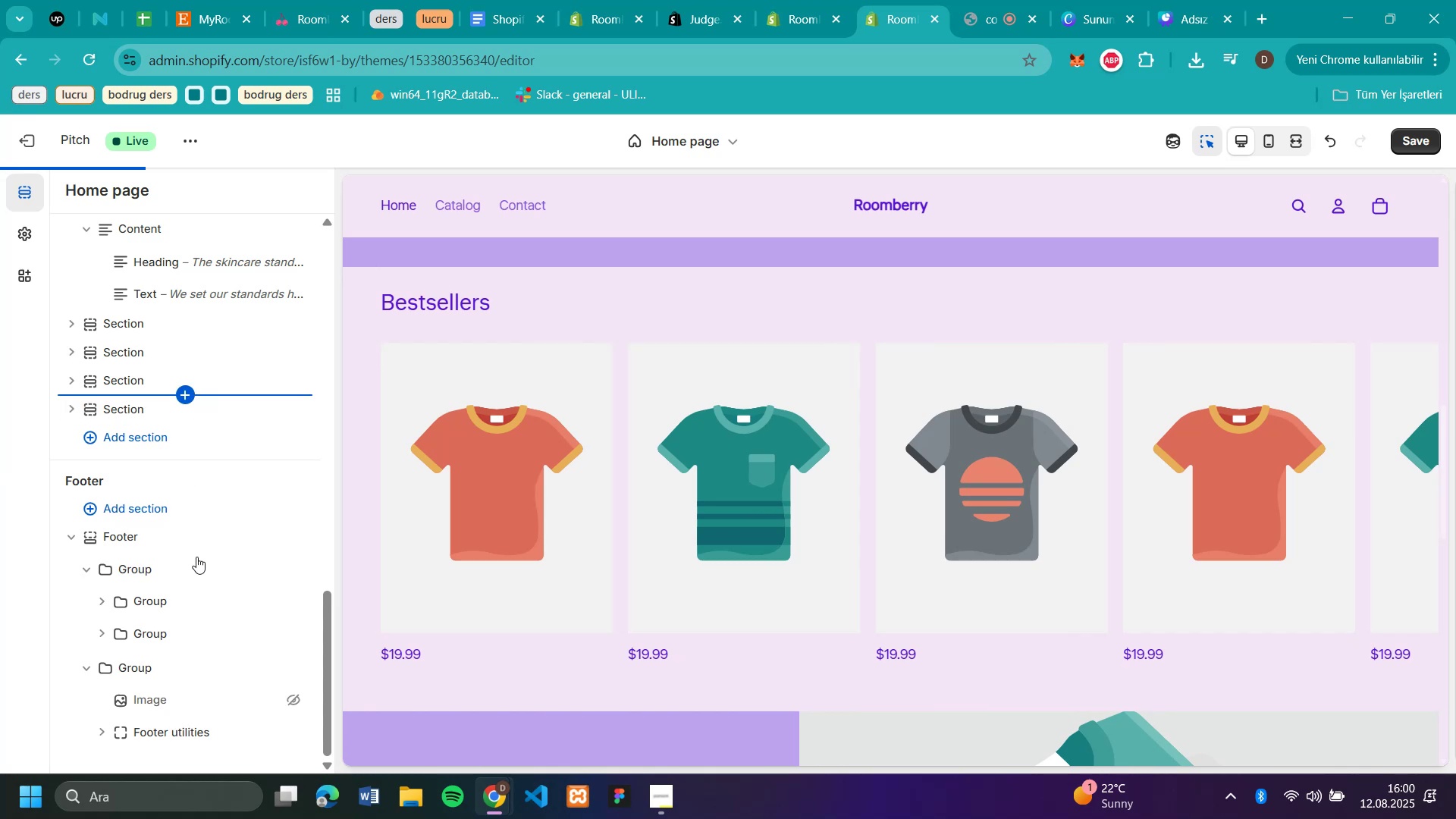 
left_click([185, 404])
 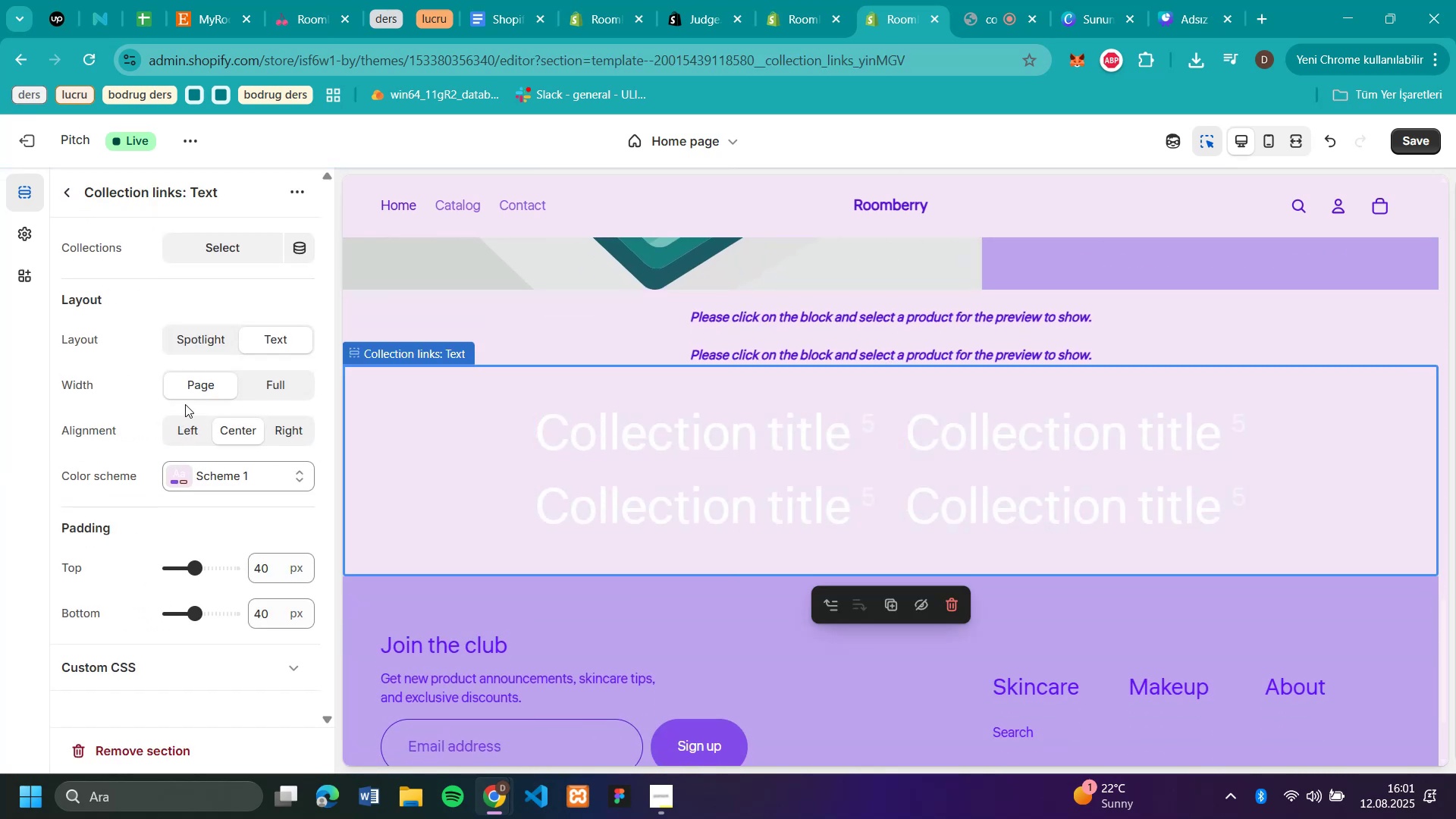 
scroll: coordinate [172, 315], scroll_direction: up, amount: 5.0
 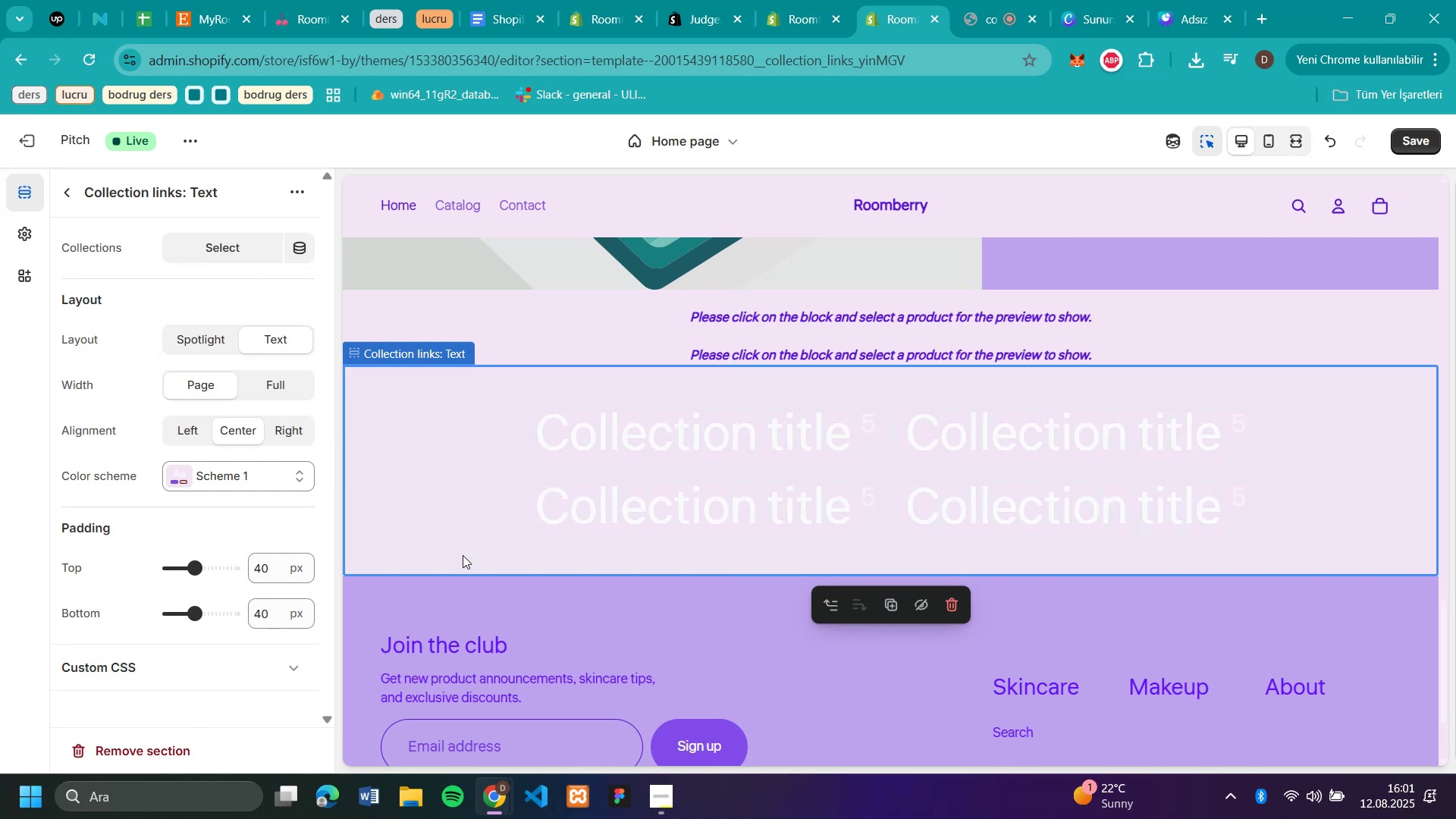 
wait(5.14)
 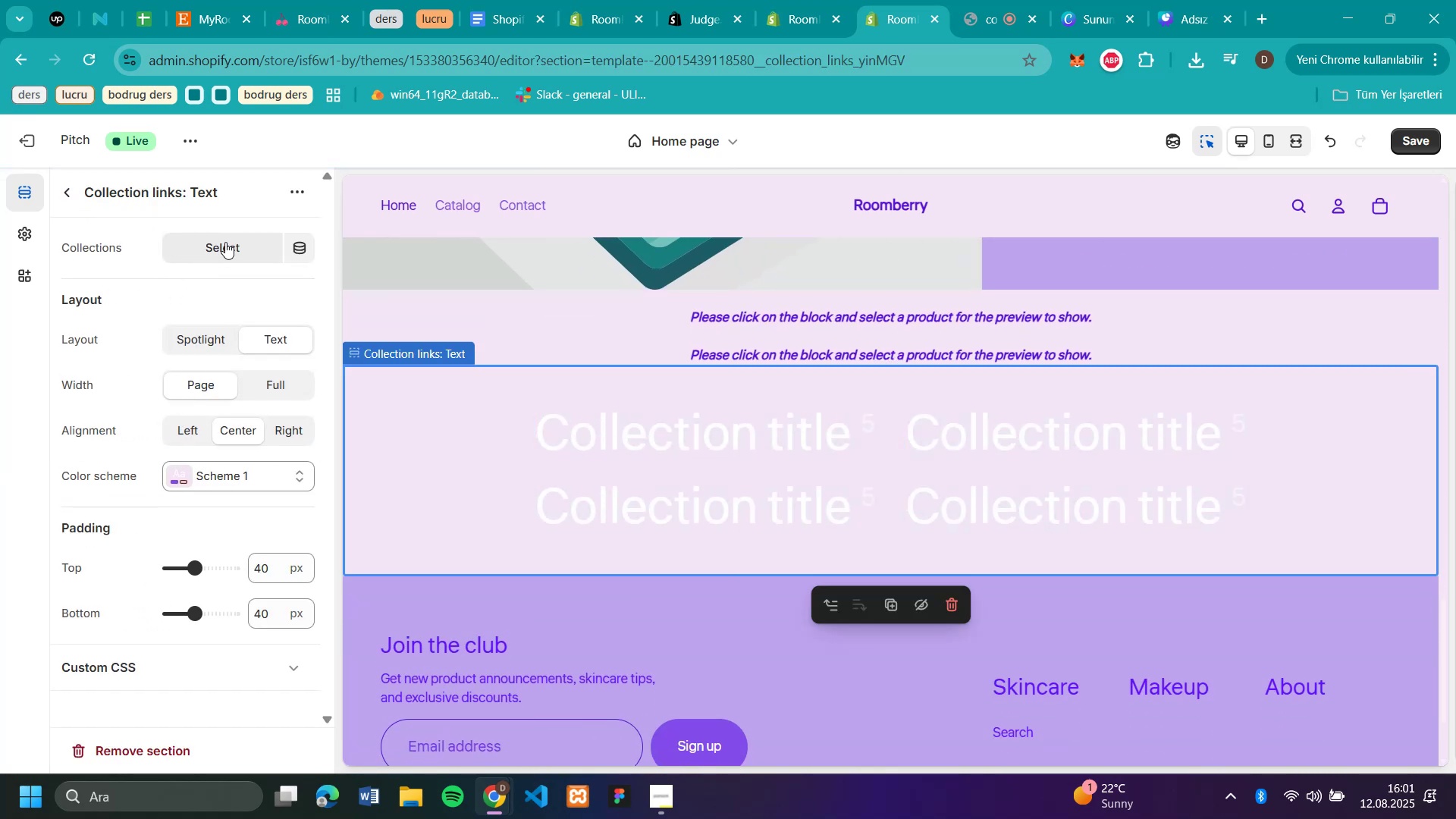 
left_click([447, 466])
 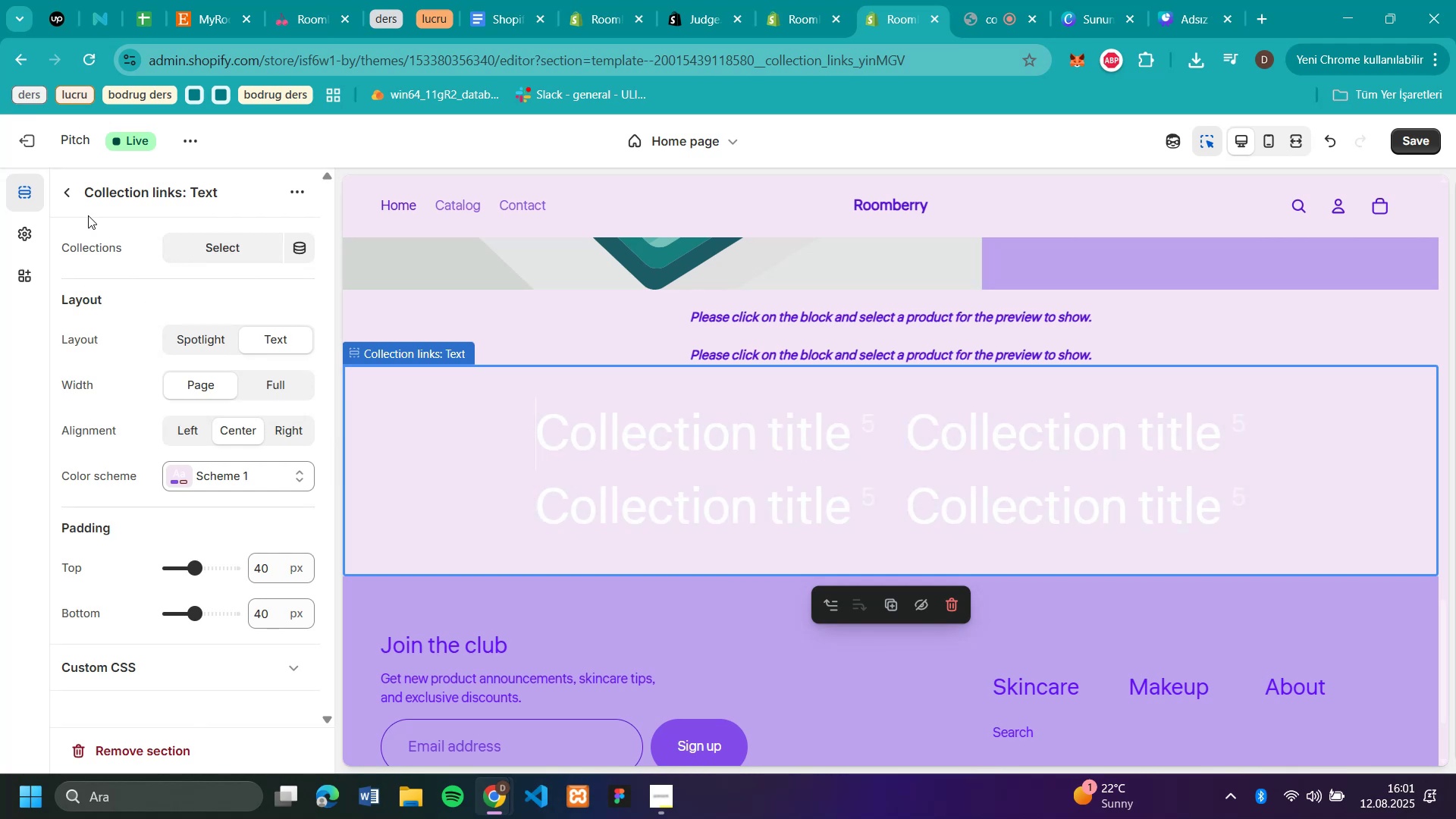 
left_click([66, 189])
 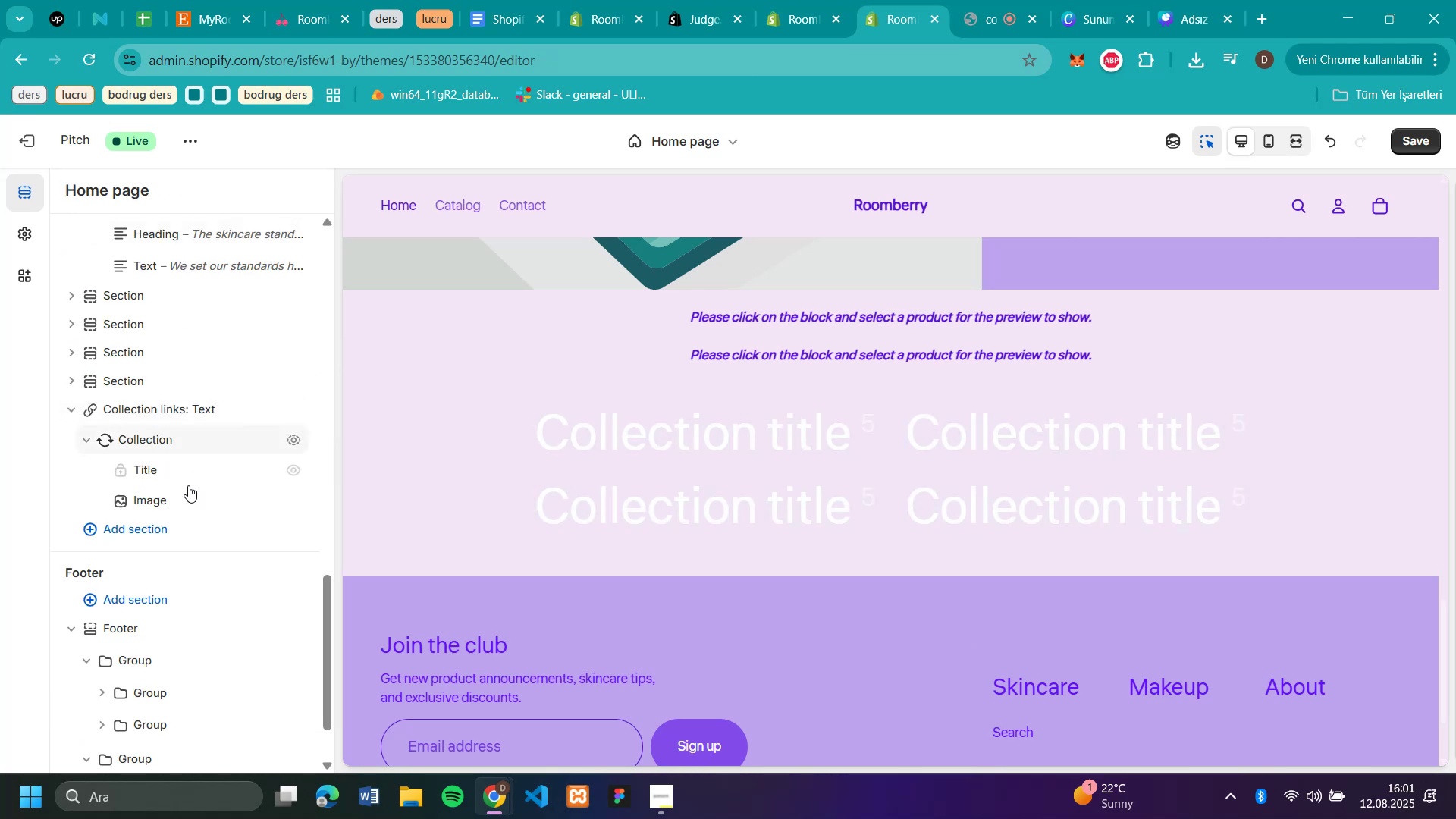 
mouse_move([199, 416])
 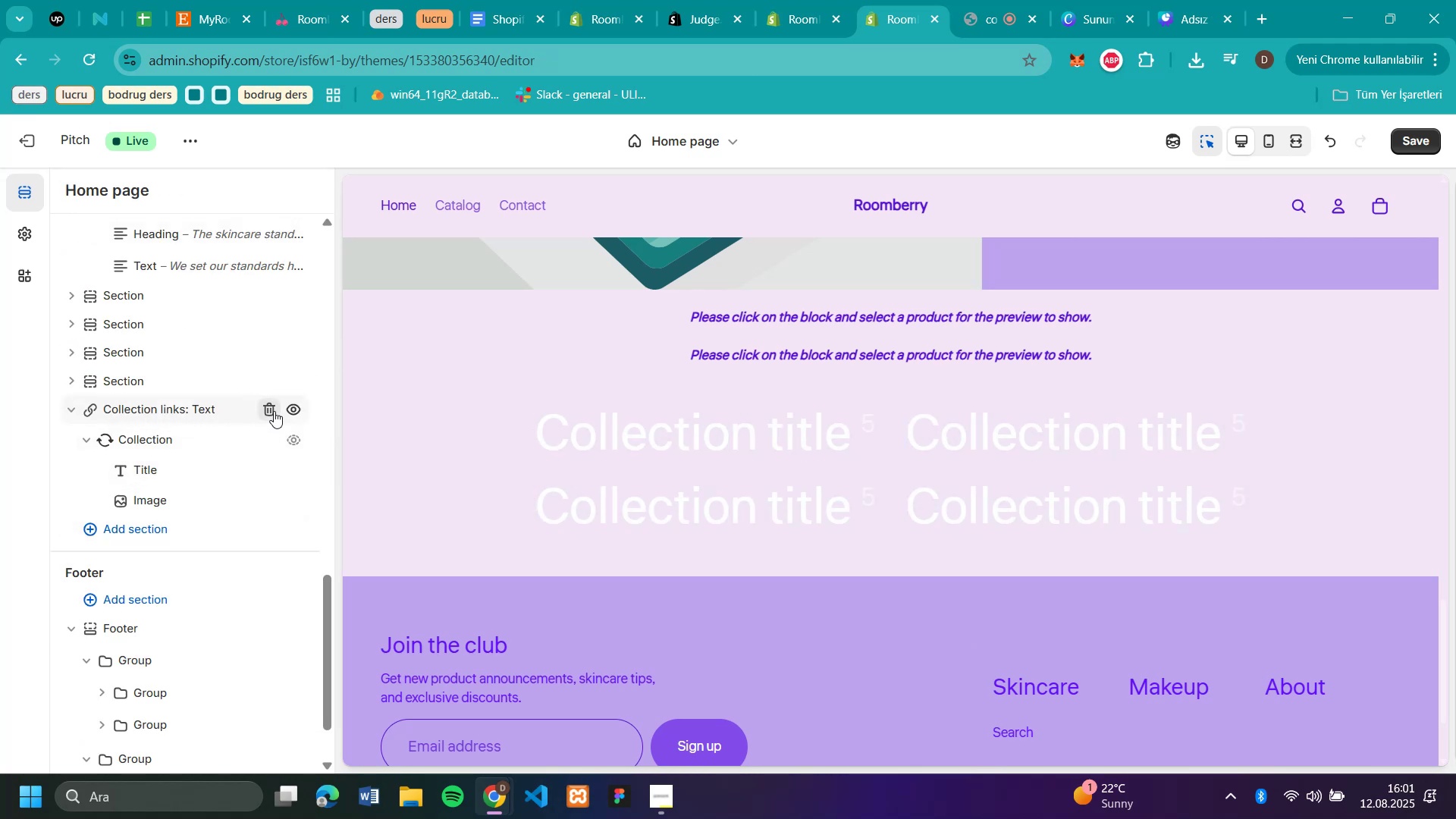 
left_click([274, 411])
 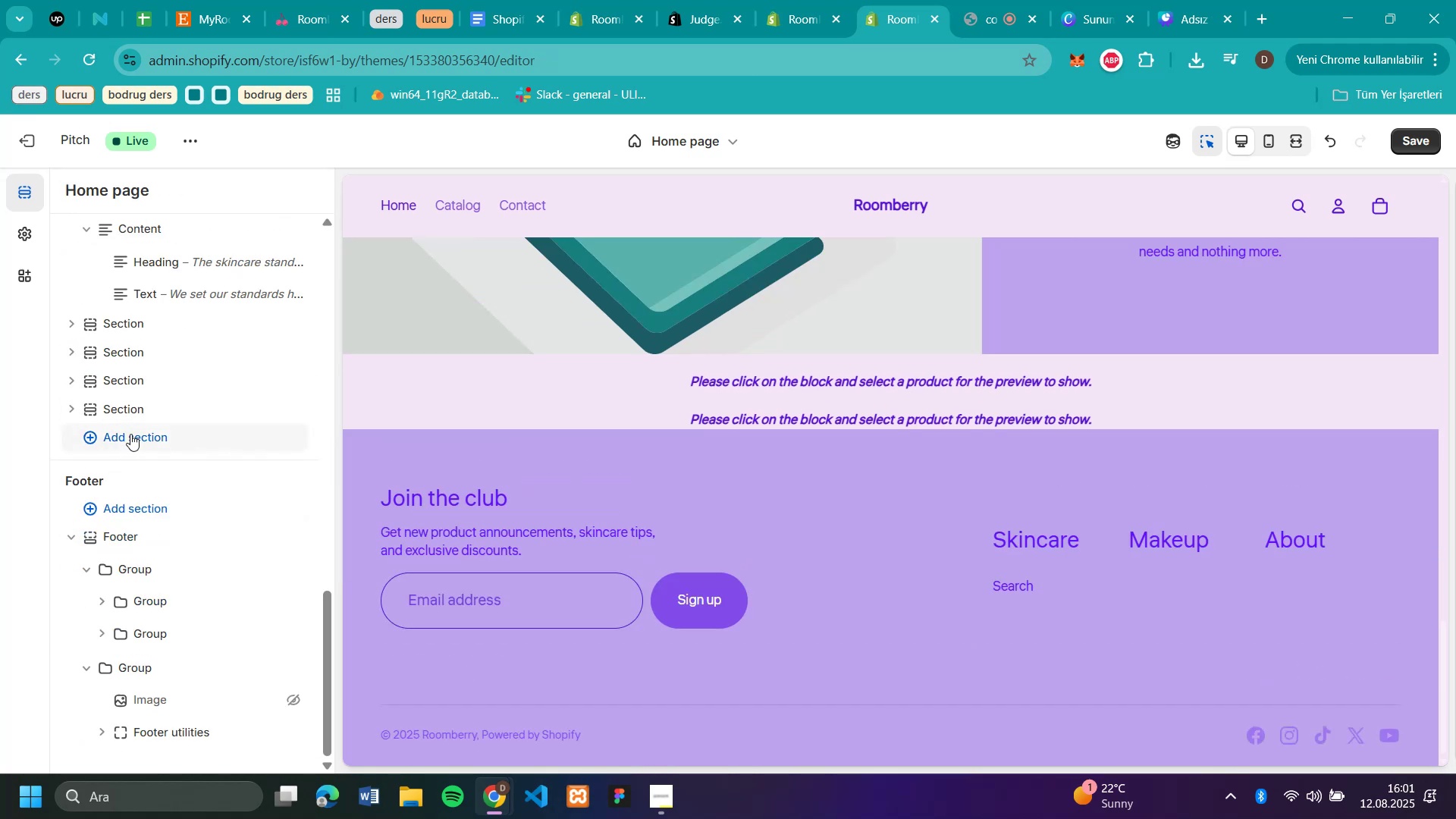 
left_click([132, 428])
 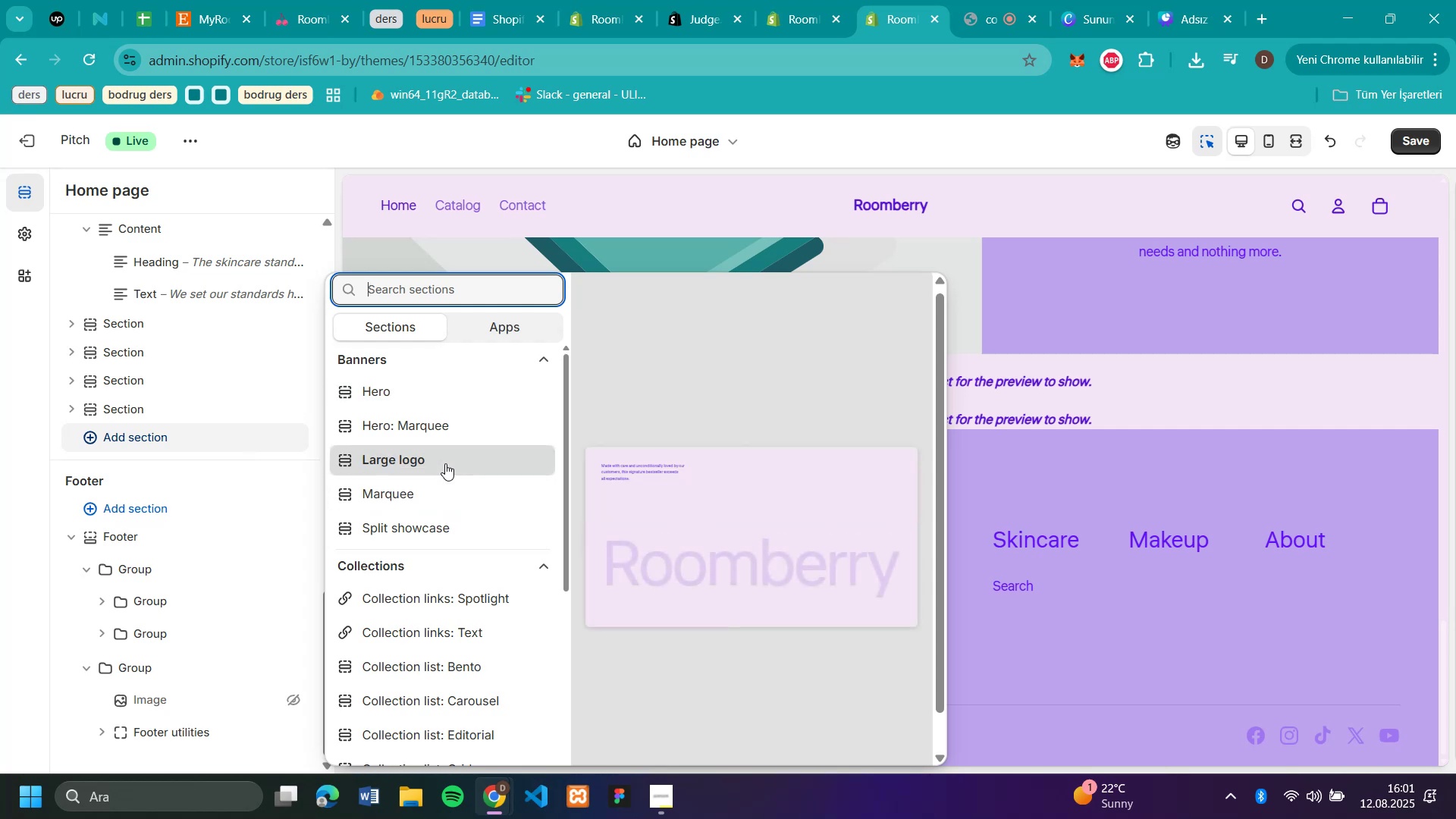 
wait(7.76)
 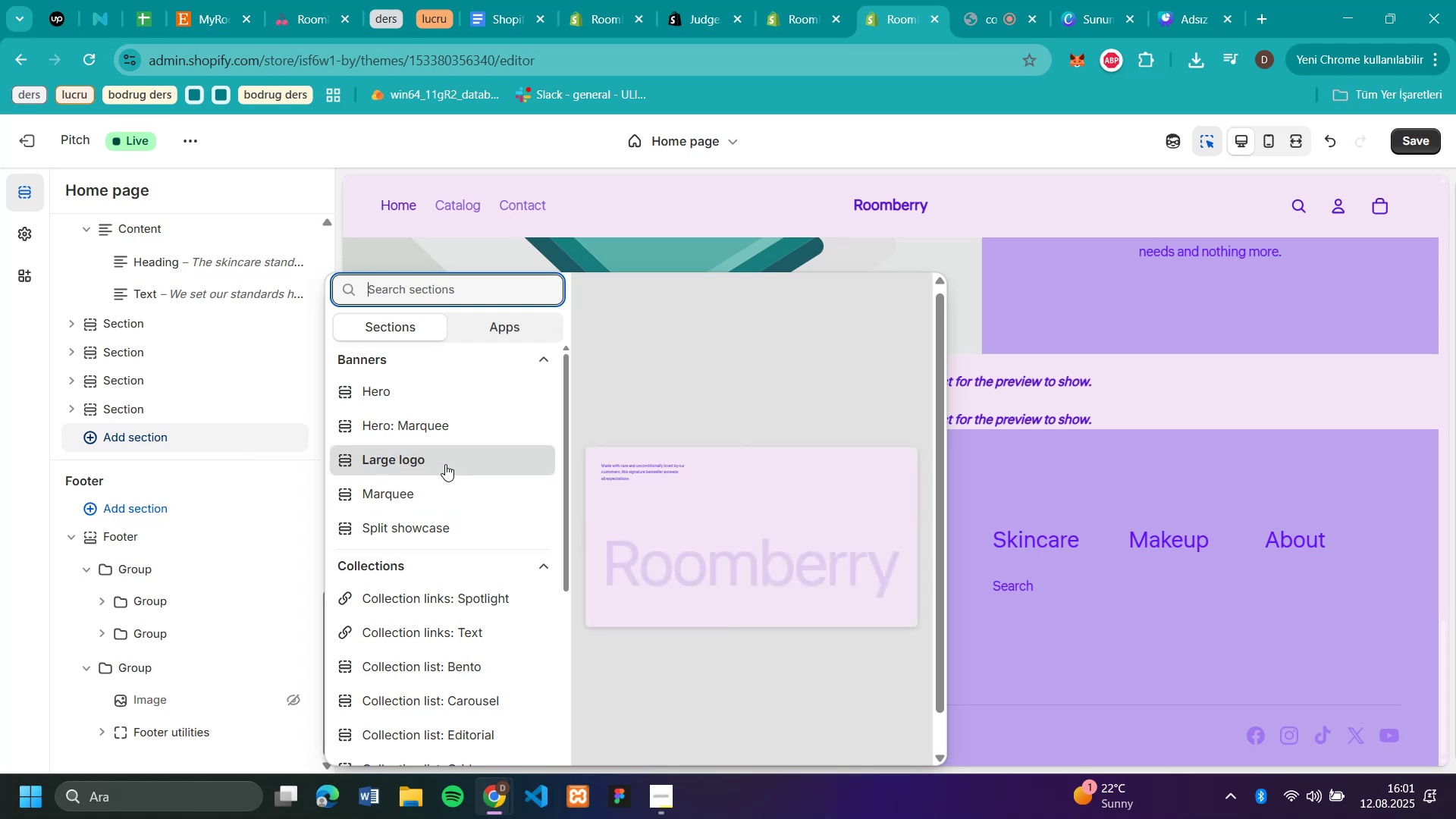 
scroll: coordinate [1060, 366], scroll_direction: up, amount: 10.0
 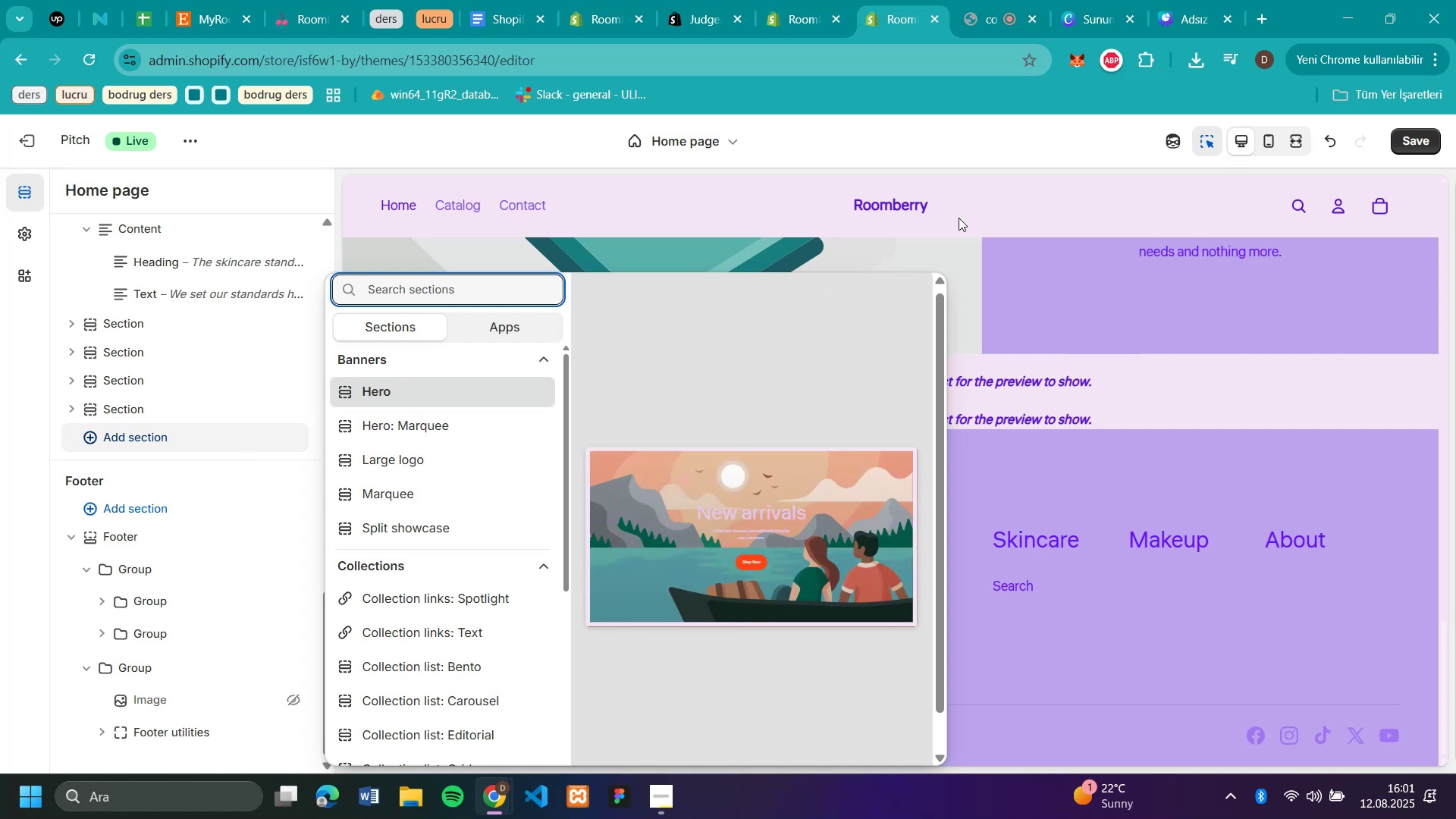 
left_click([1003, 215])
 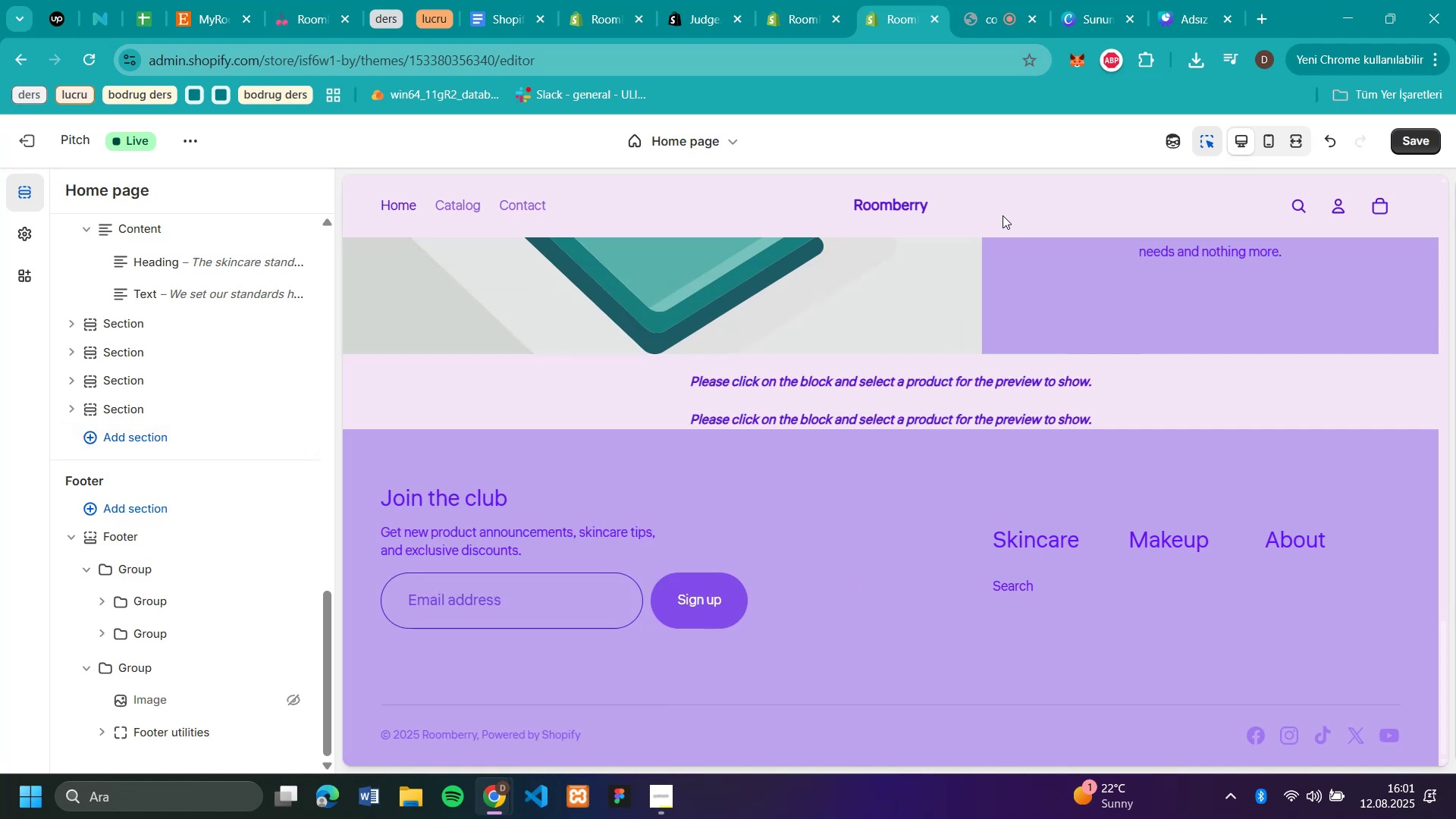 
scroll: coordinate [992, 346], scroll_direction: up, amount: 27.0
 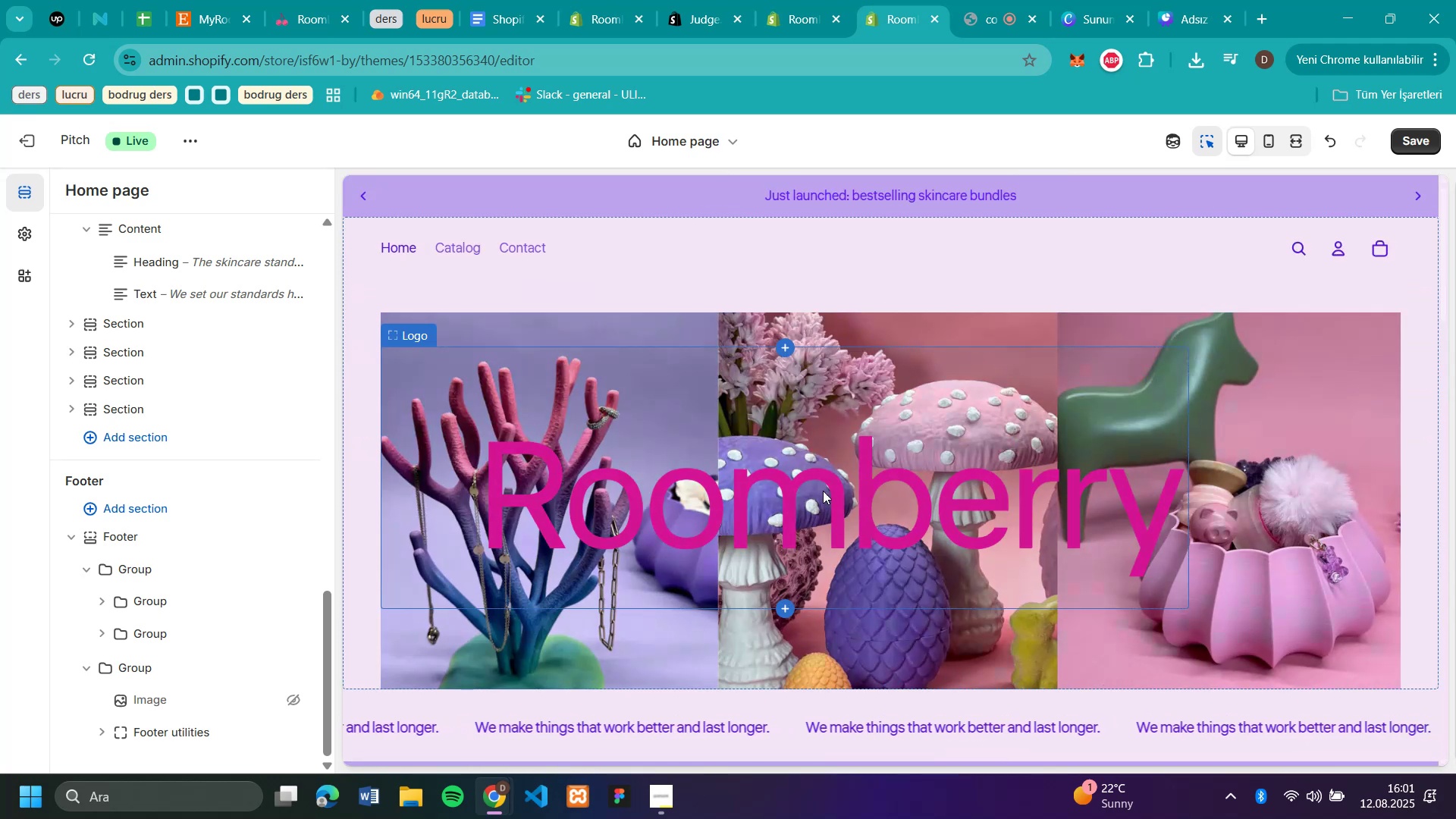 
left_click([779, 484])
 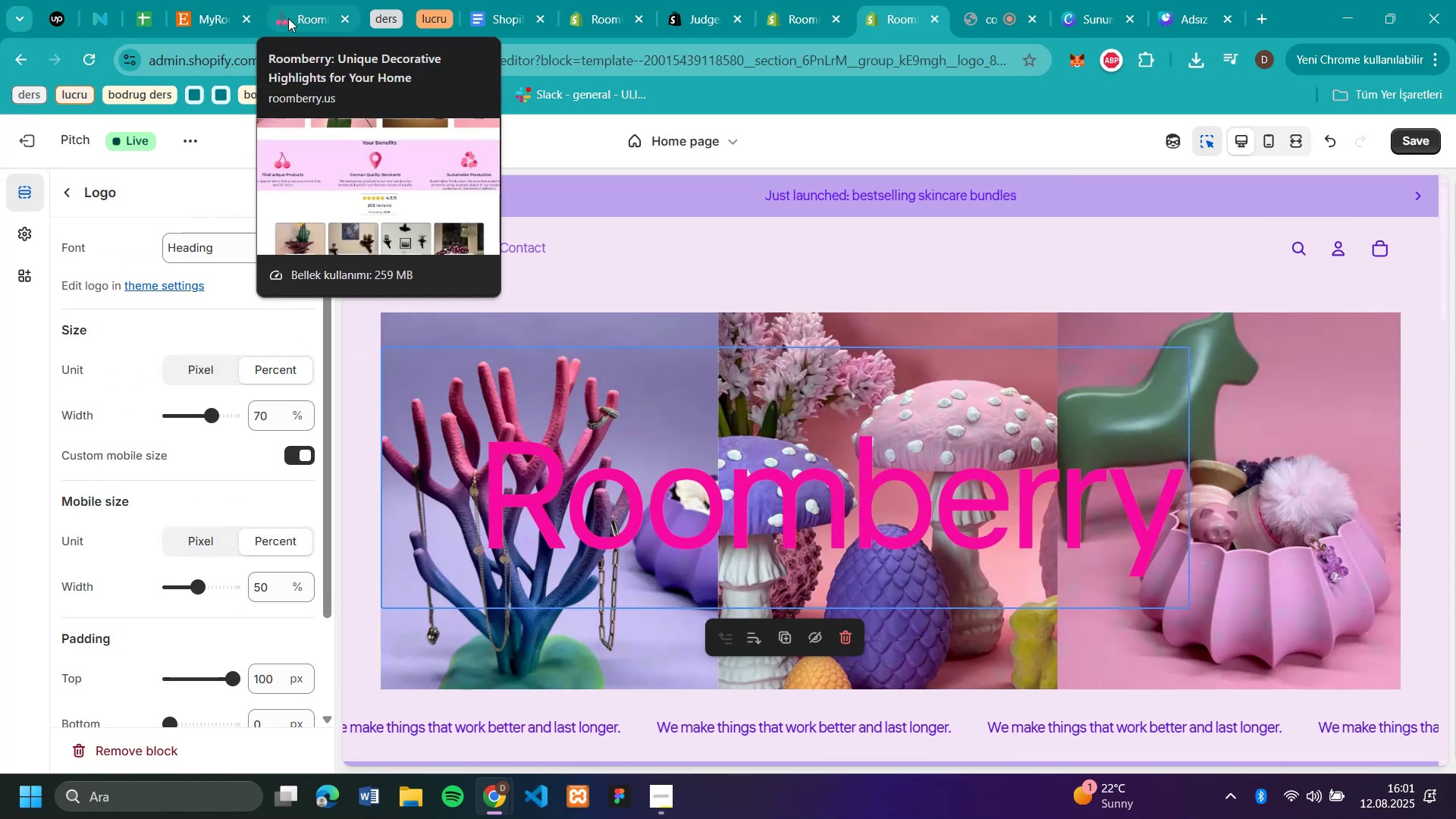 
left_click([288, 18])
 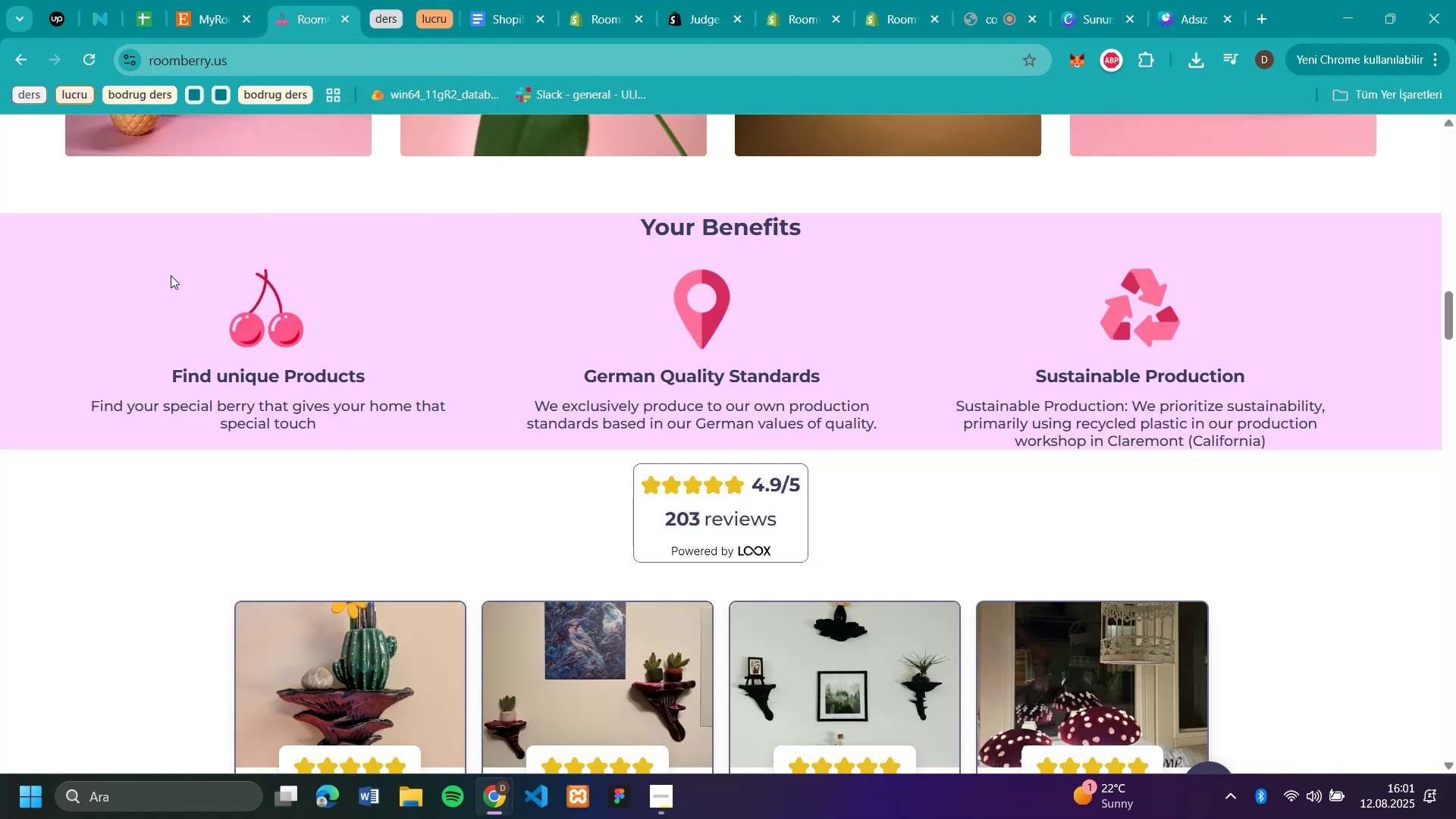 
left_click_drag(start_coordinate=[306, 318], to_coordinate=[282, 311])
 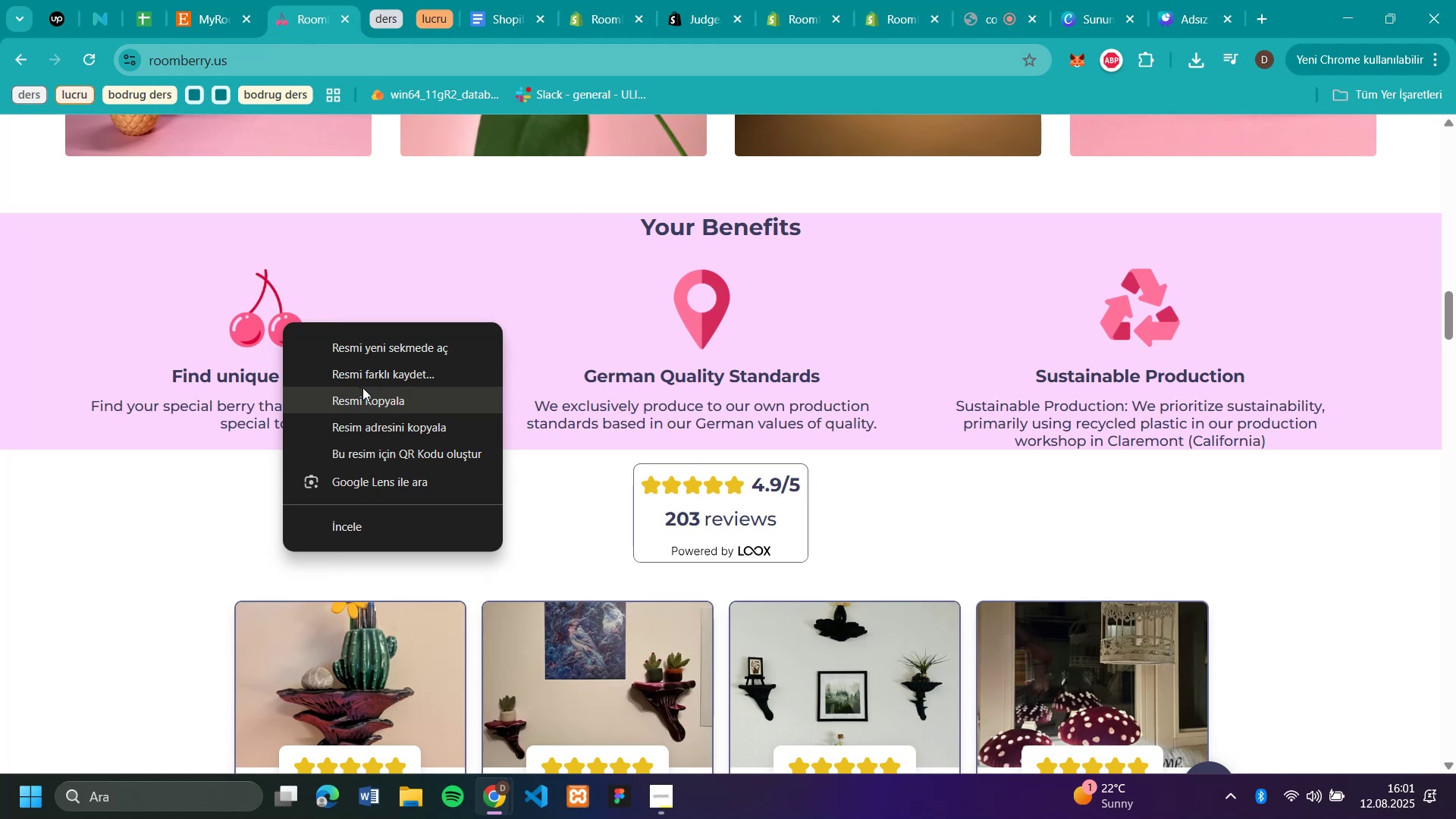 
left_click([366, 376])
 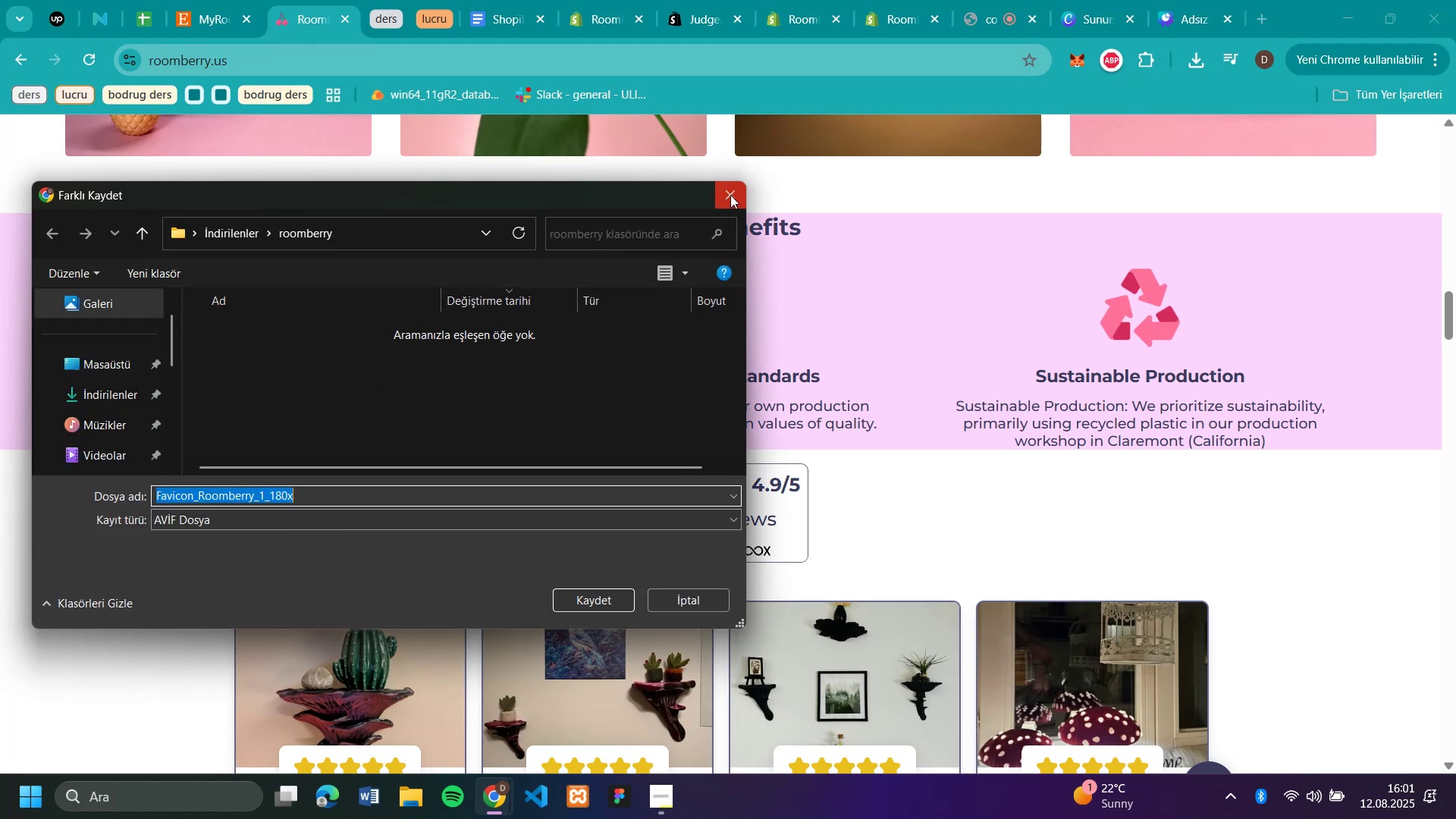 
left_click([730, 195])
 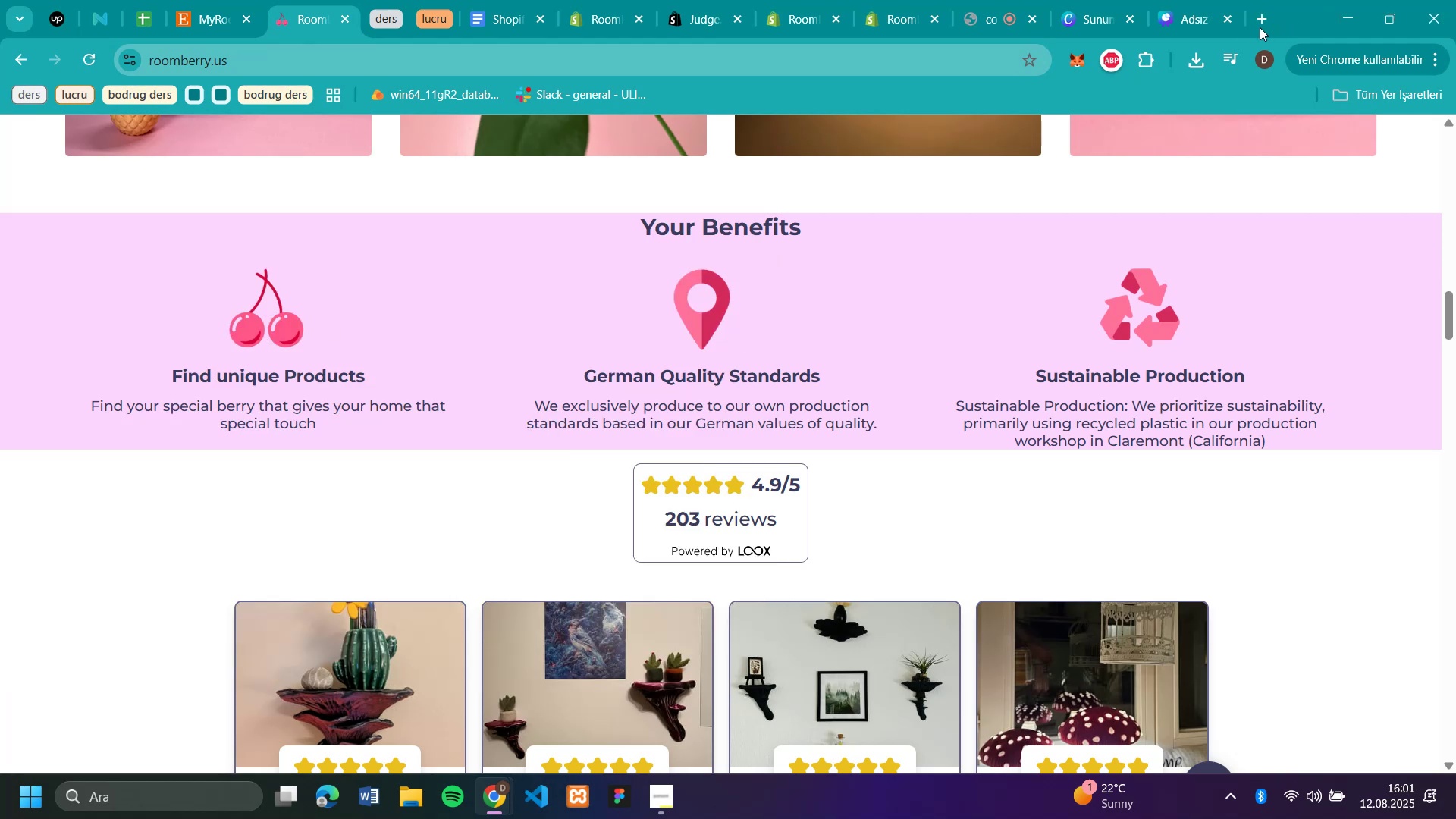 
left_click([1258, 24])
 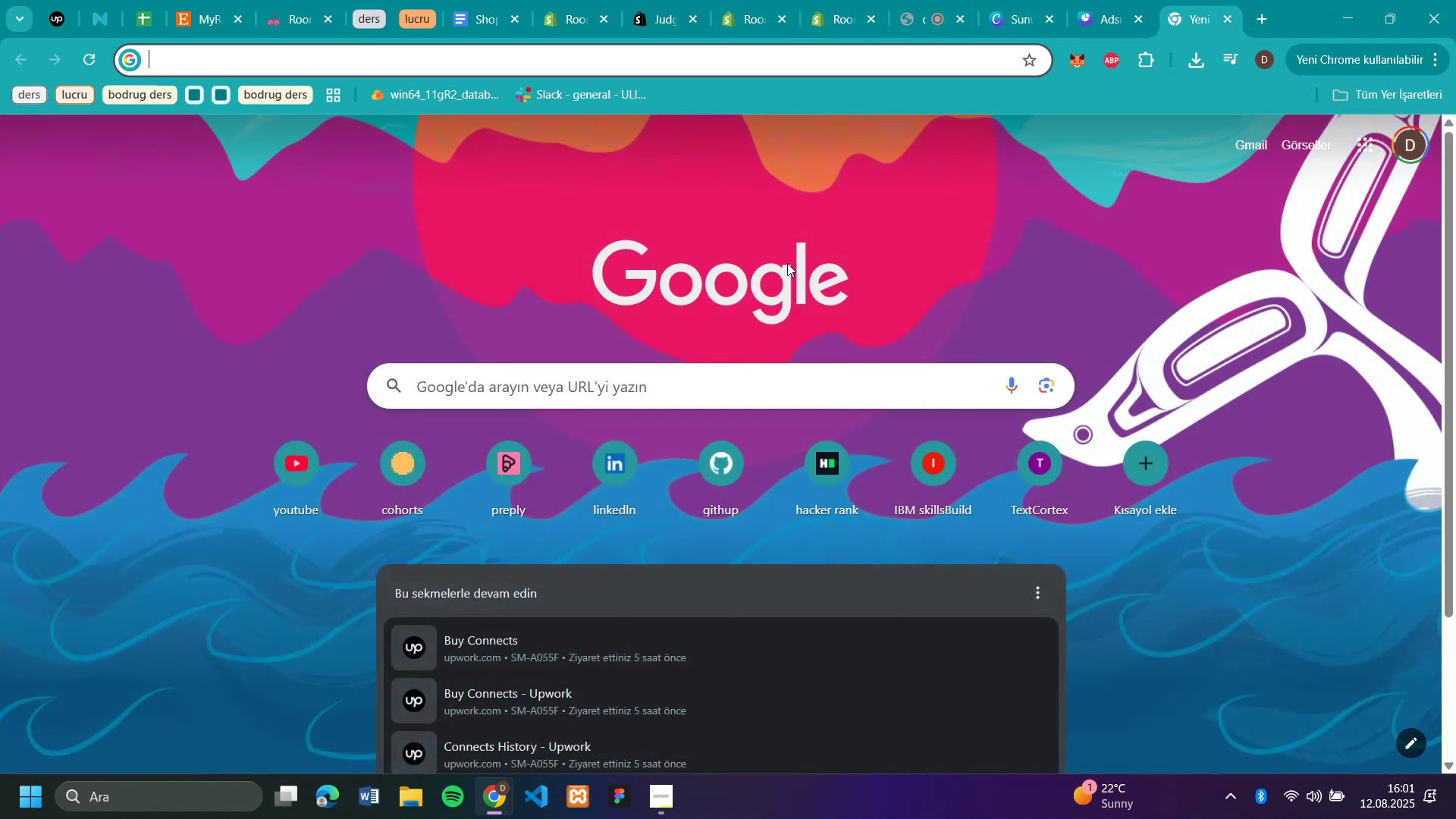 
type(pembe k'raz emoj')
 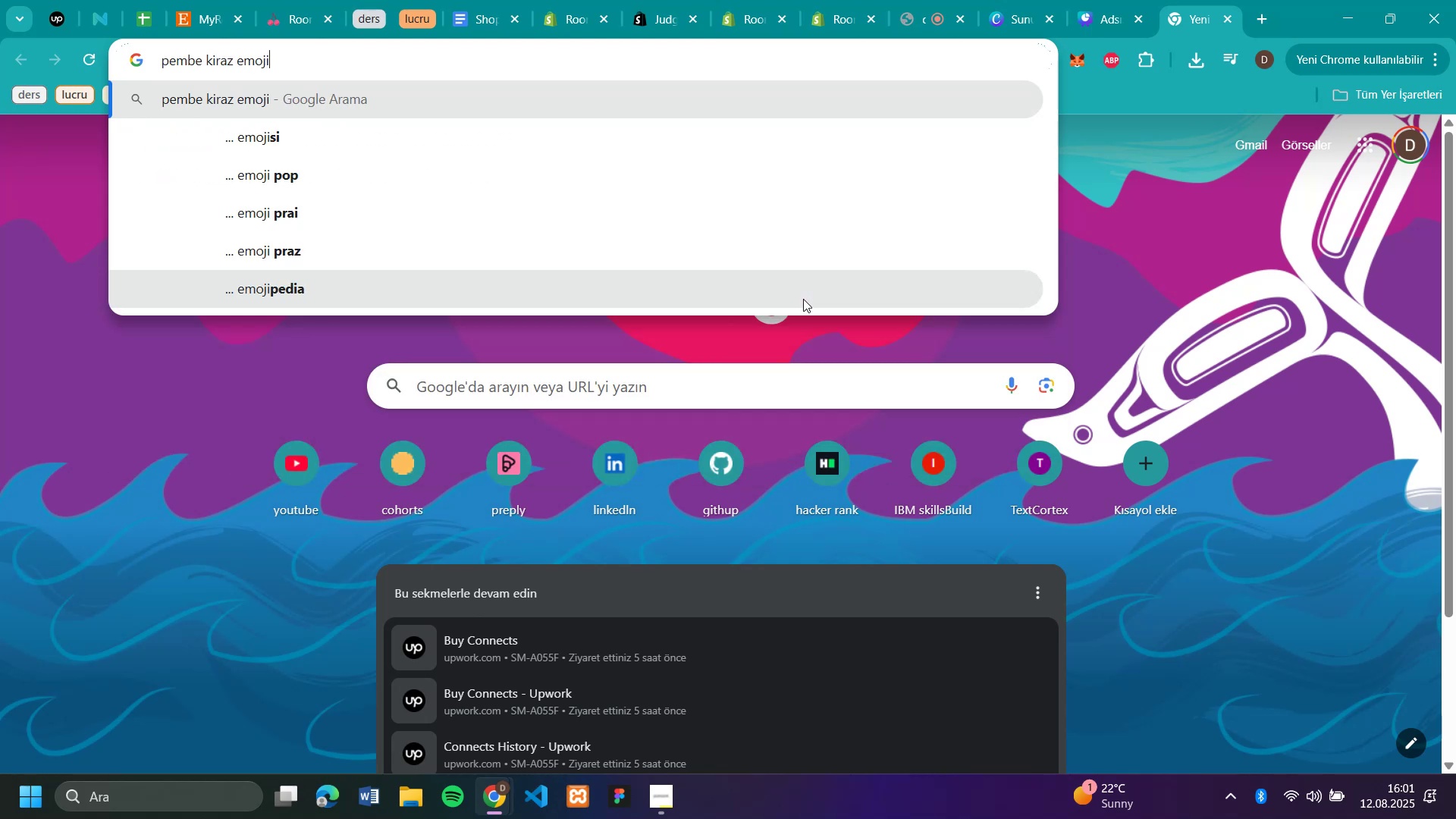 
key(Enter)
 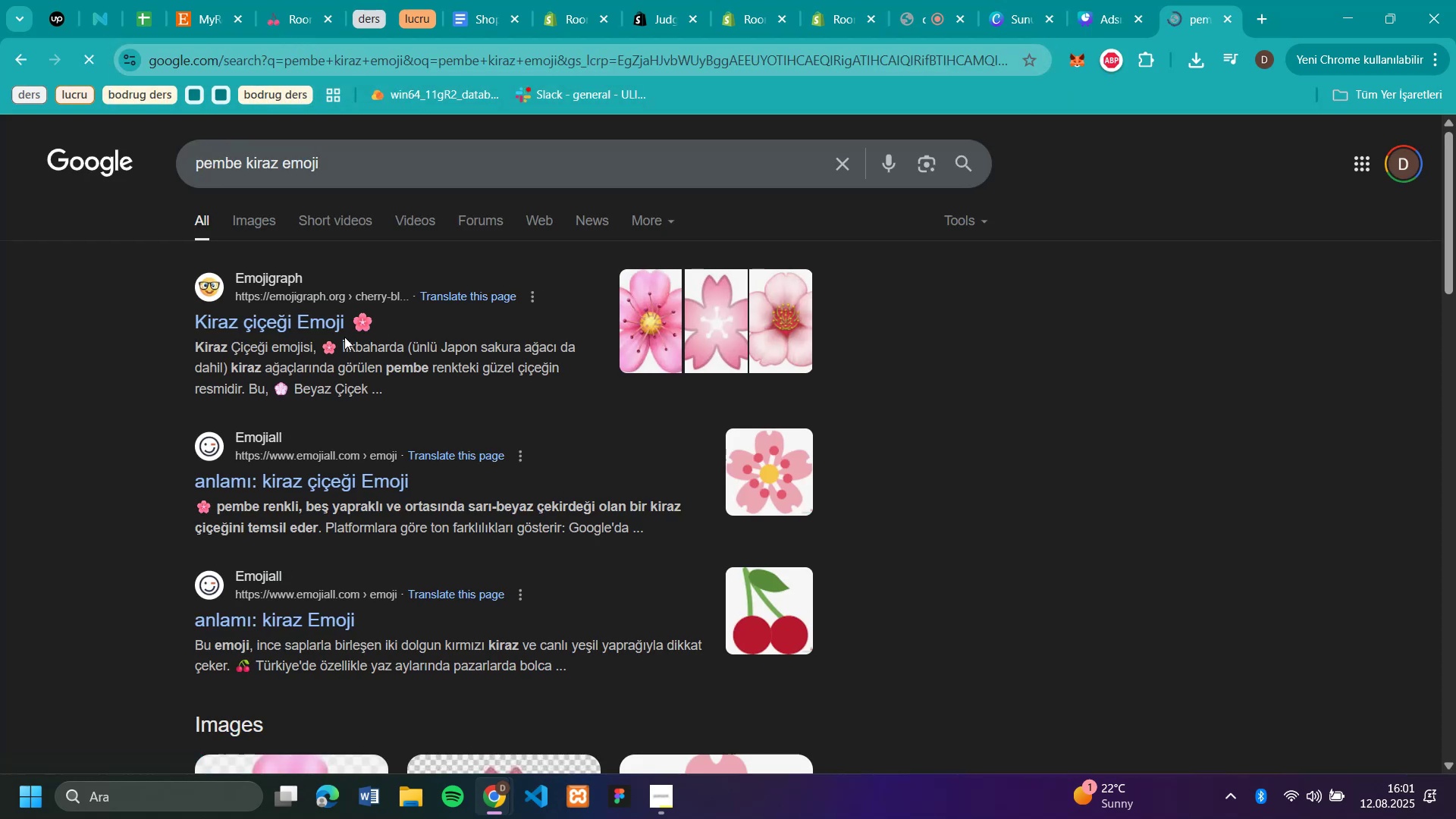 
scroll: coordinate [430, 470], scroll_direction: down, amount: 1.0
 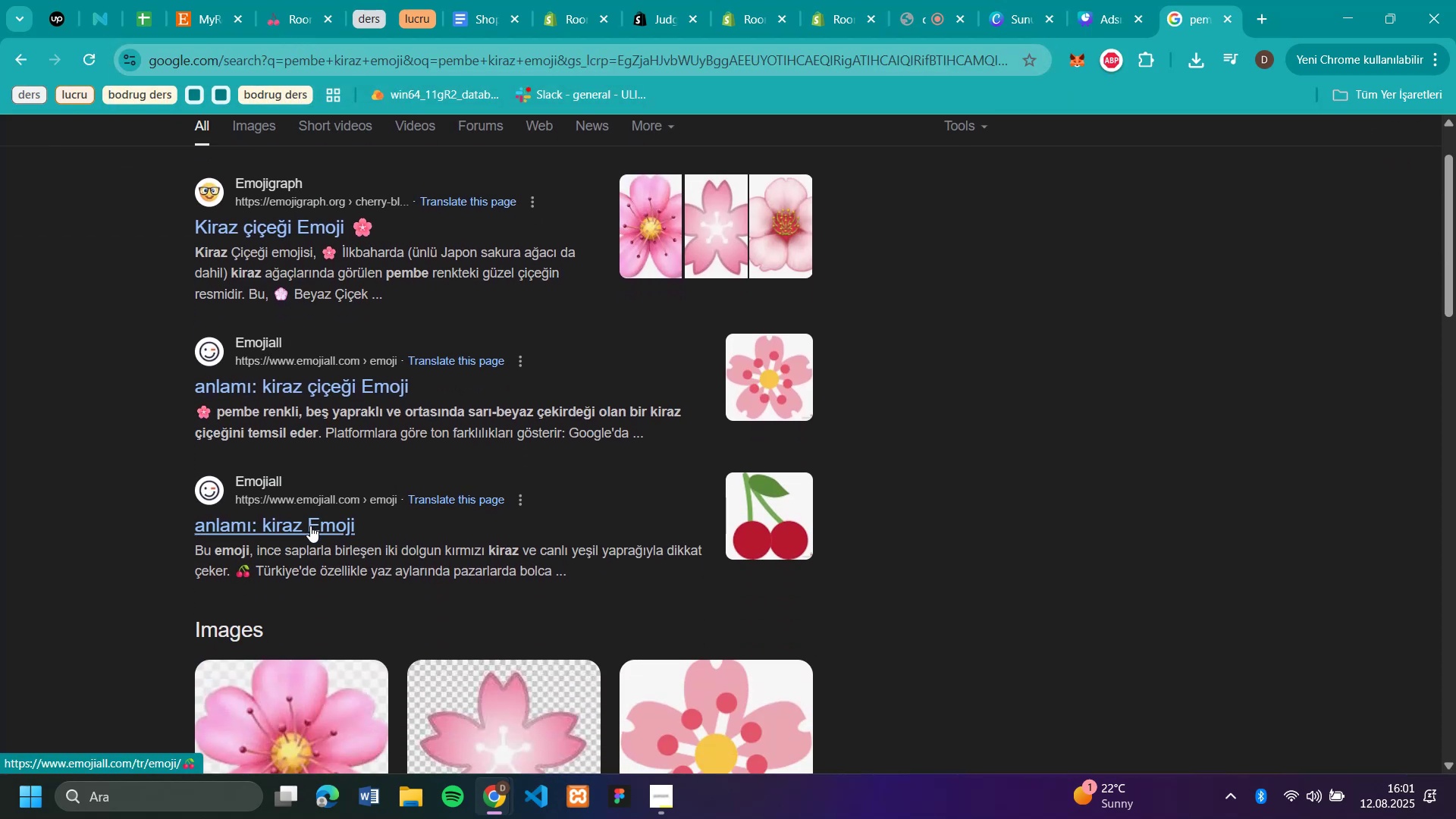 
left_click([310, 526])
 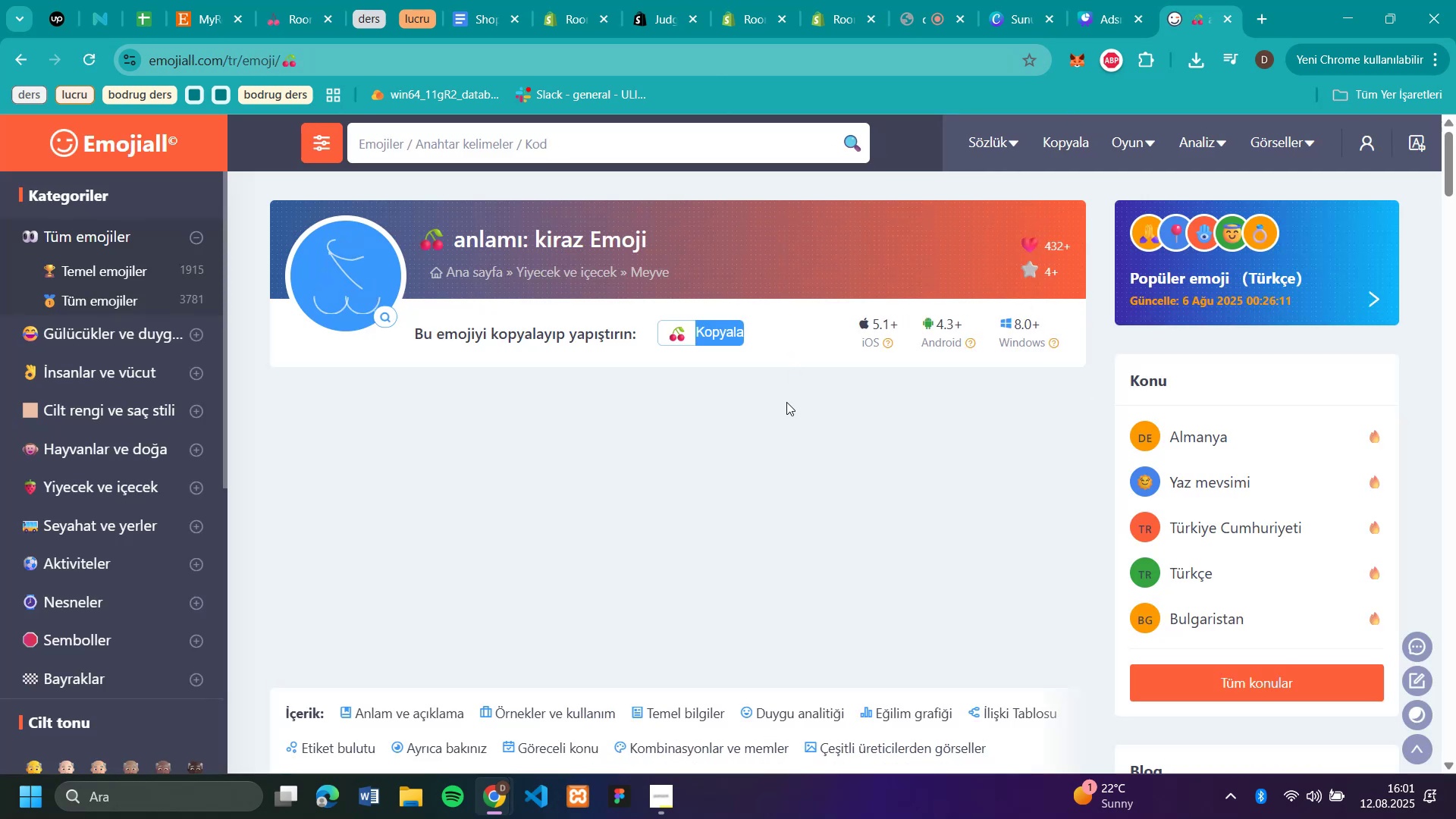 
scroll: coordinate [1017, 503], scroll_direction: down, amount: 10.0
 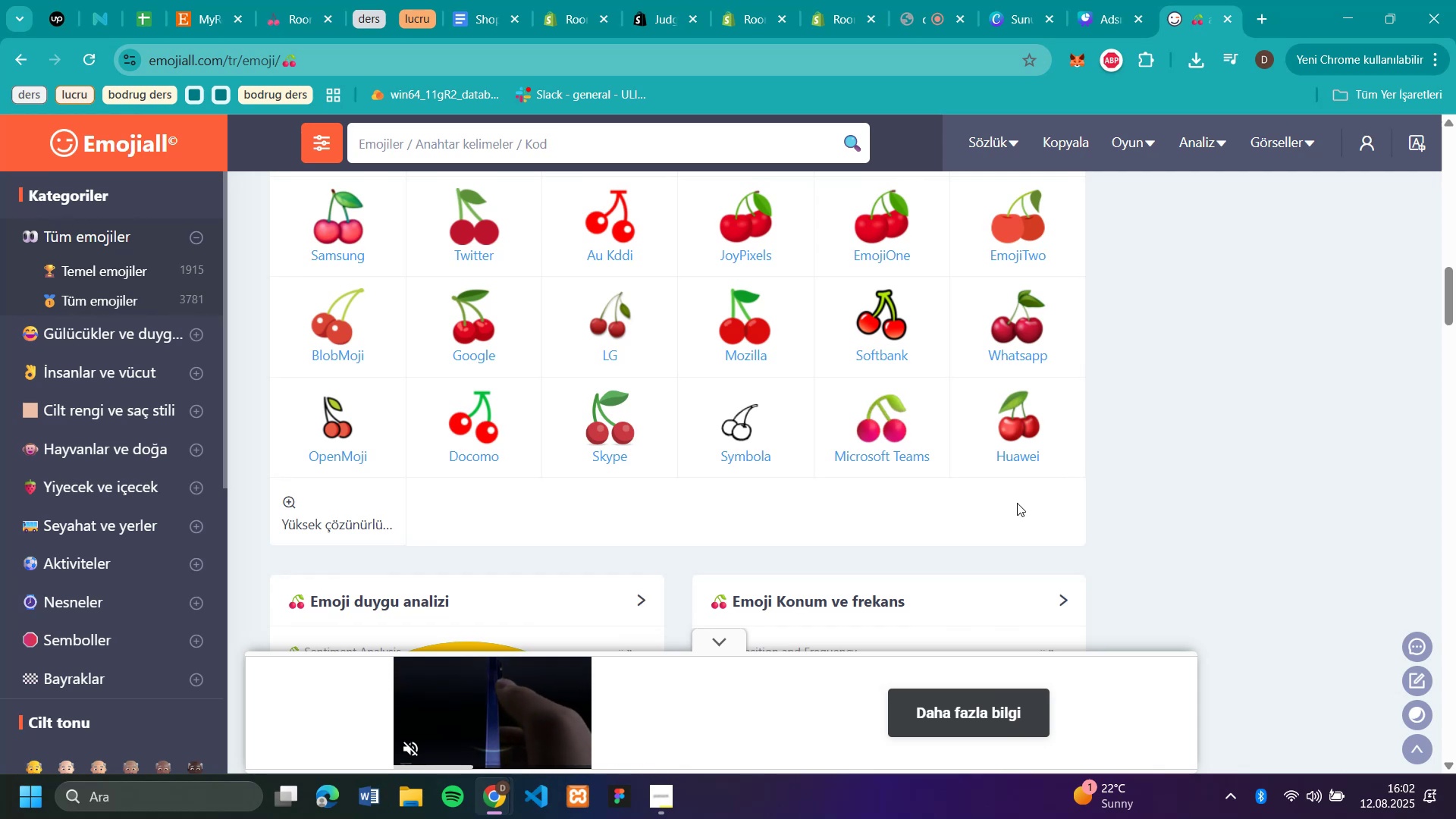 
right_click([886, 435])
 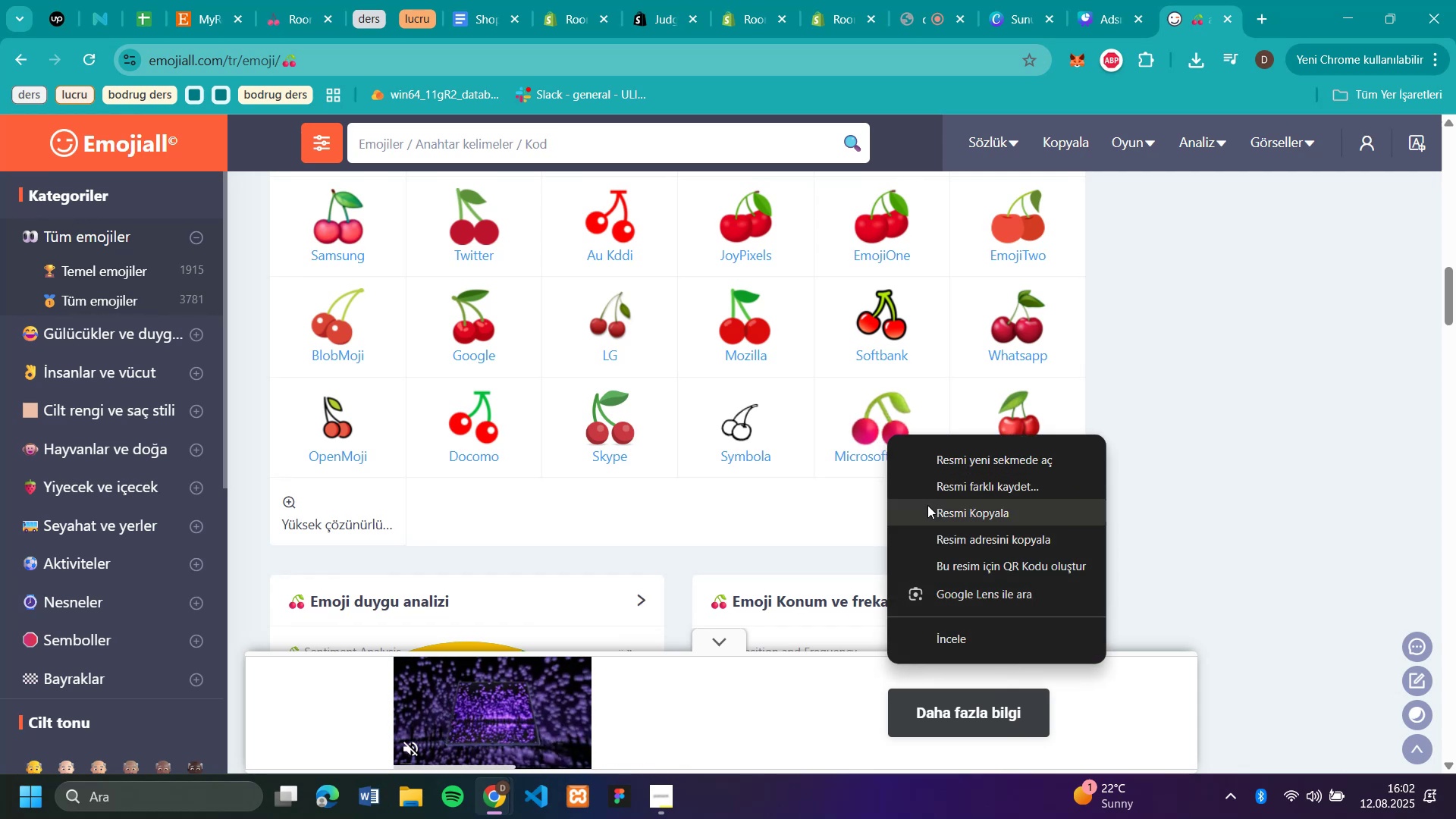 
left_click([934, 507])
 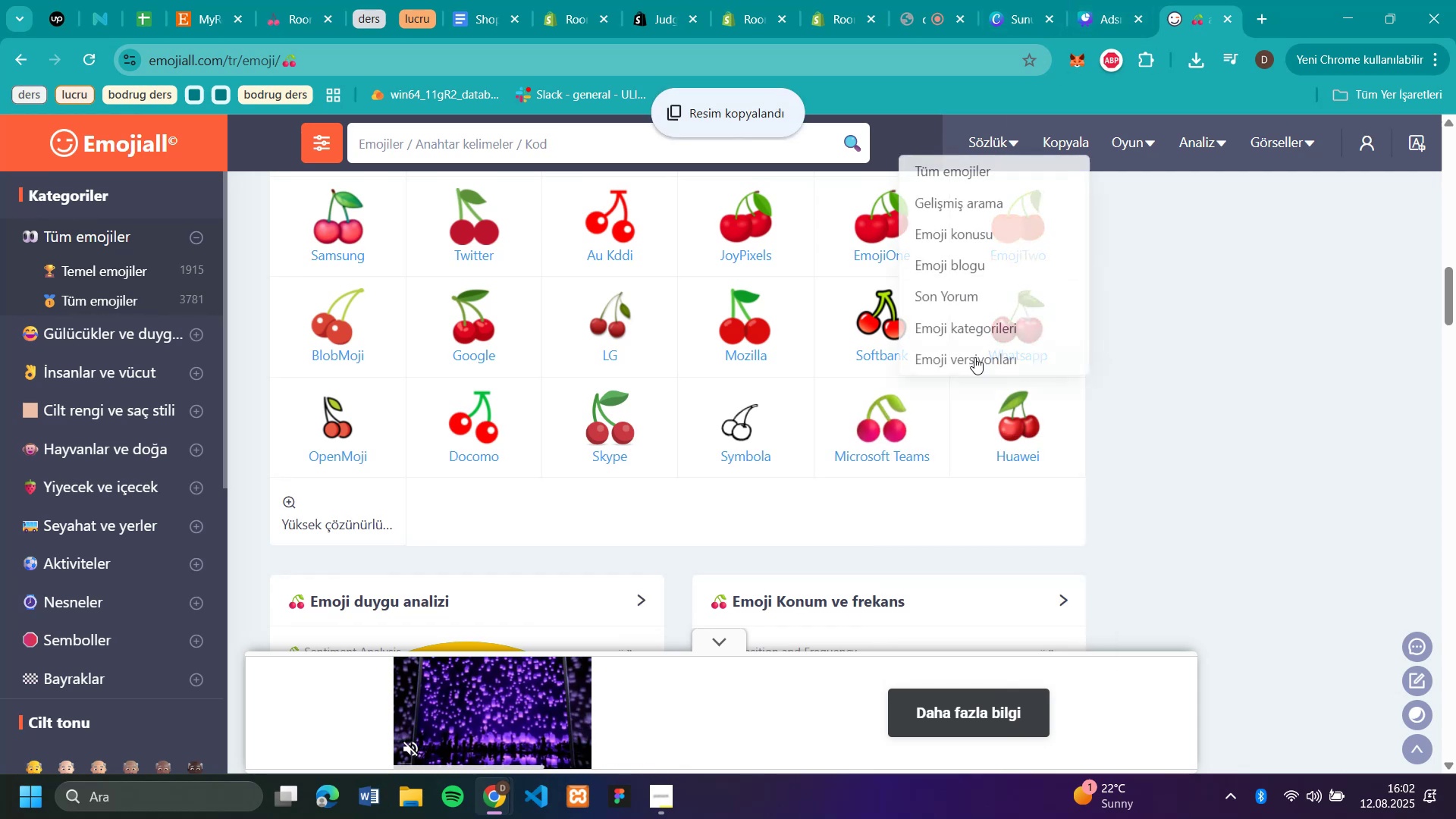 
left_click([917, 404])
 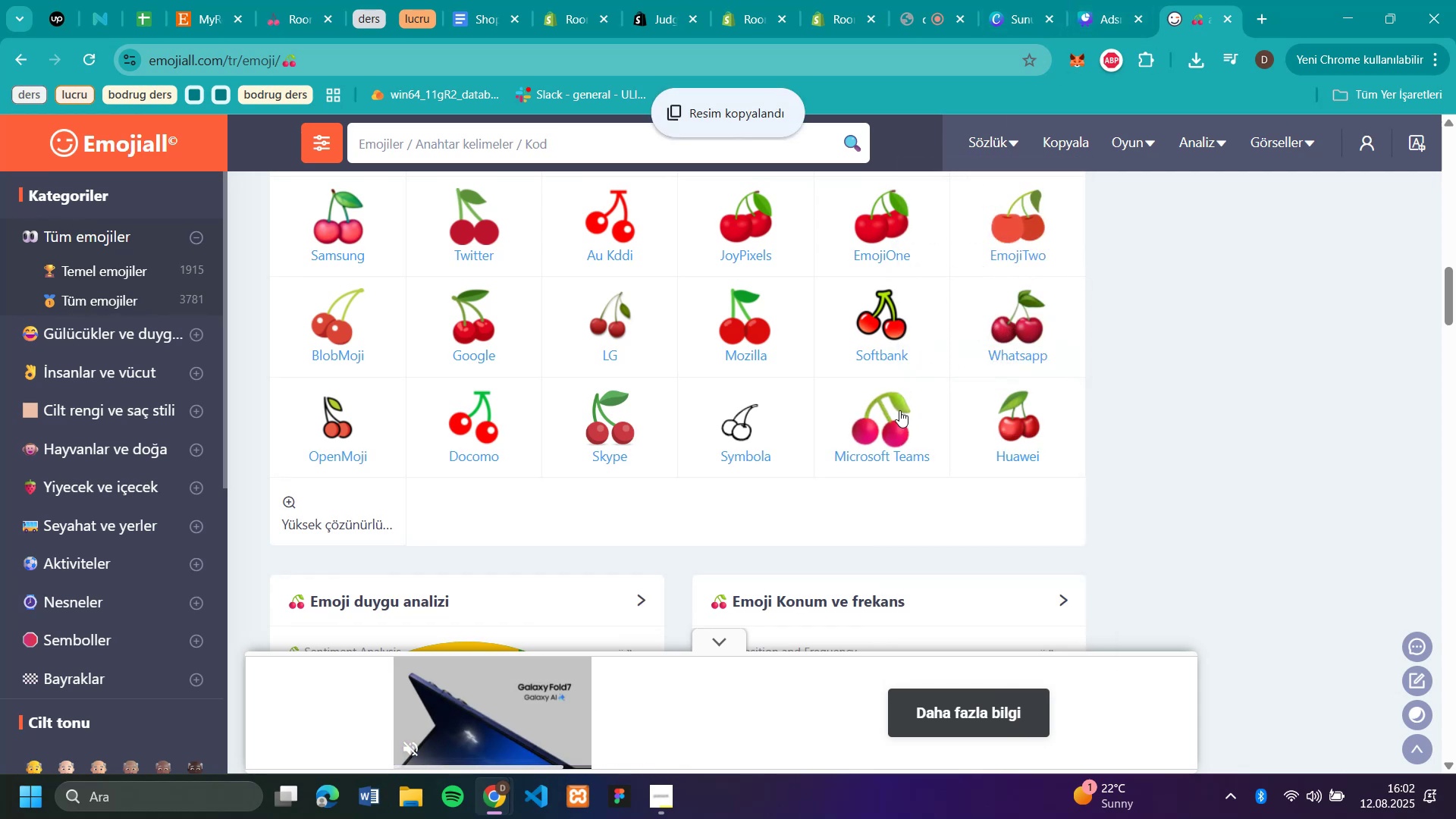 
left_click([871, 420])
 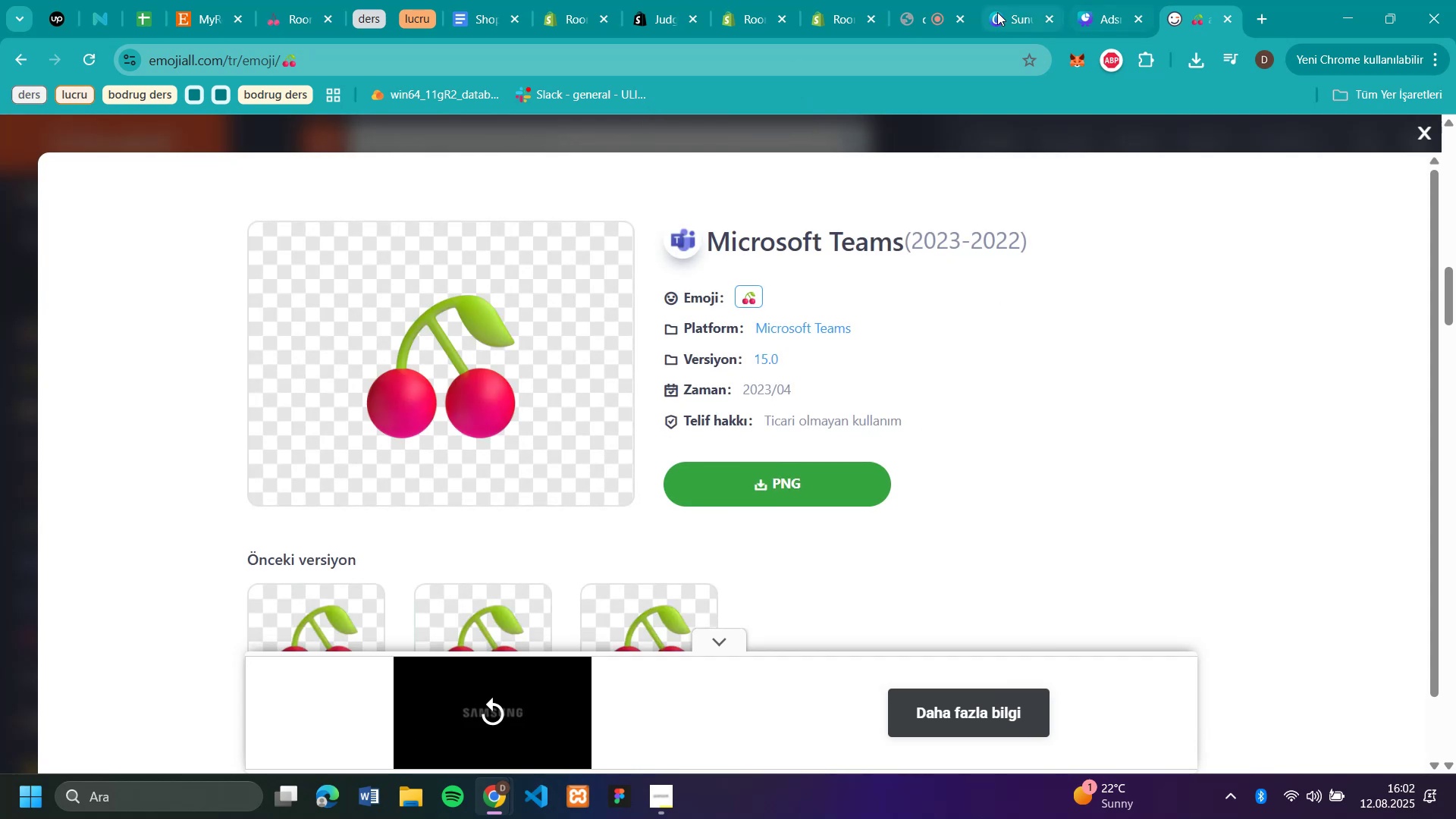 
left_click([829, 16])
 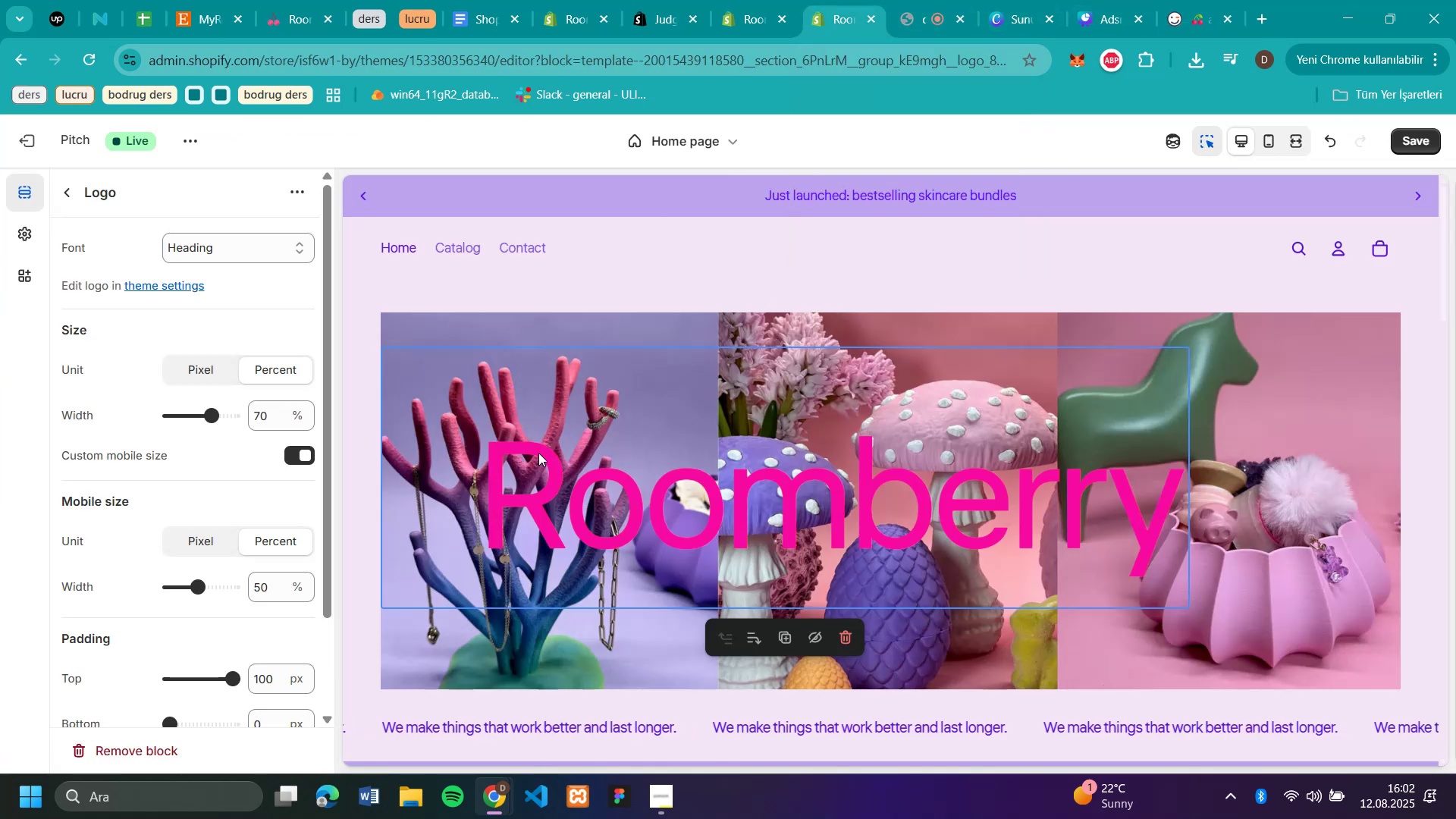 
left_click([654, 500])
 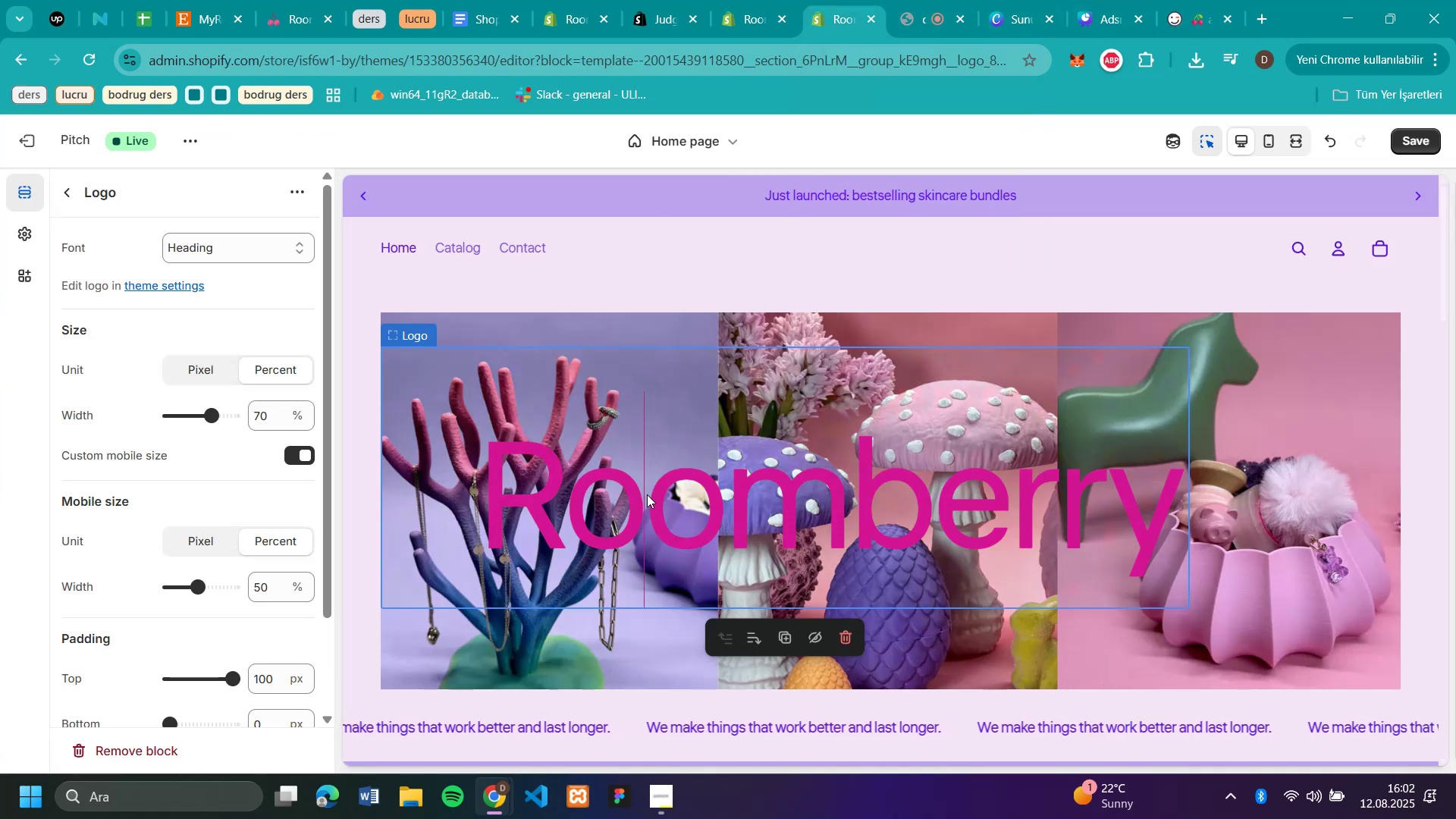 
left_click([689, 509])
 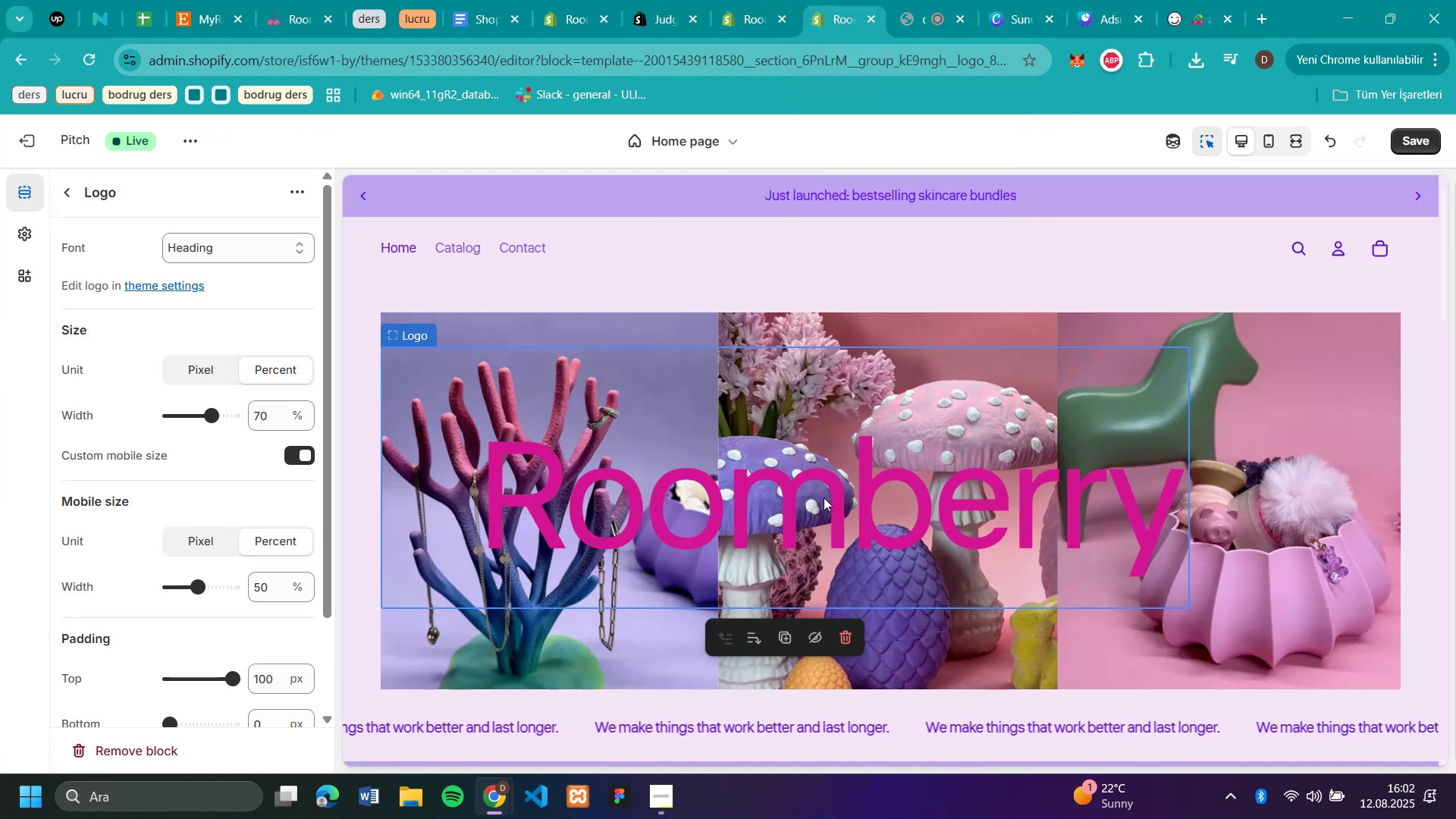 
scroll: coordinate [181, 366], scroll_direction: up, amount: 3.0
 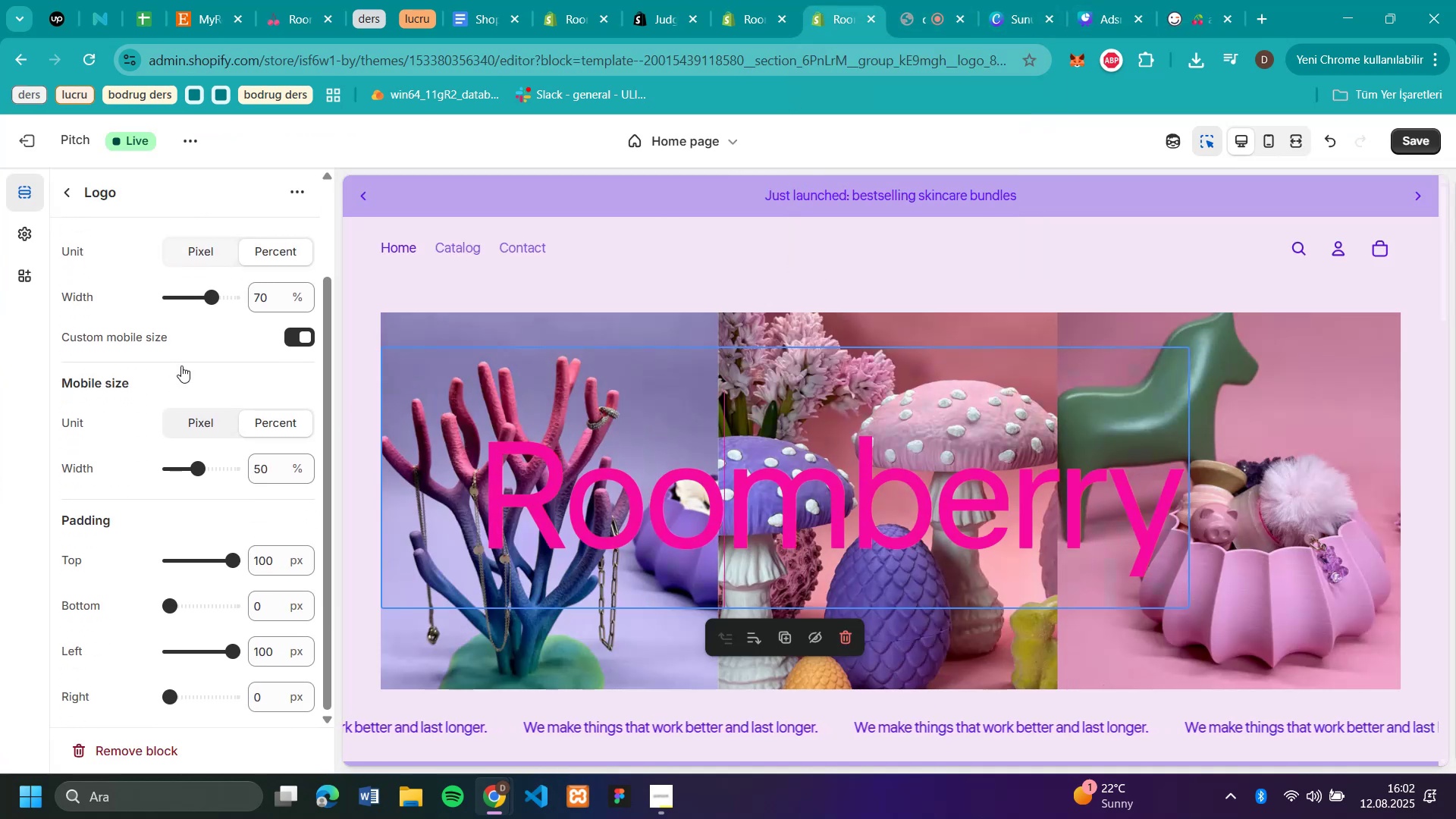 
scroll: coordinate [181, 366], scroll_direction: down, amount: 5.0
 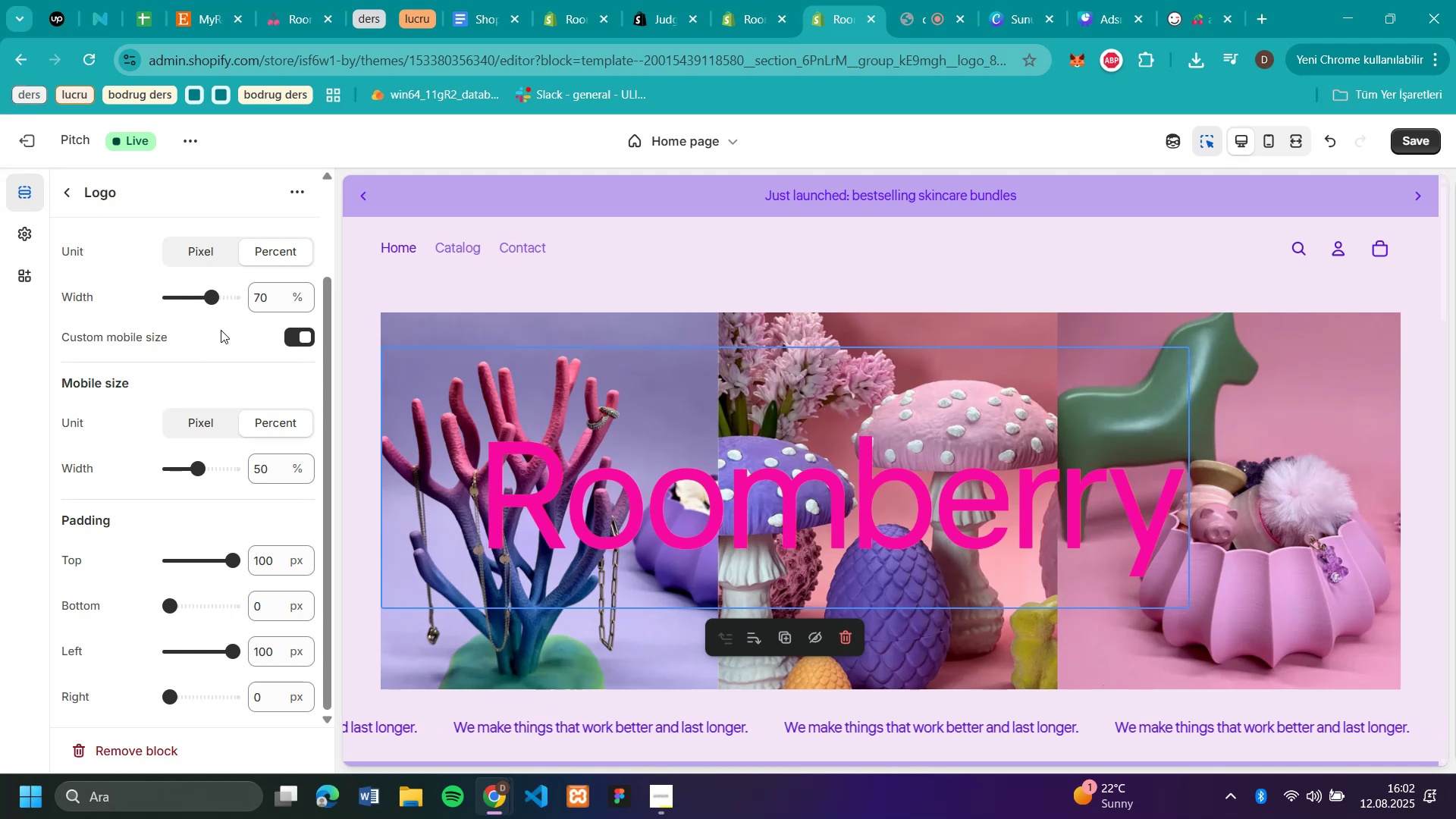 
scroll: coordinate [218, 320], scroll_direction: up, amount: 8.0
 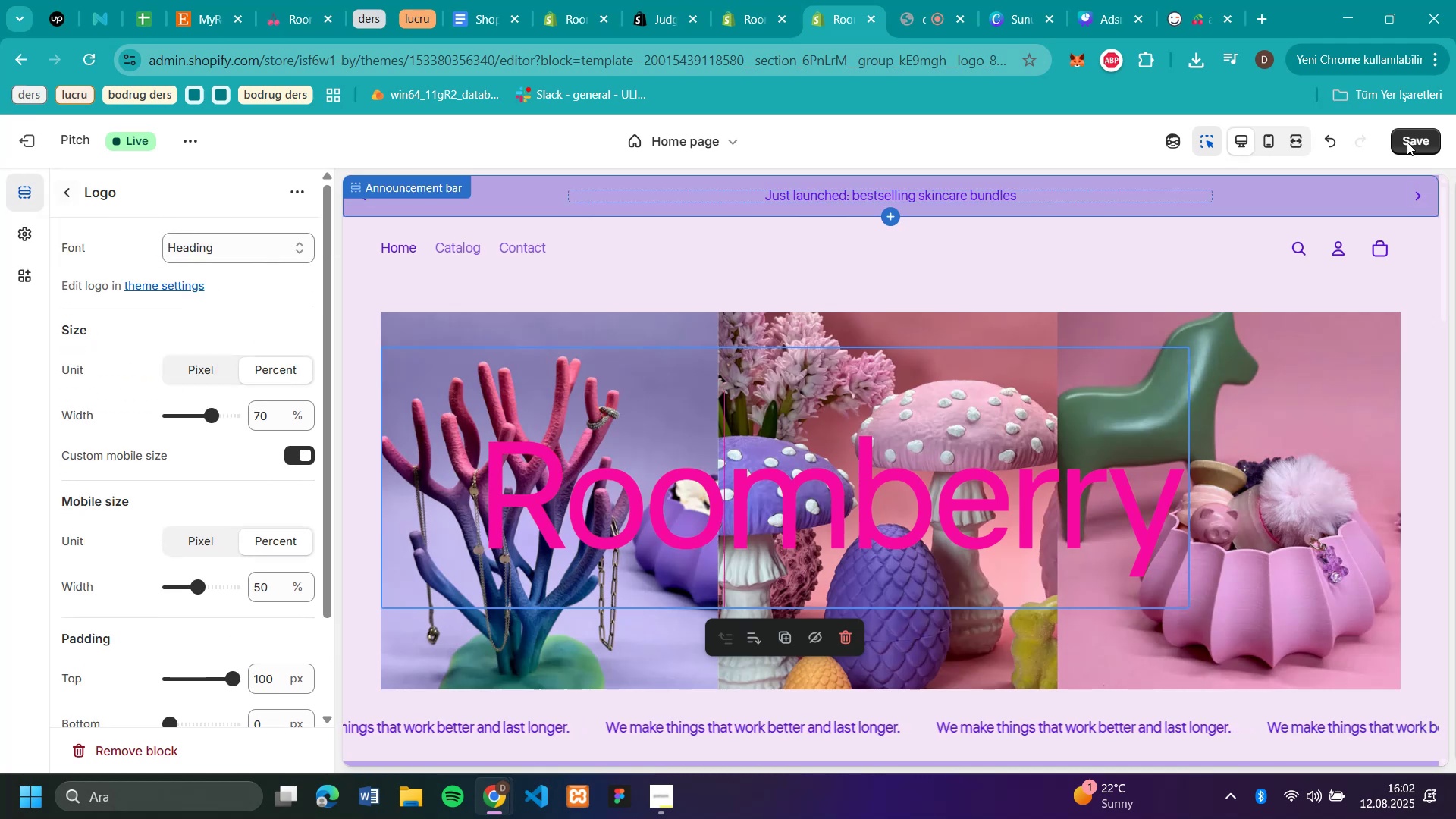 
left_click([1407, 132])
 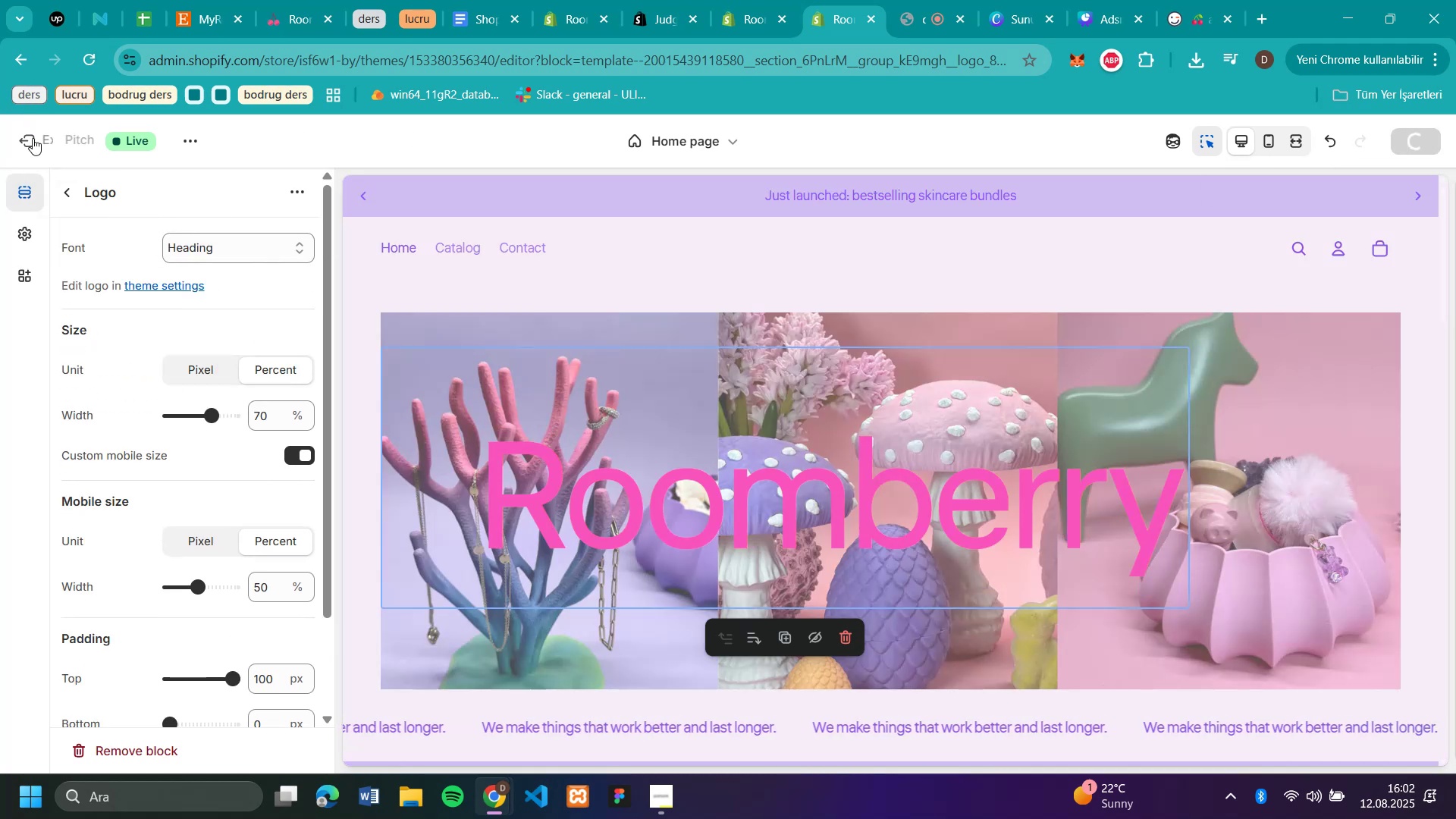 
left_click([33, 138])
 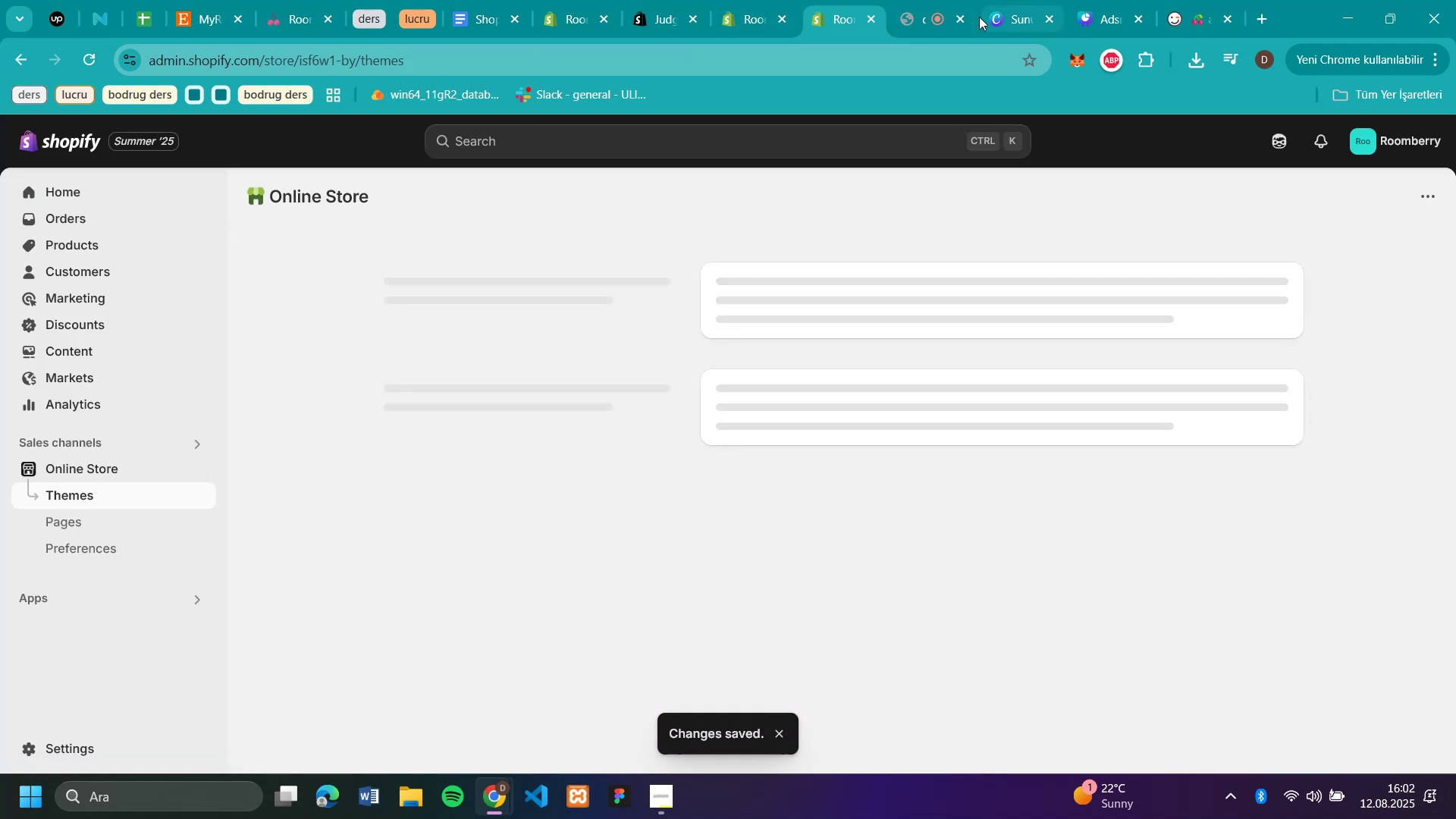 
left_click([921, 18])
 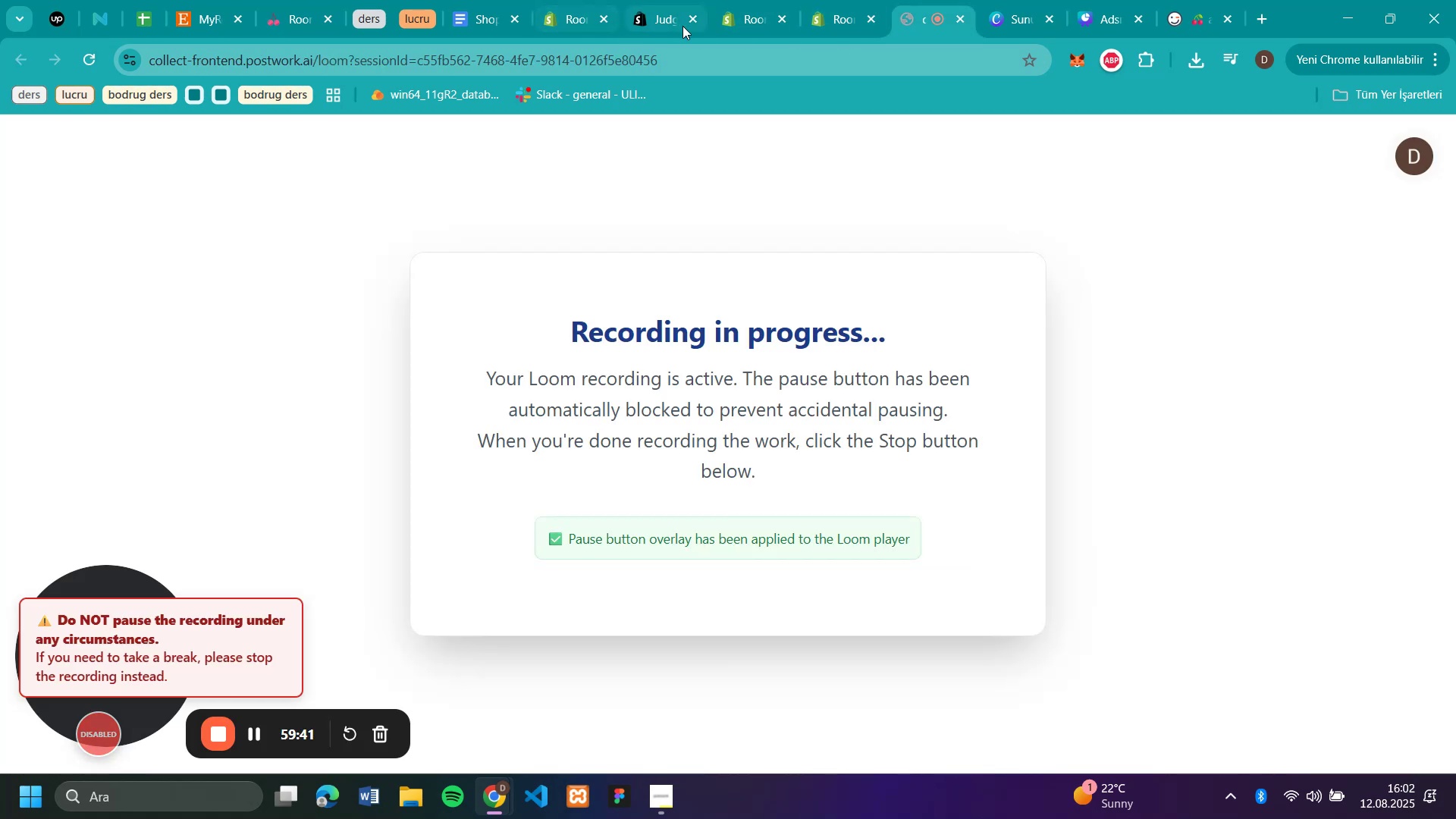 
left_click([765, 23])
 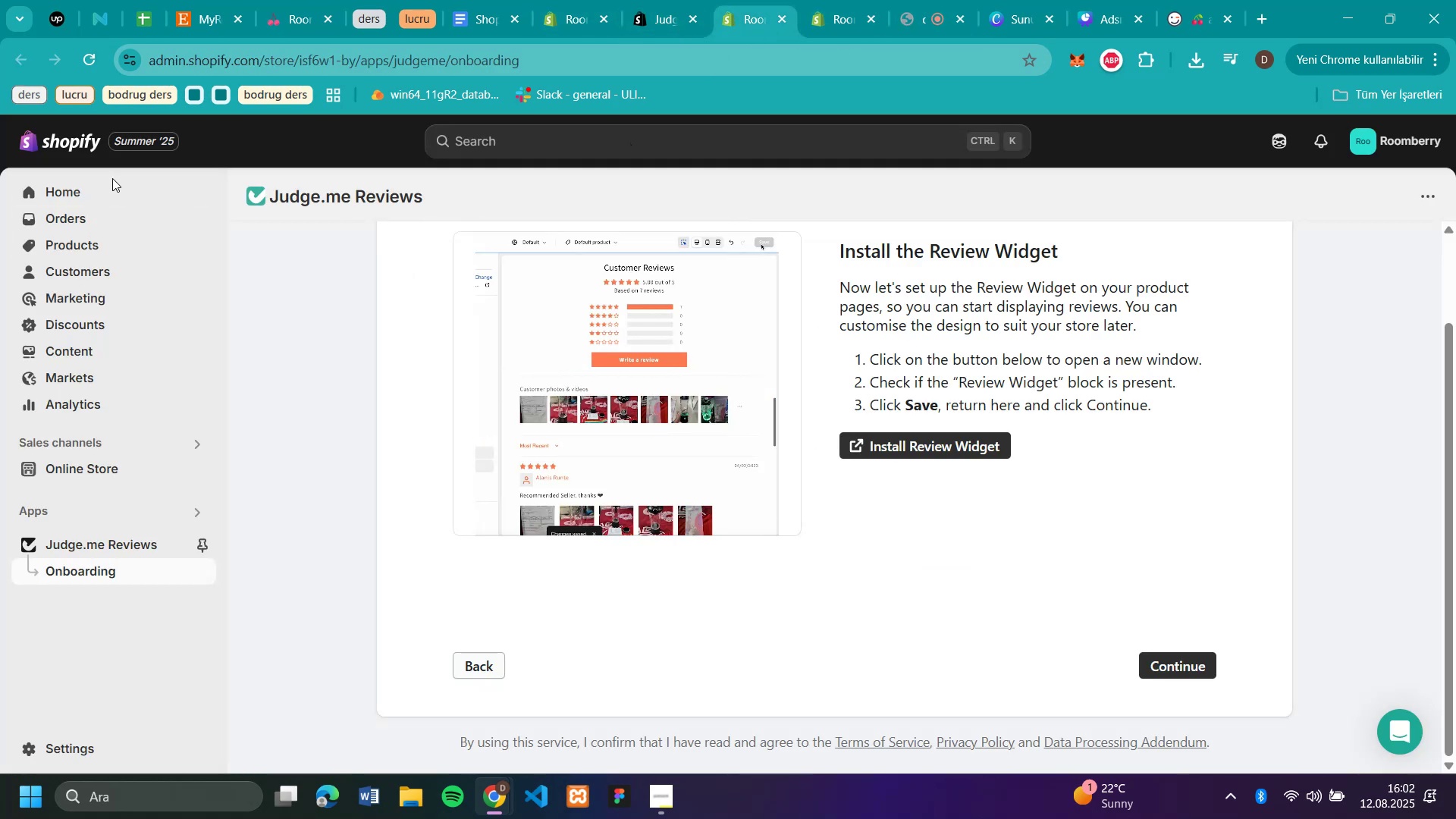 
left_click([102, 190])
 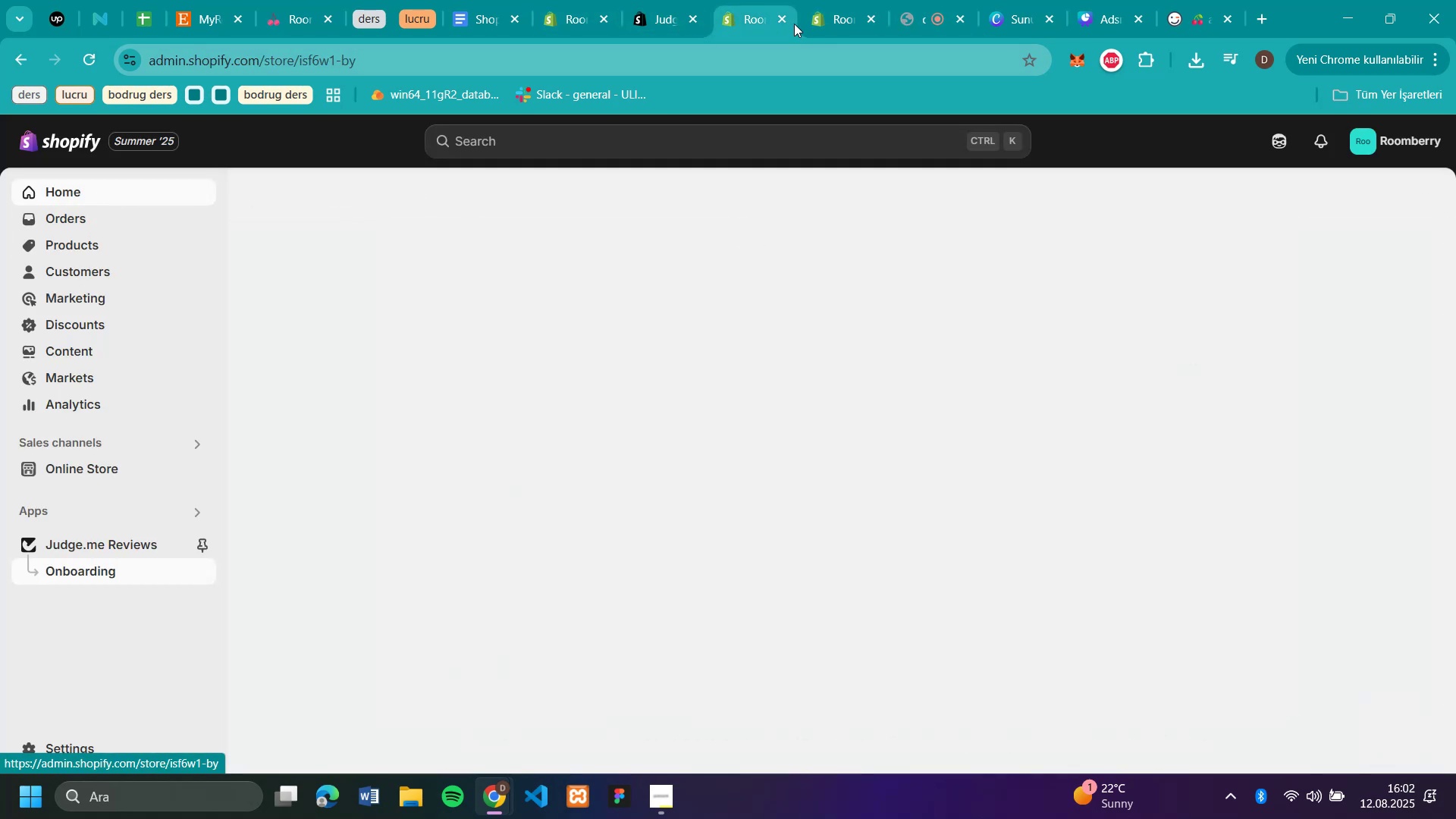 
left_click([841, 27])
 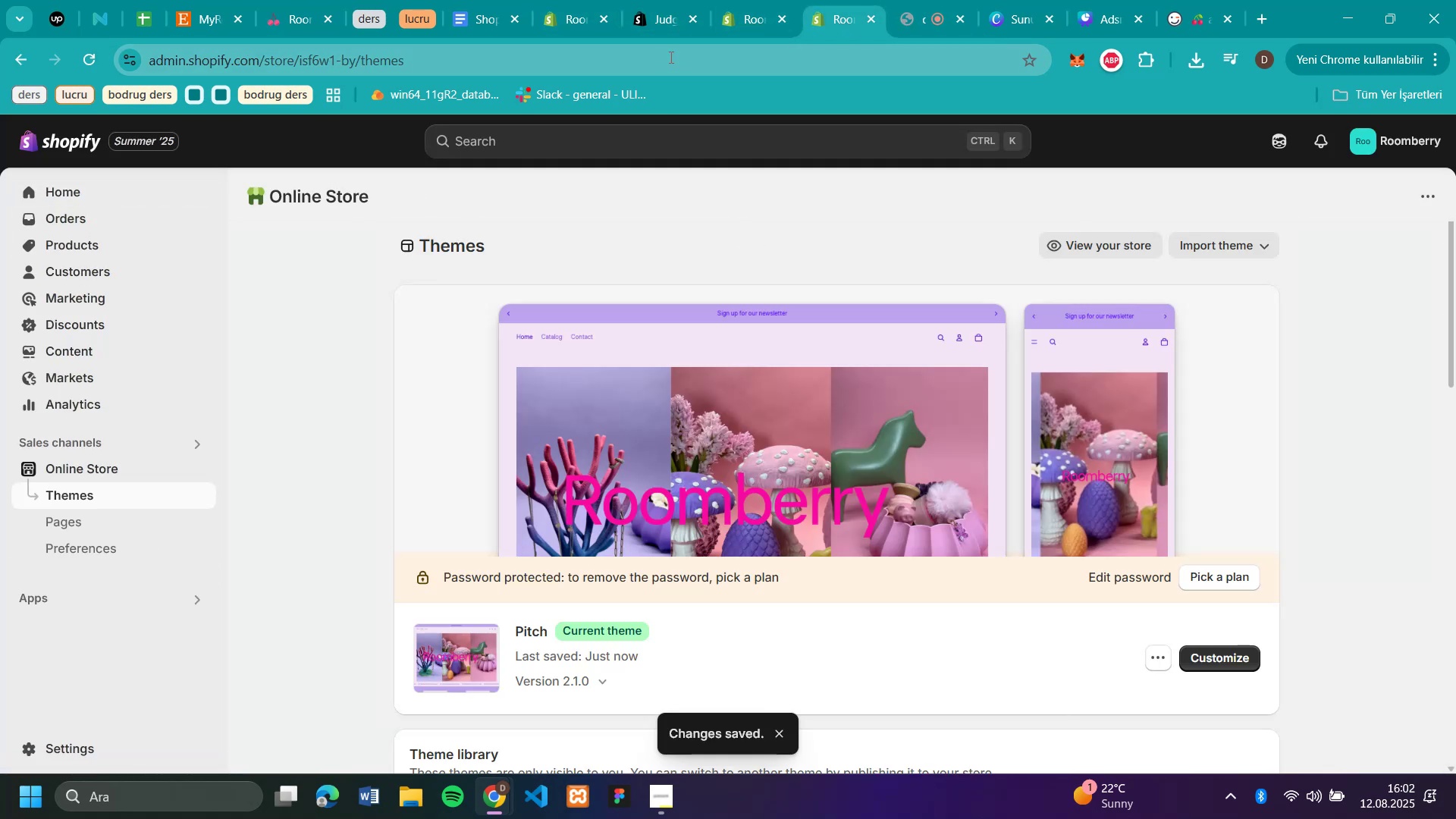 
left_click([756, 23])
 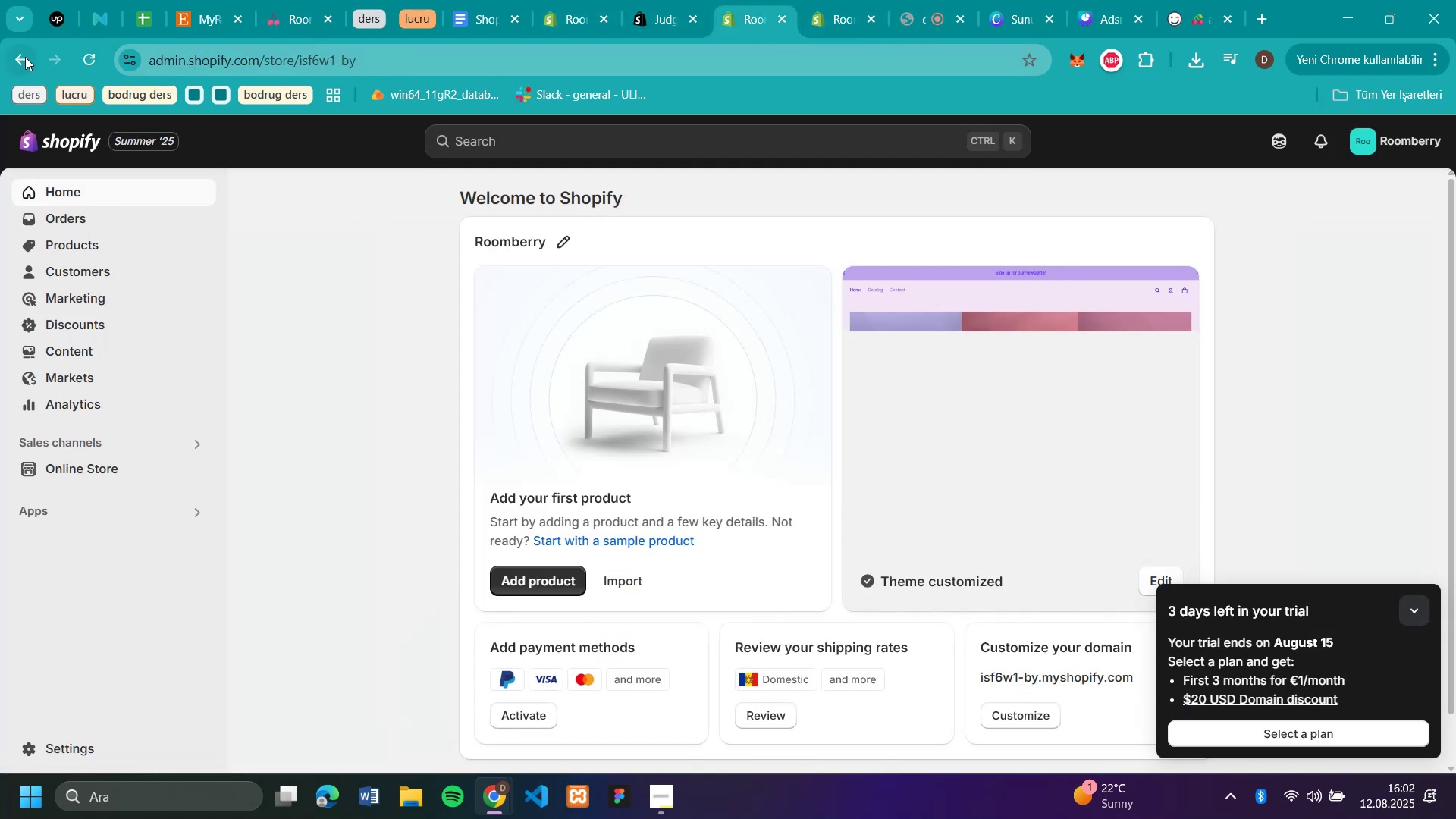 
left_click([25, 57])
 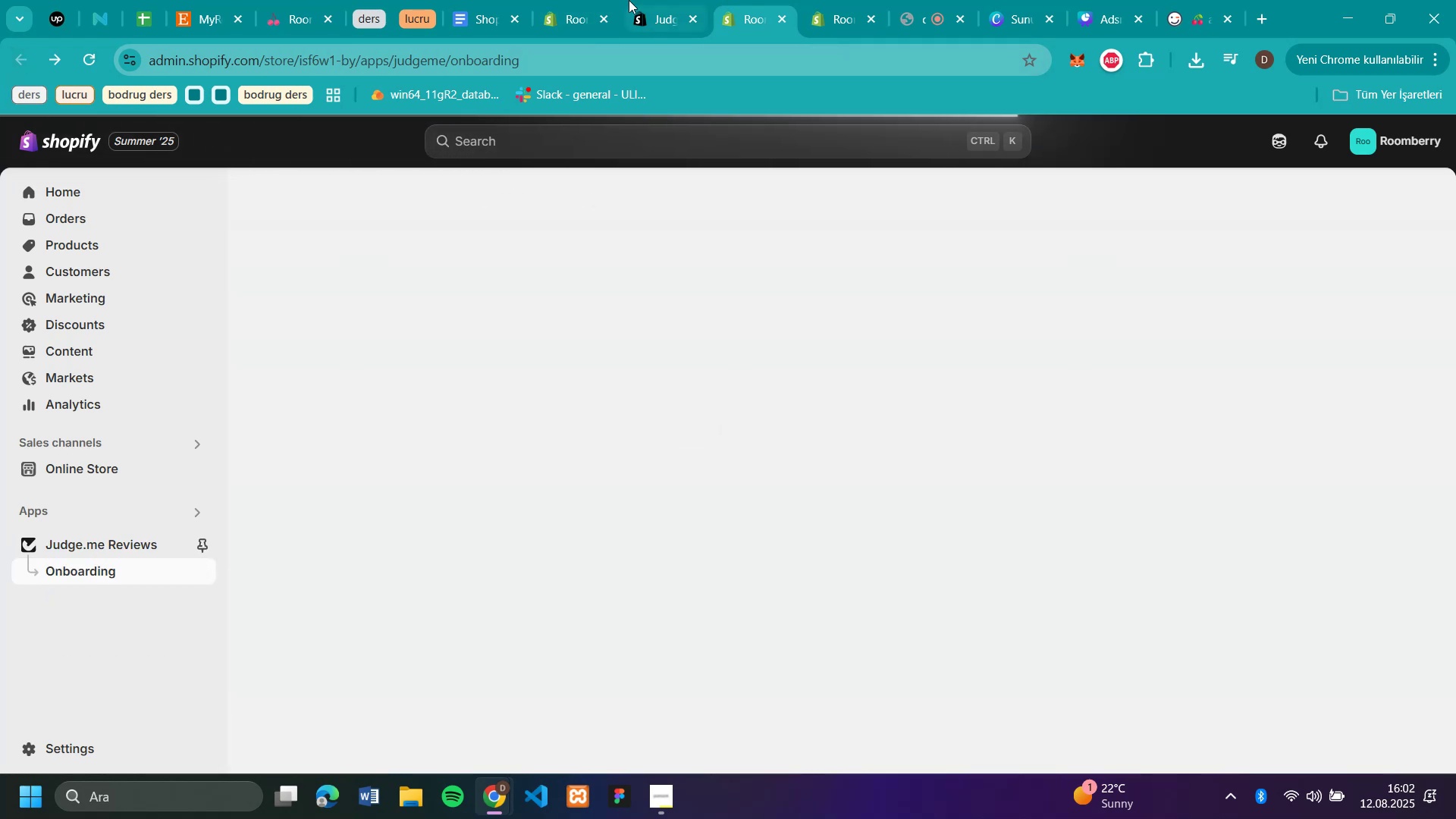 
left_click([841, 22])
 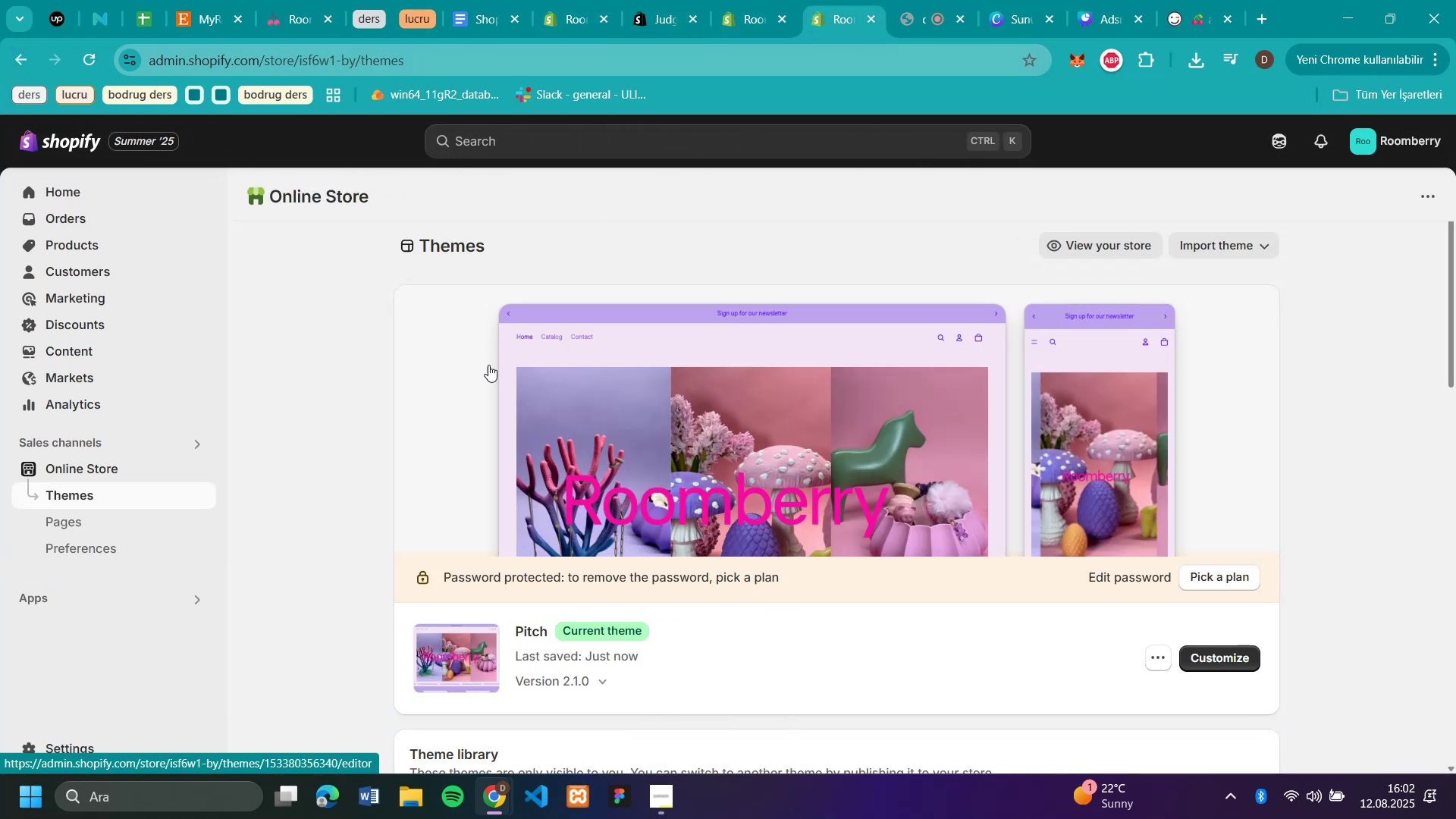 
left_click([74, 198])
 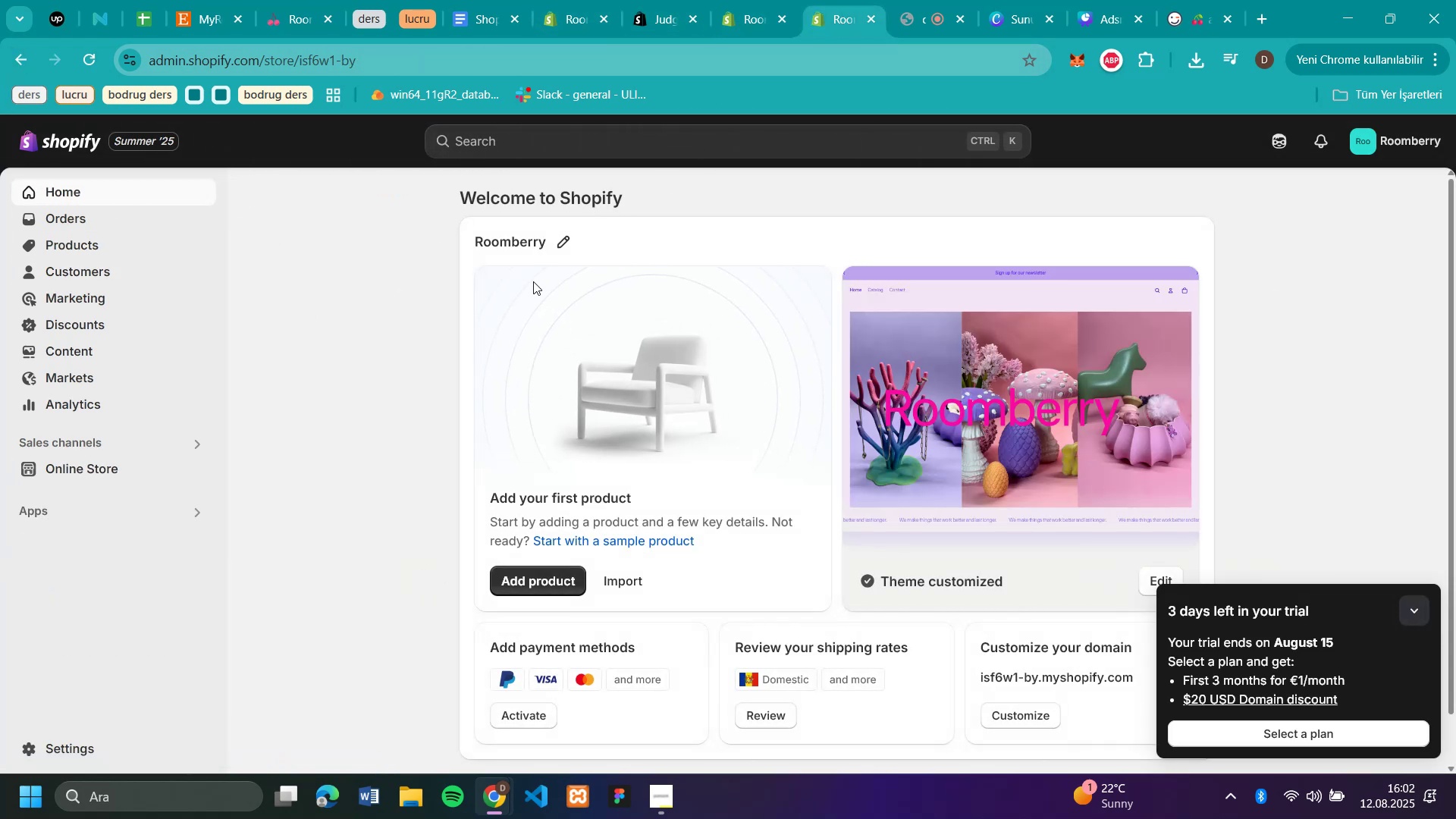 
left_click([524, 246])
 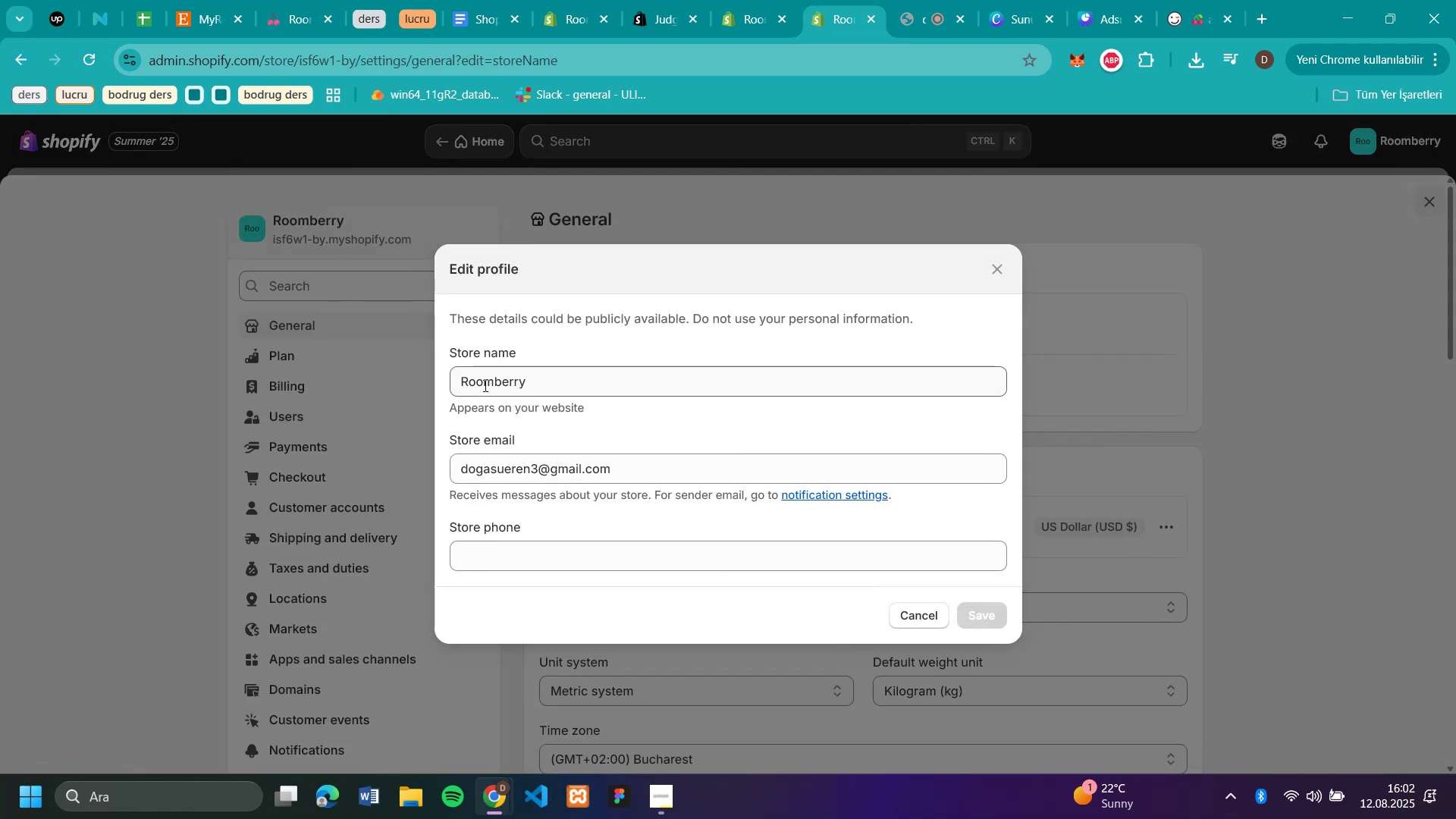 
left_click([484, 381])
 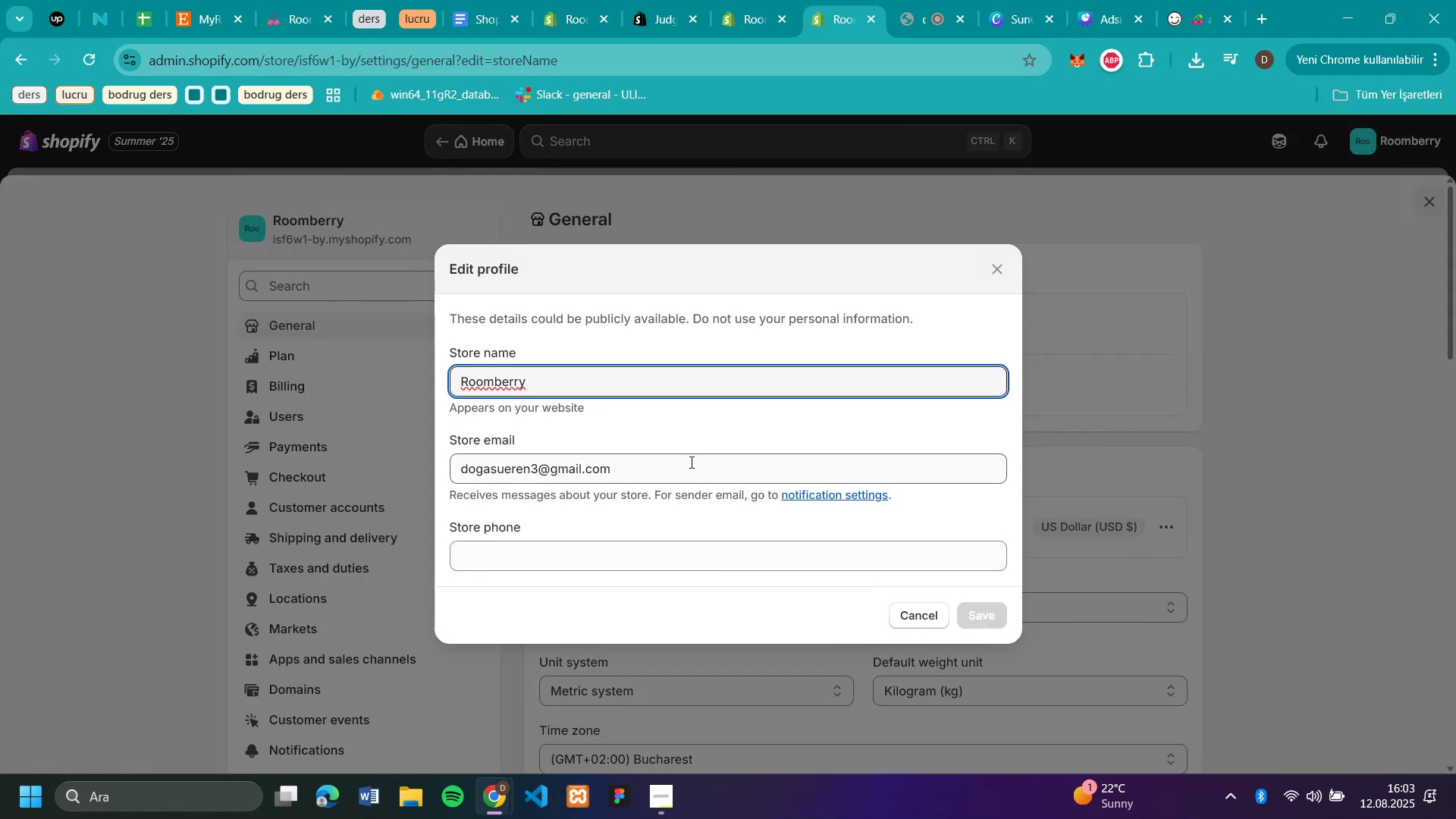 
key(Backspace)
 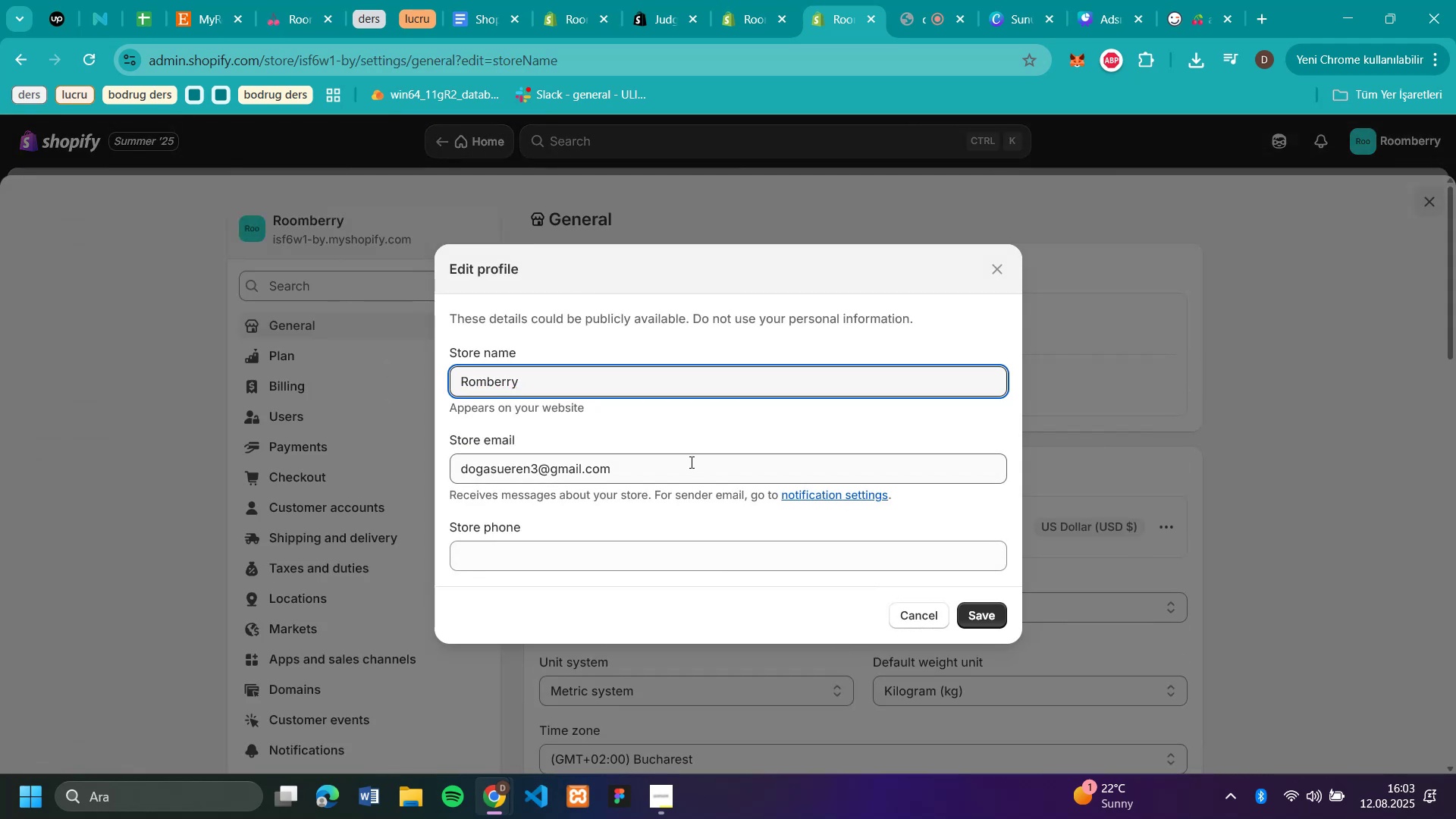 
key(Backspace)
 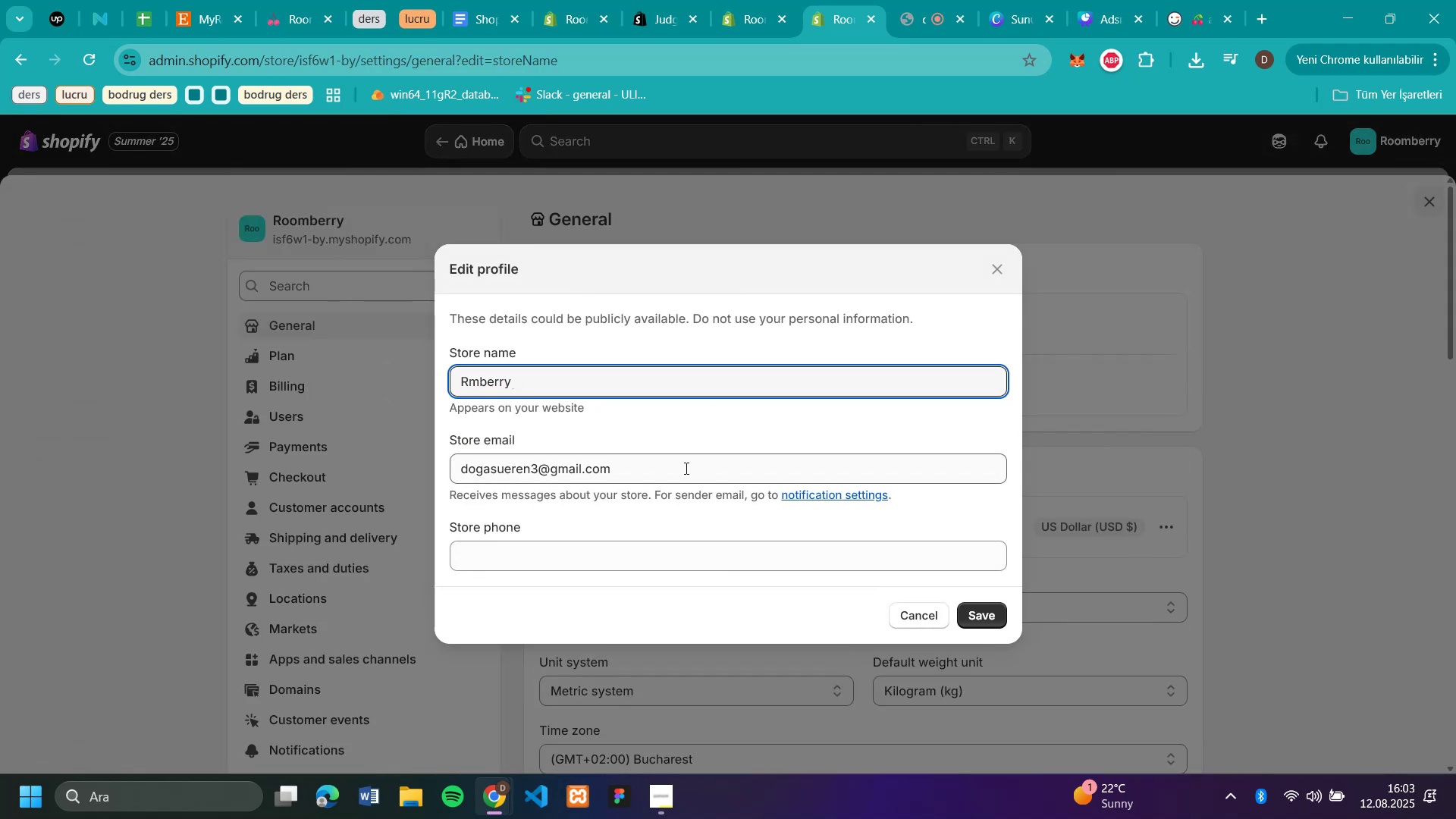 
key(Control+V)
 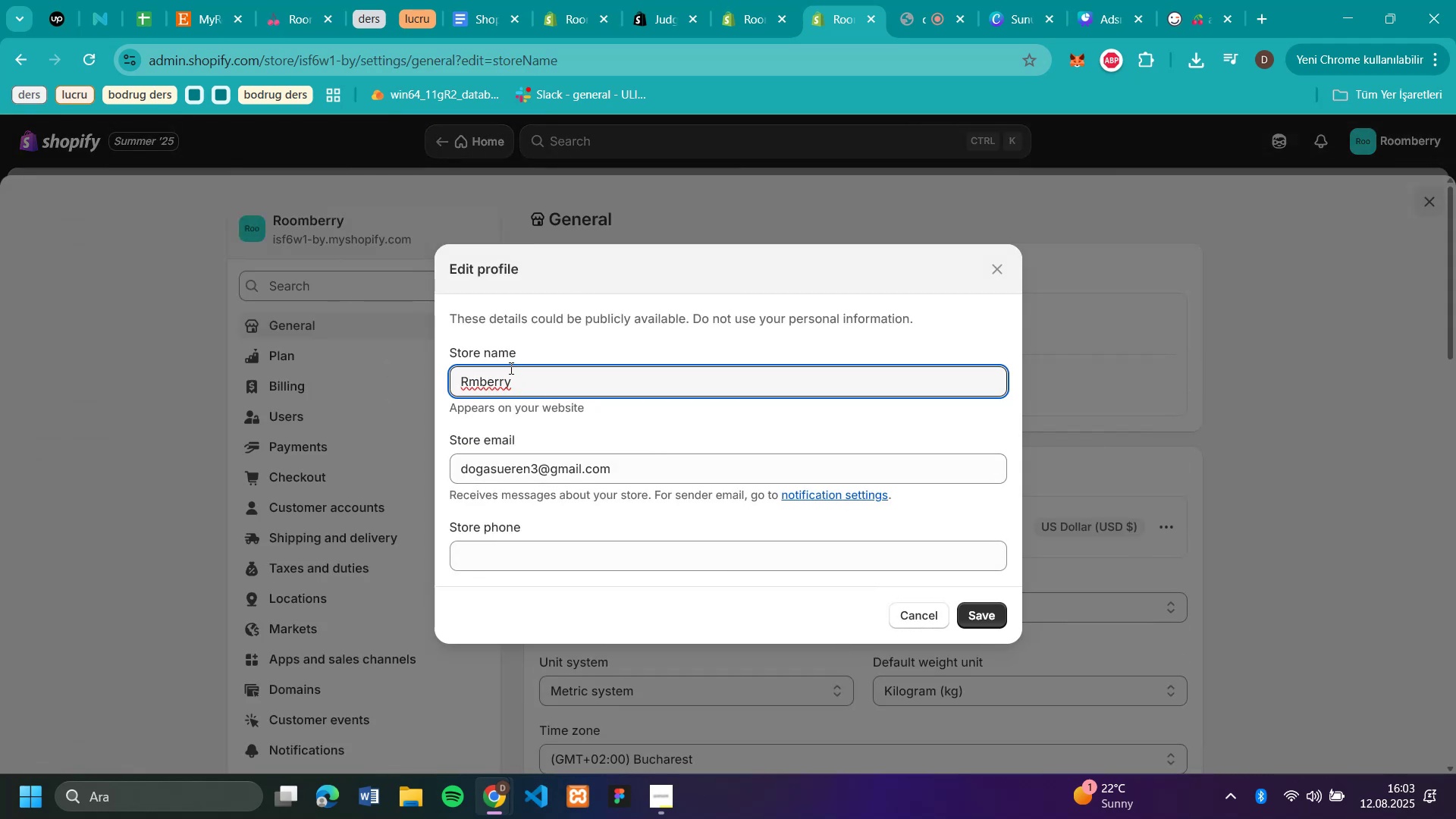 
left_click_drag(start_coordinate=[519, 386], to_coordinate=[406, 384])
 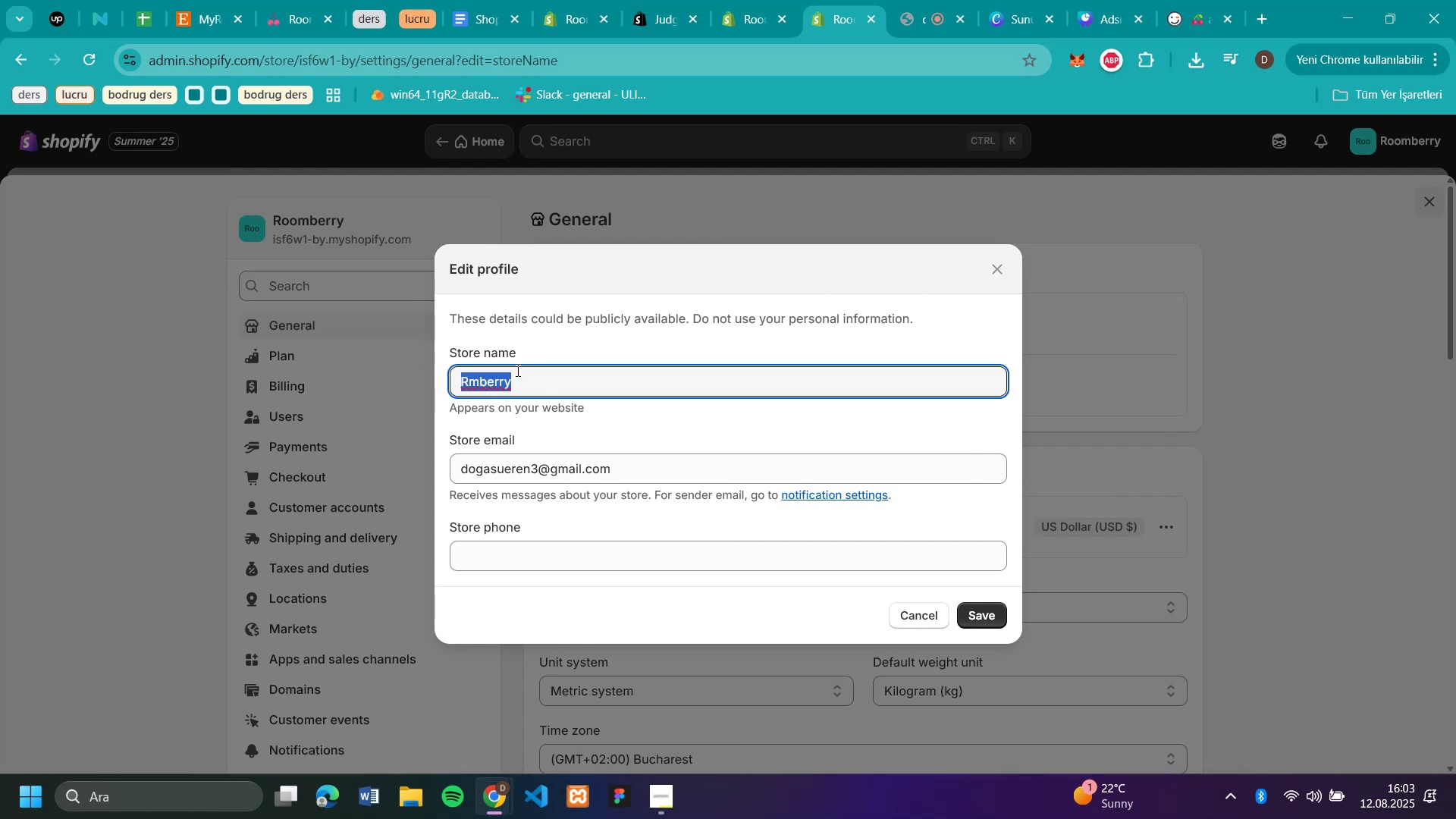 
wait(7.01)
 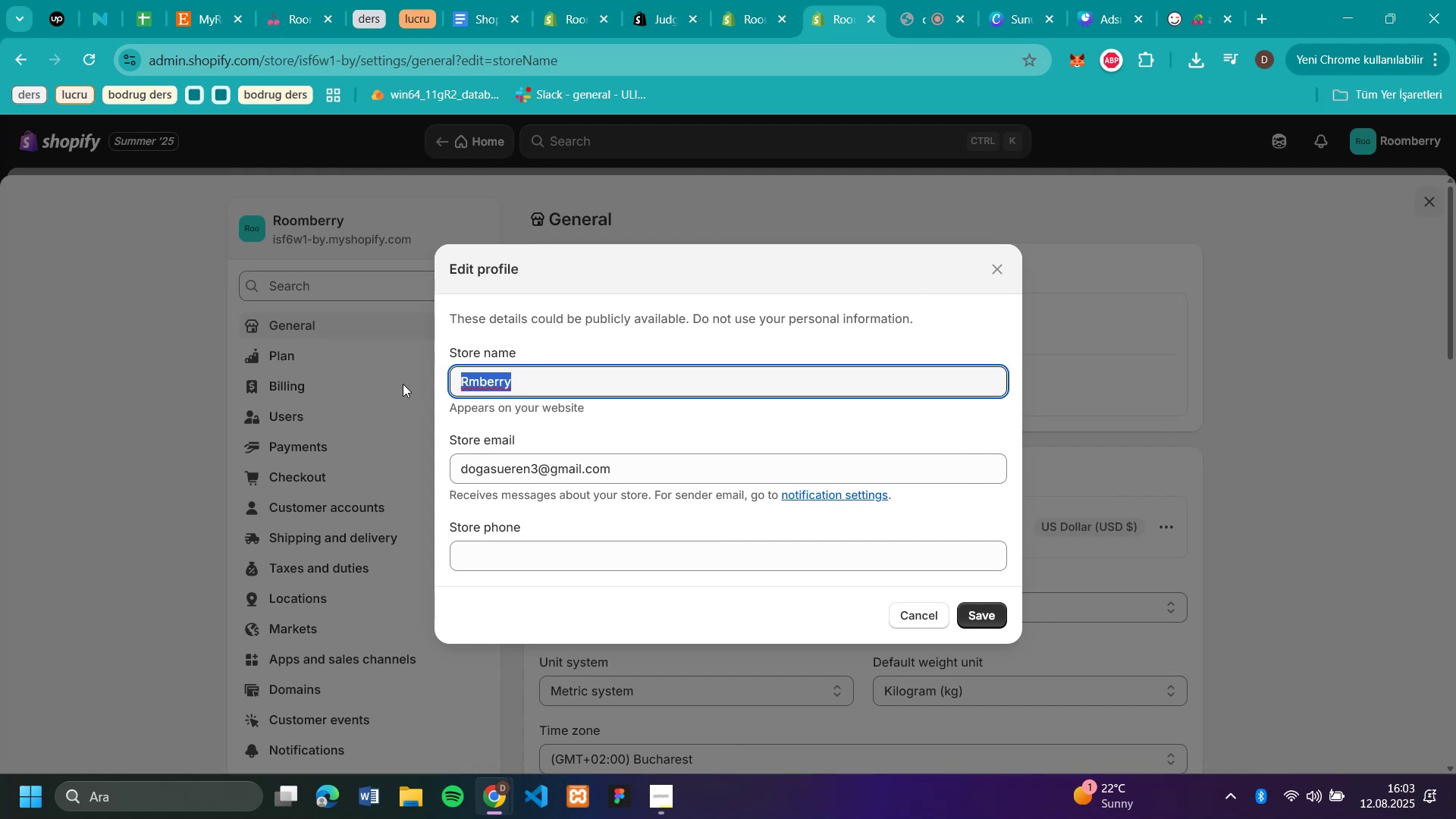 
left_click([918, 617])
 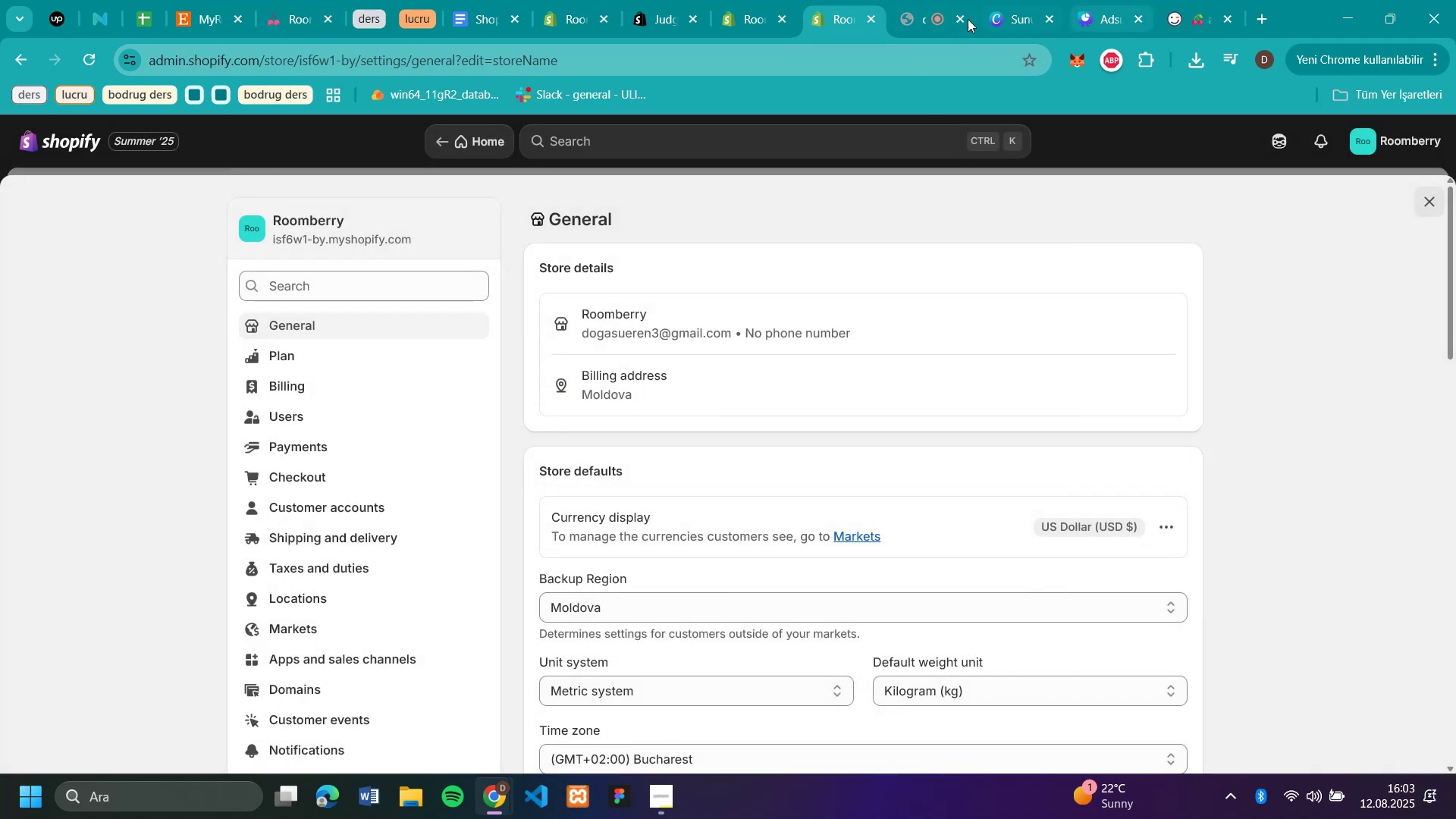 
left_click([729, 19])
 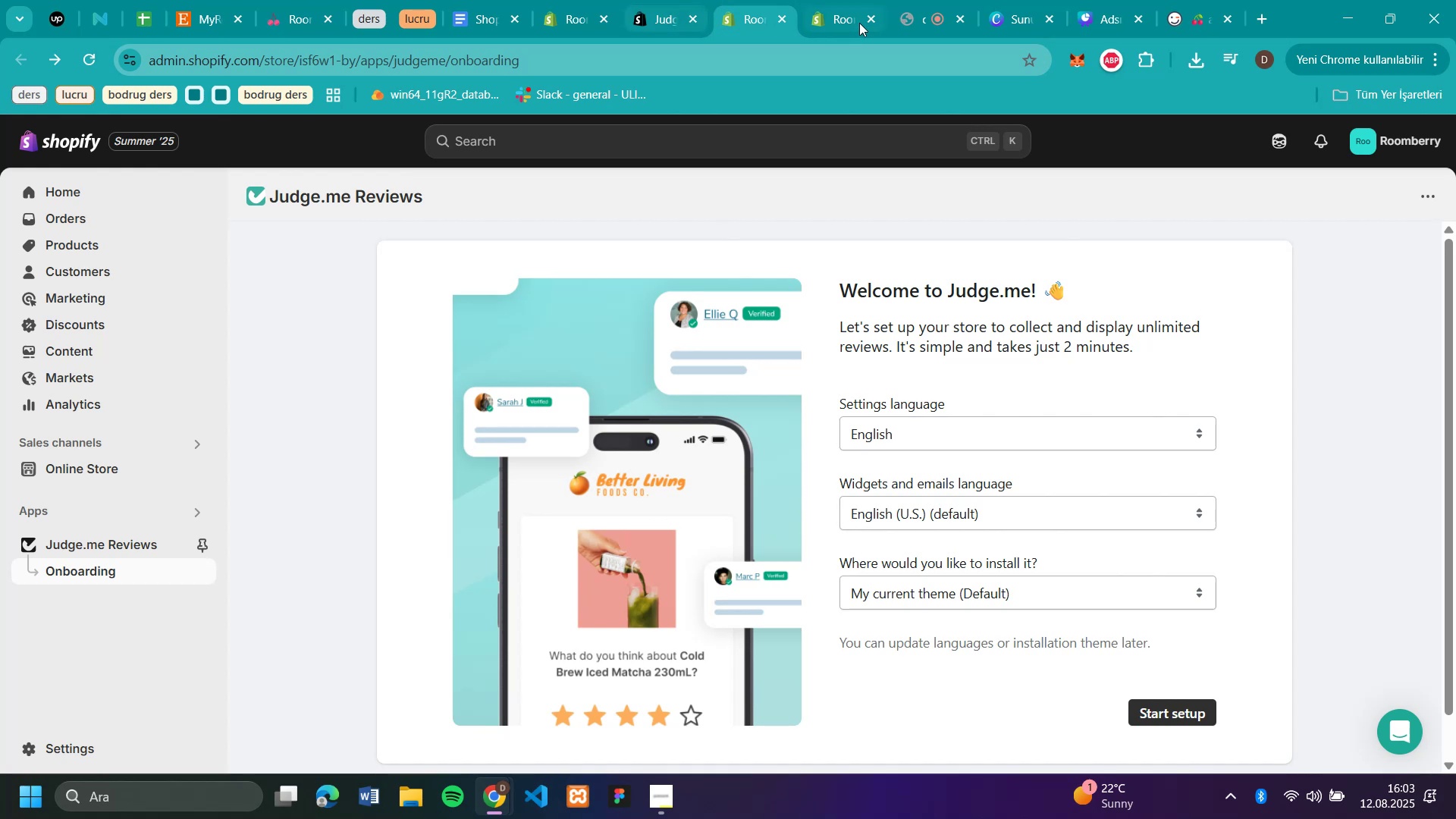 
left_click([833, 21])
 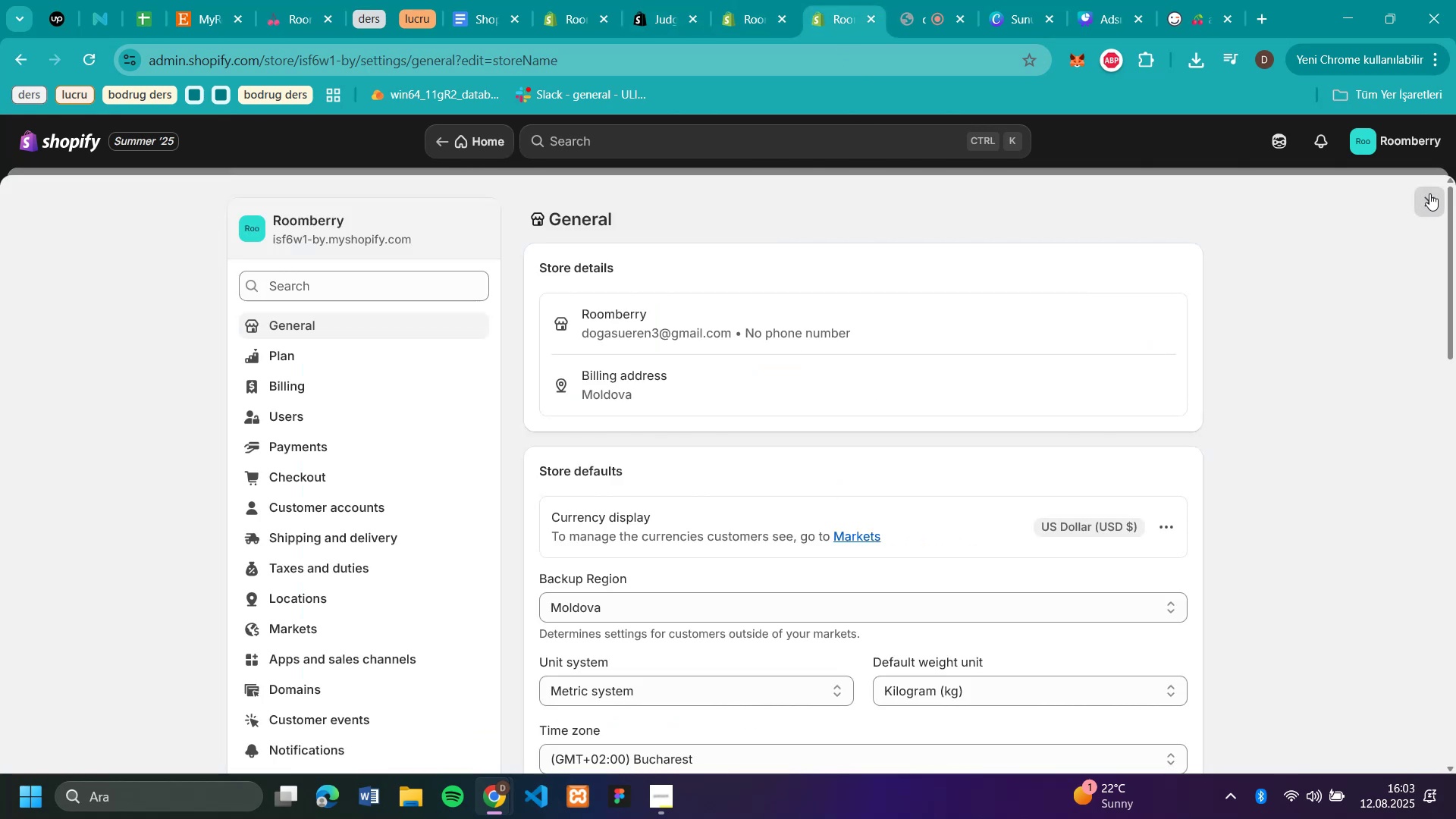 
left_click([1429, 193])
 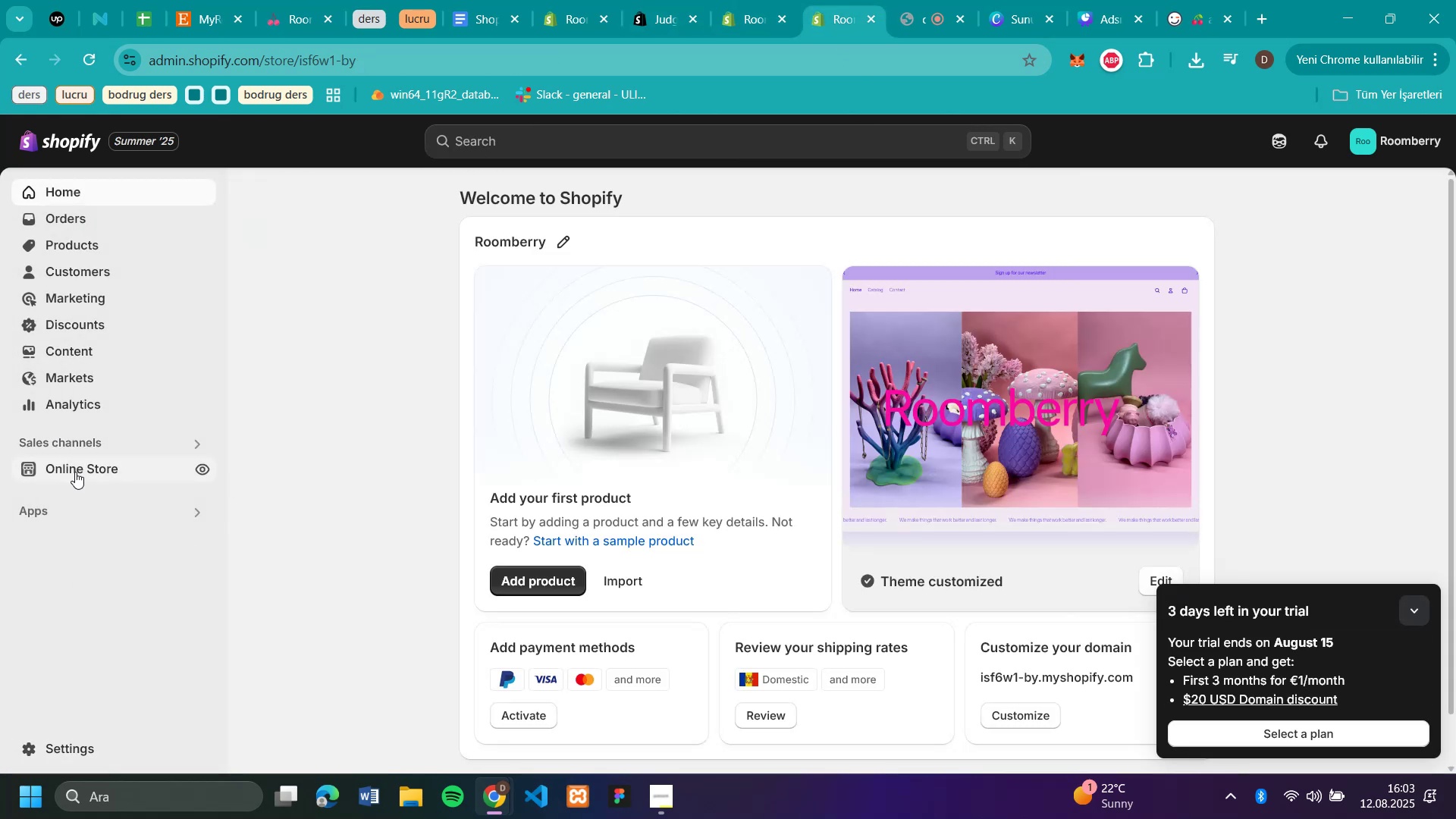 
left_click([82, 469])
 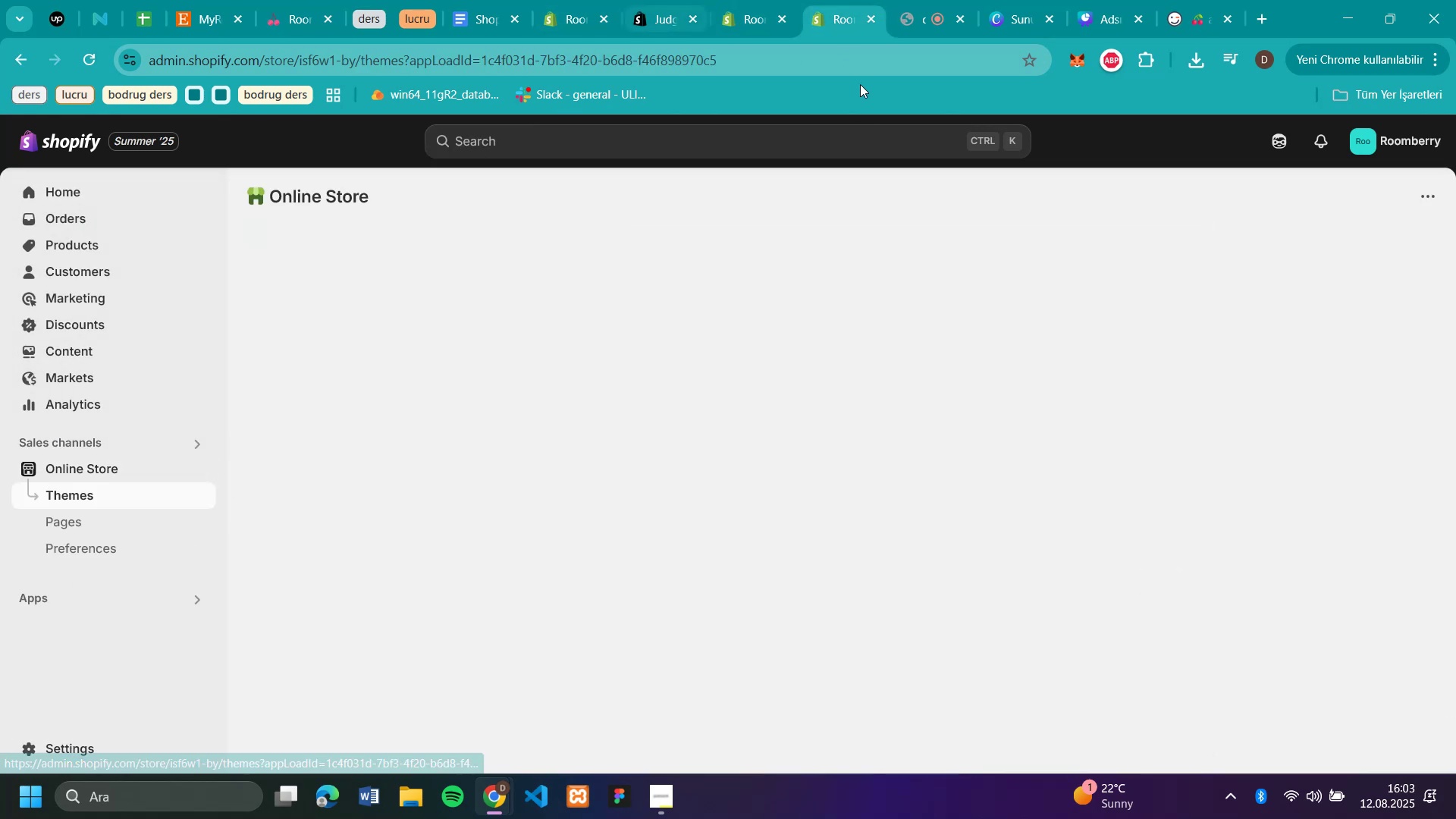 
mouse_move([985, 298])
 